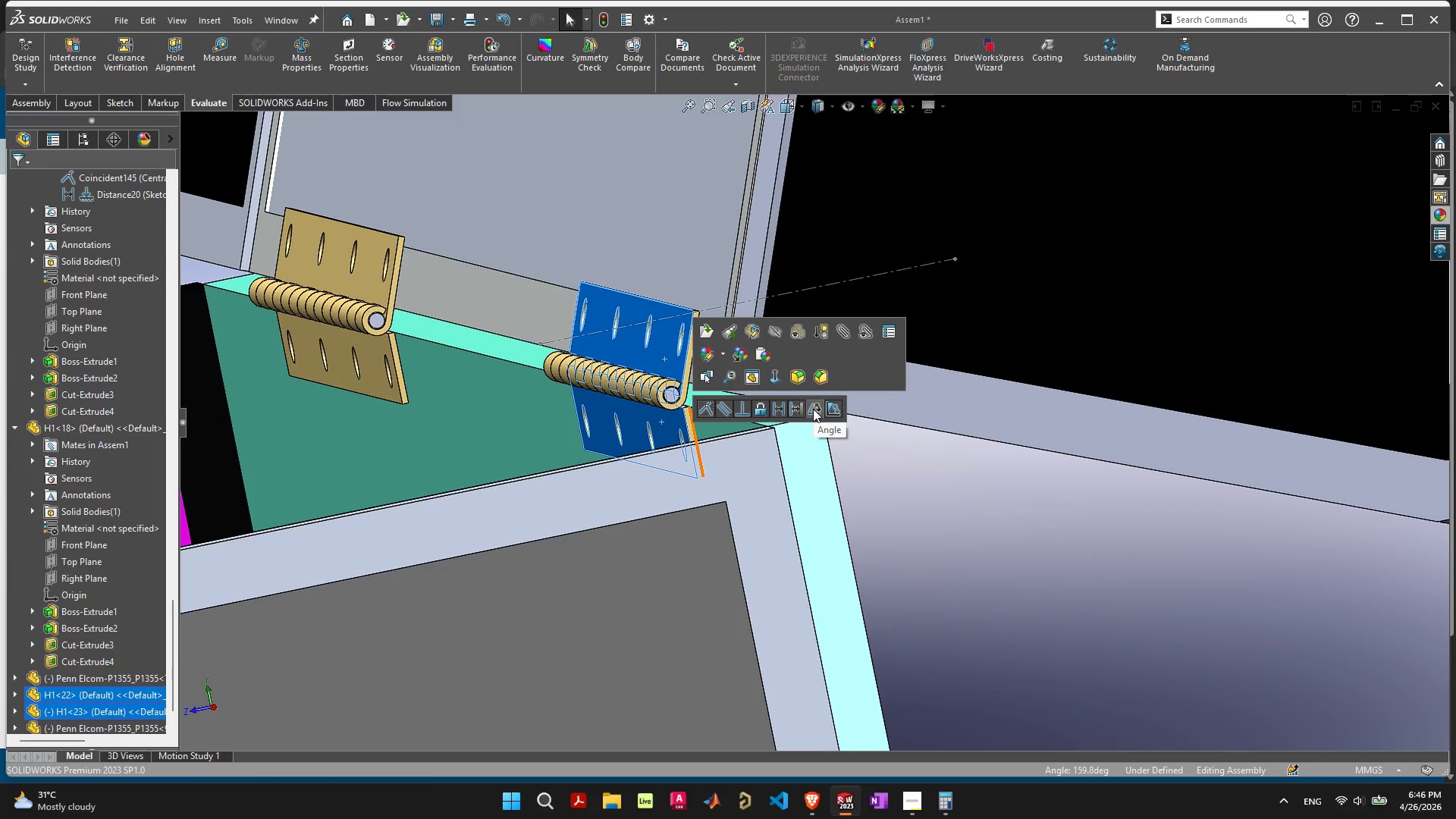 
left_click([835, 410])
 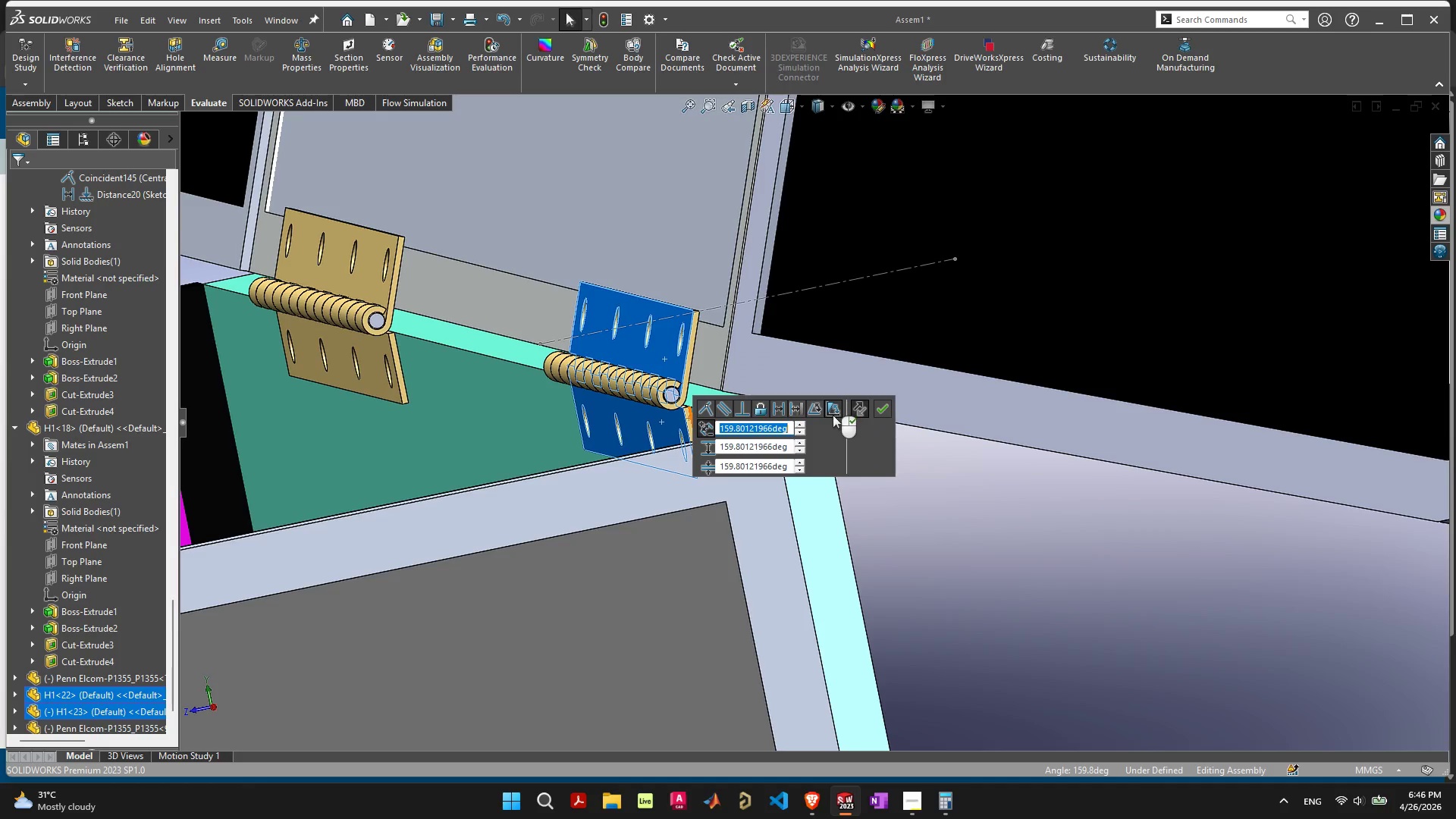 
left_click_drag(start_coordinate=[789, 466], to_coordinate=[691, 469])
 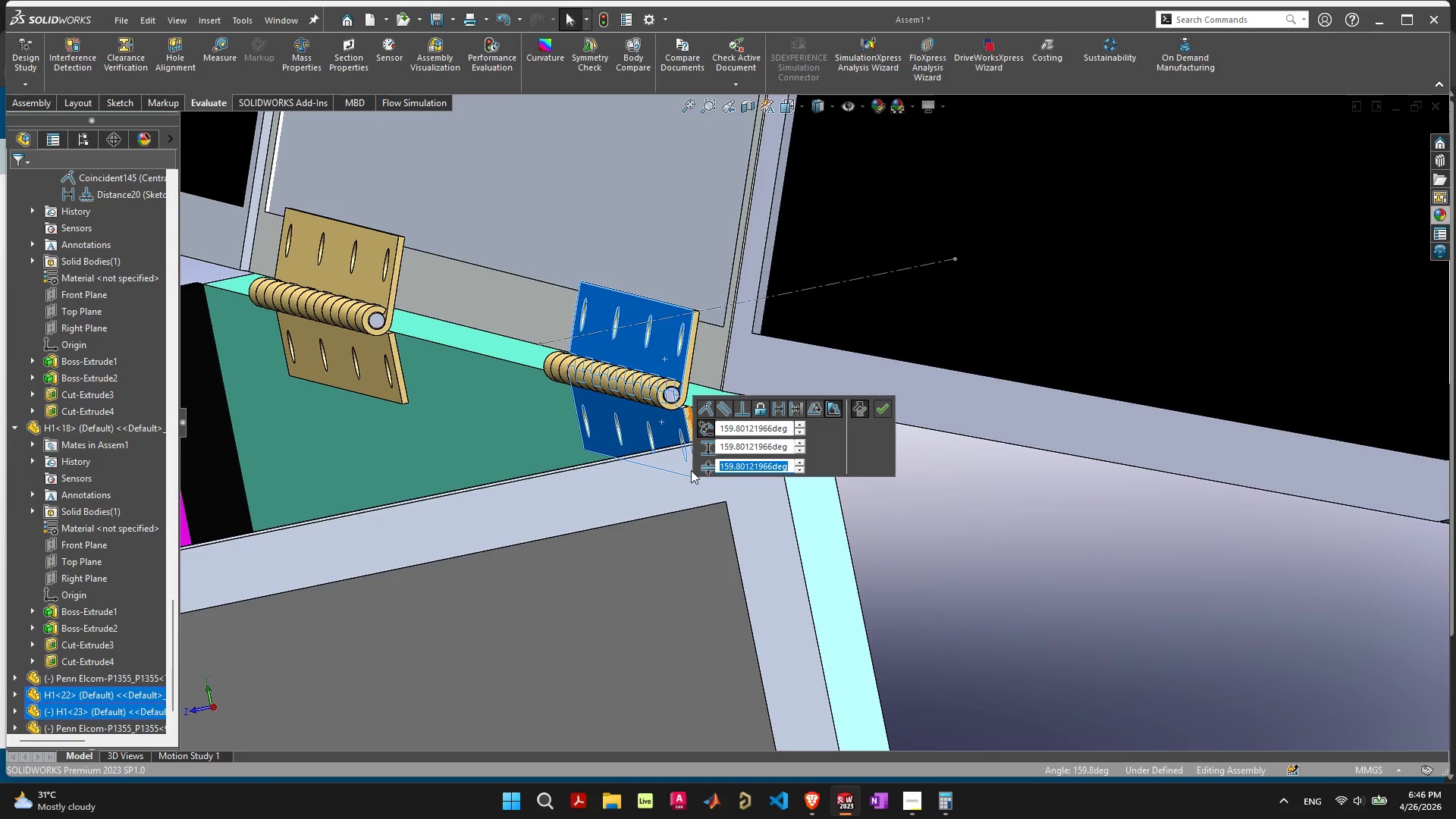 
key(Period)
 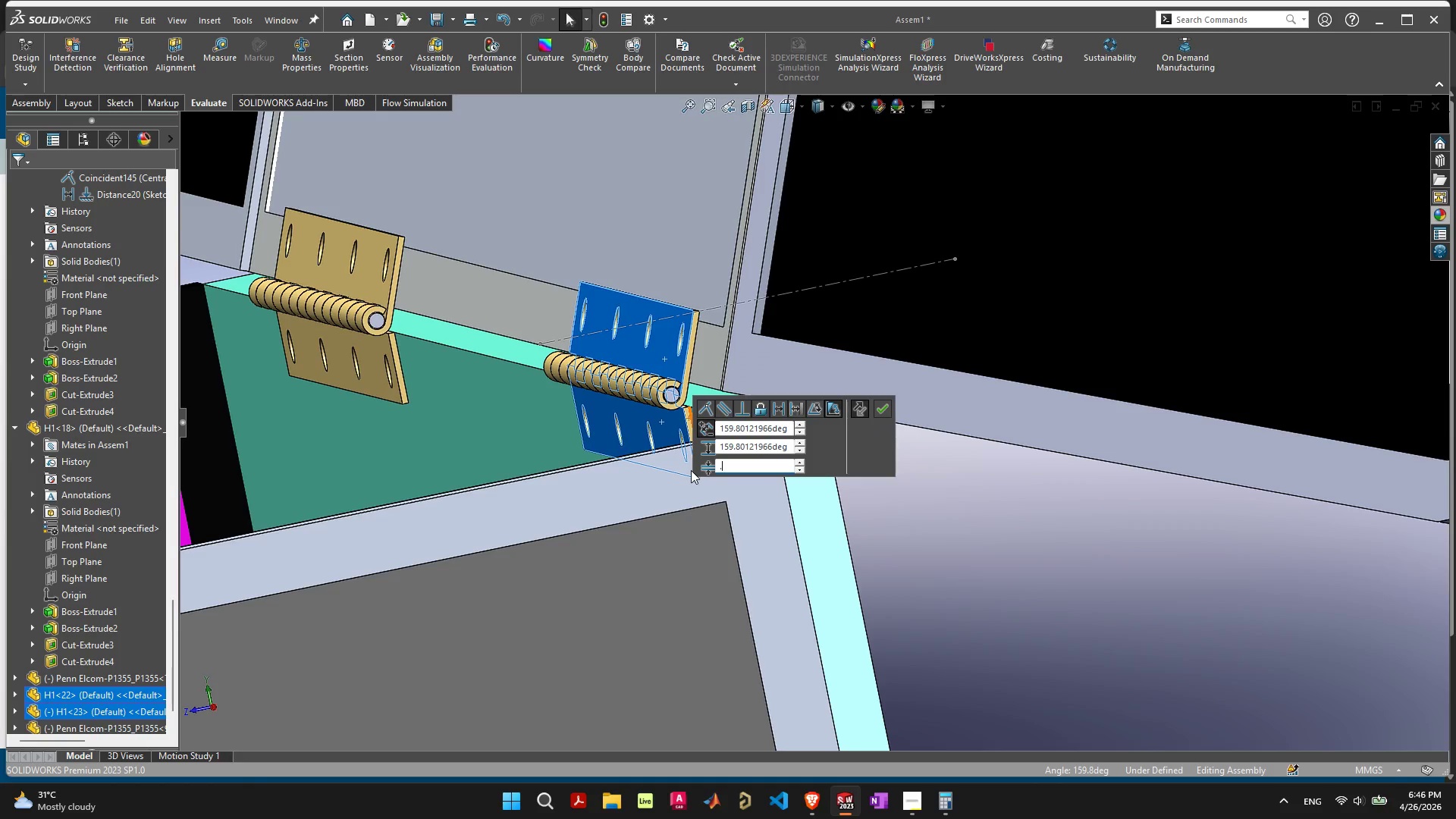 
key(3)
 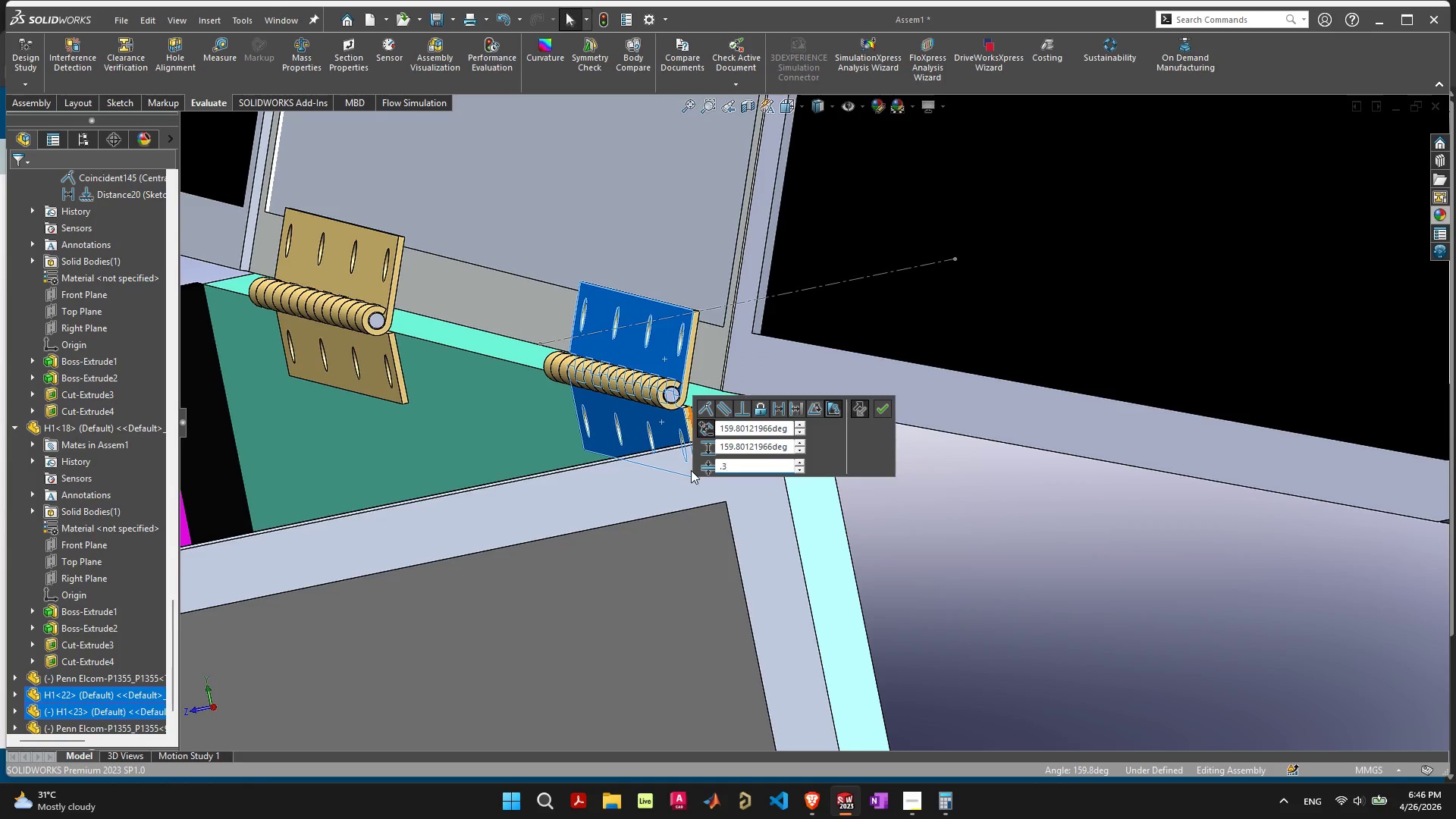 
key(Tab)
 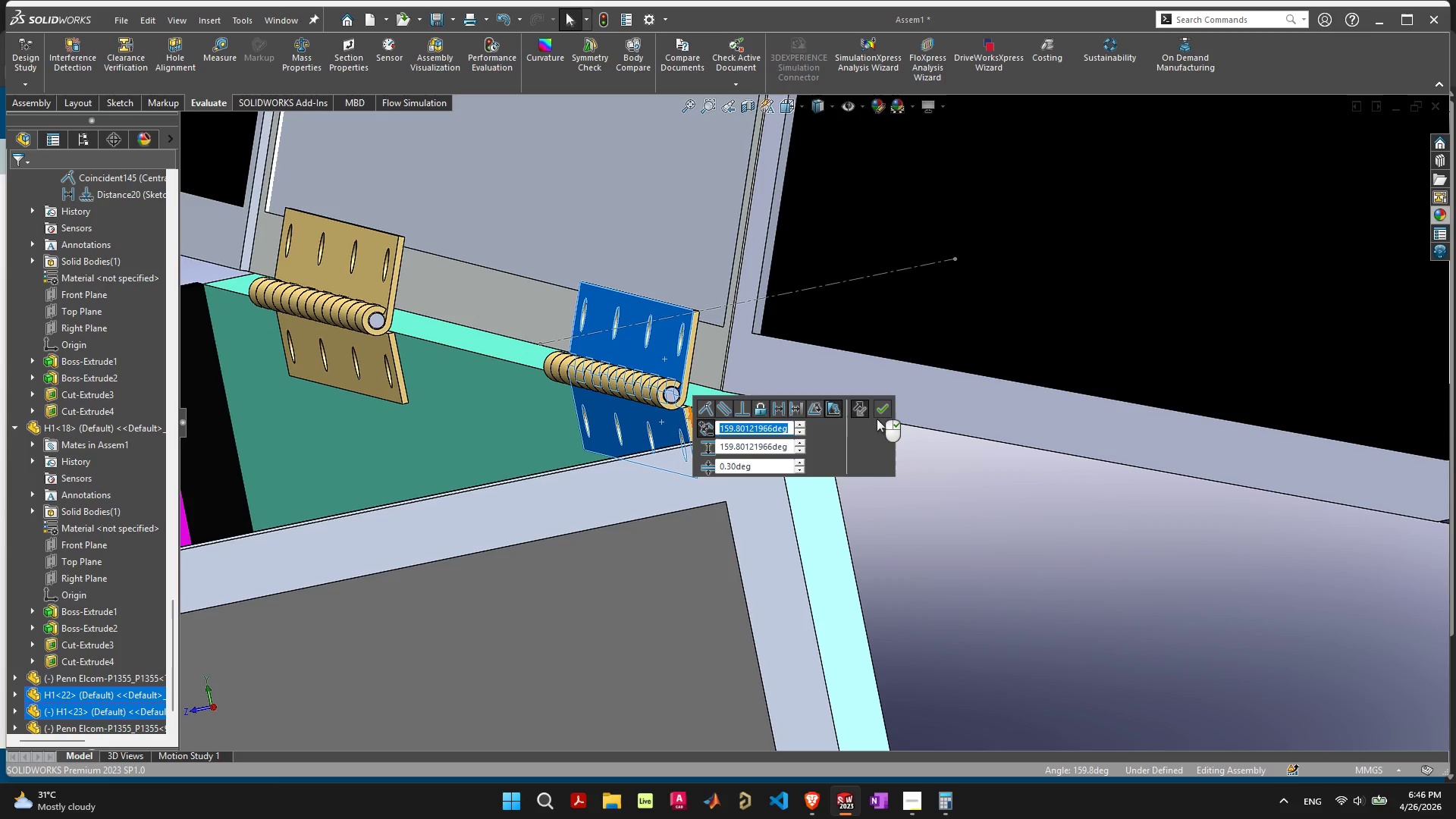 
left_click([882, 410])
 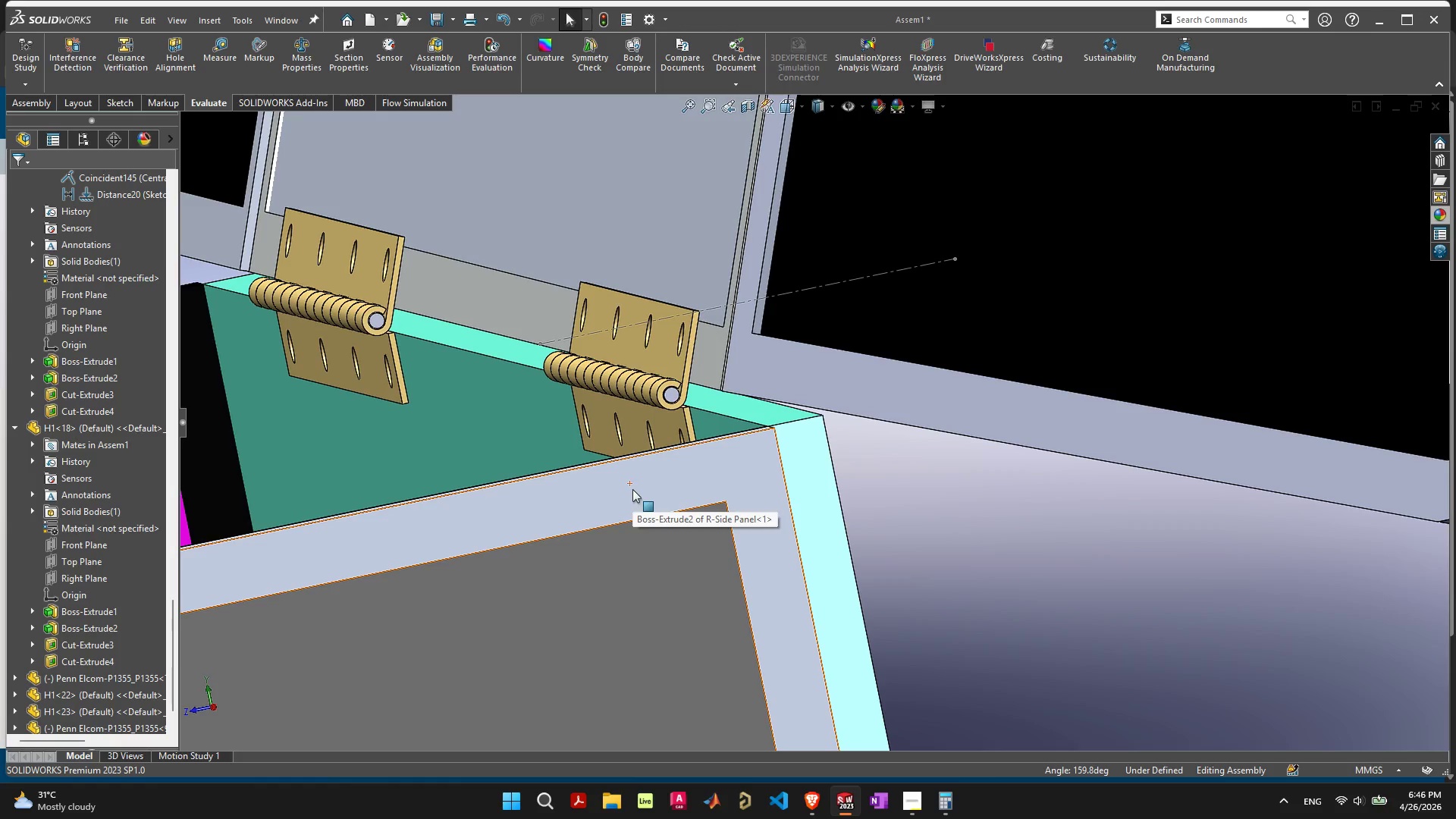 
scroll: coordinate [638, 469], scroll_direction: down, amount: 9.0
 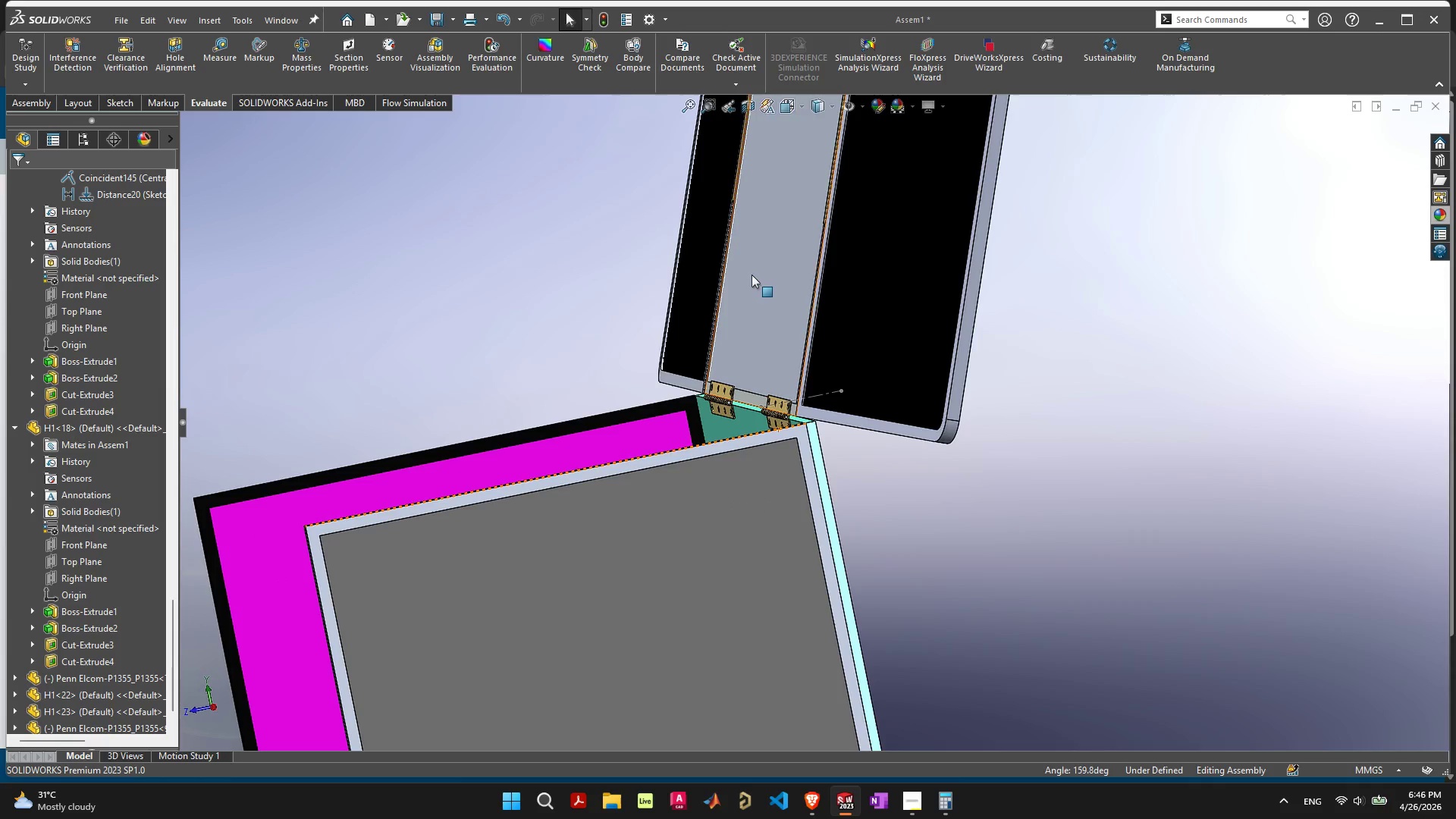 
left_click_drag(start_coordinate=[752, 275], to_coordinate=[636, 344])
 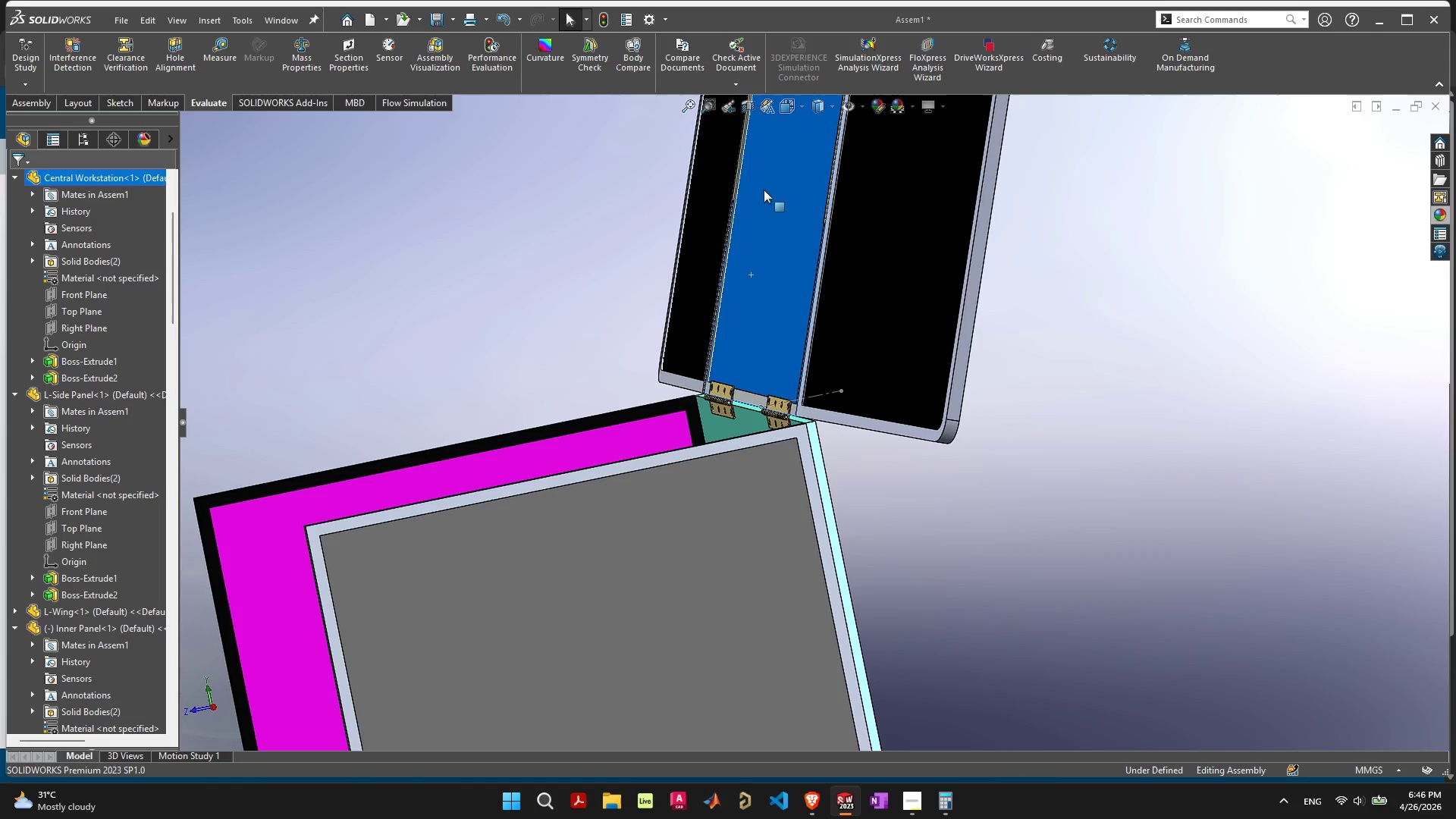 
left_click_drag(start_coordinate=[764, 190], to_coordinate=[643, 282])
 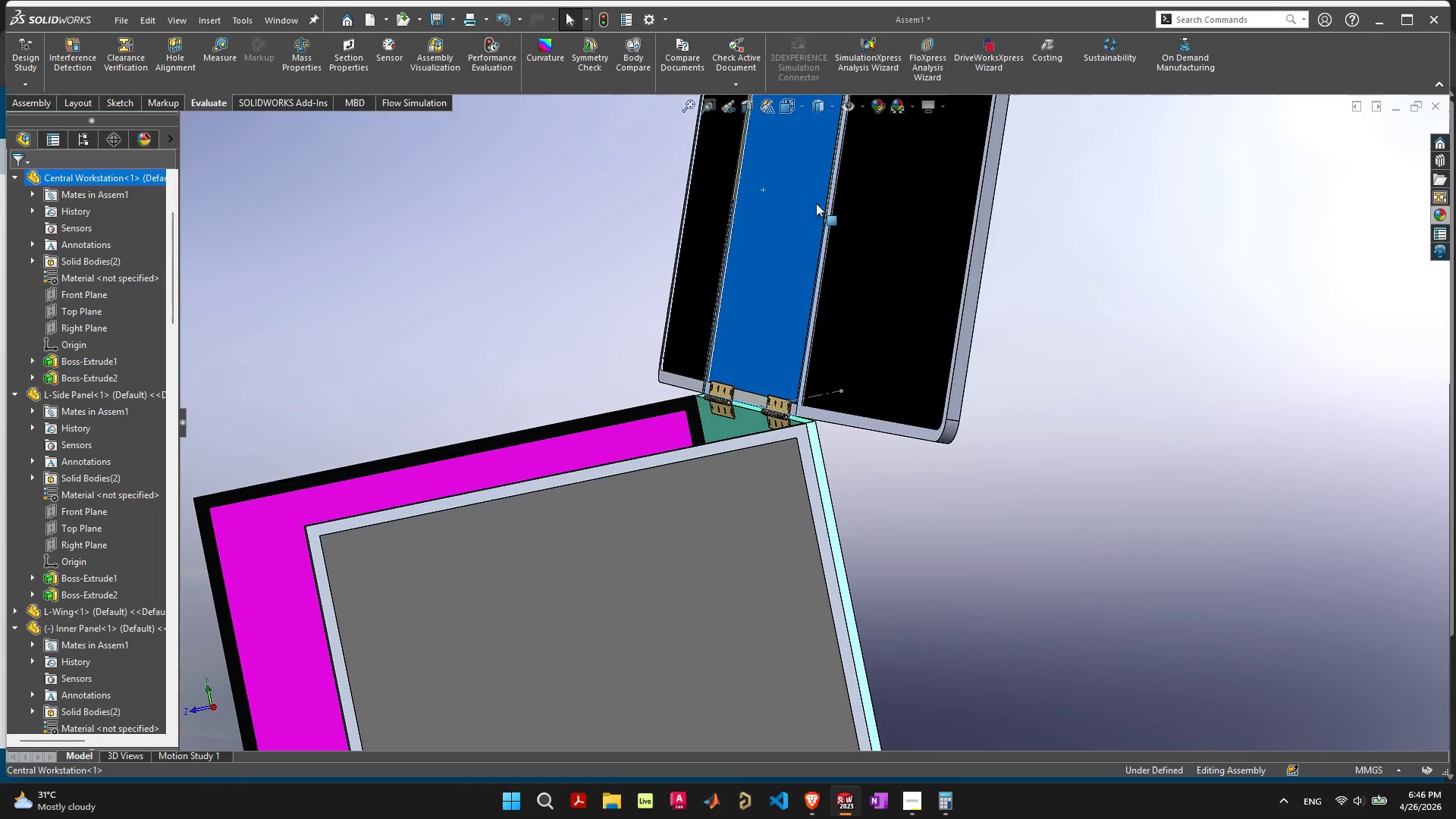 
left_click_drag(start_coordinate=[816, 203], to_coordinate=[524, 191])
 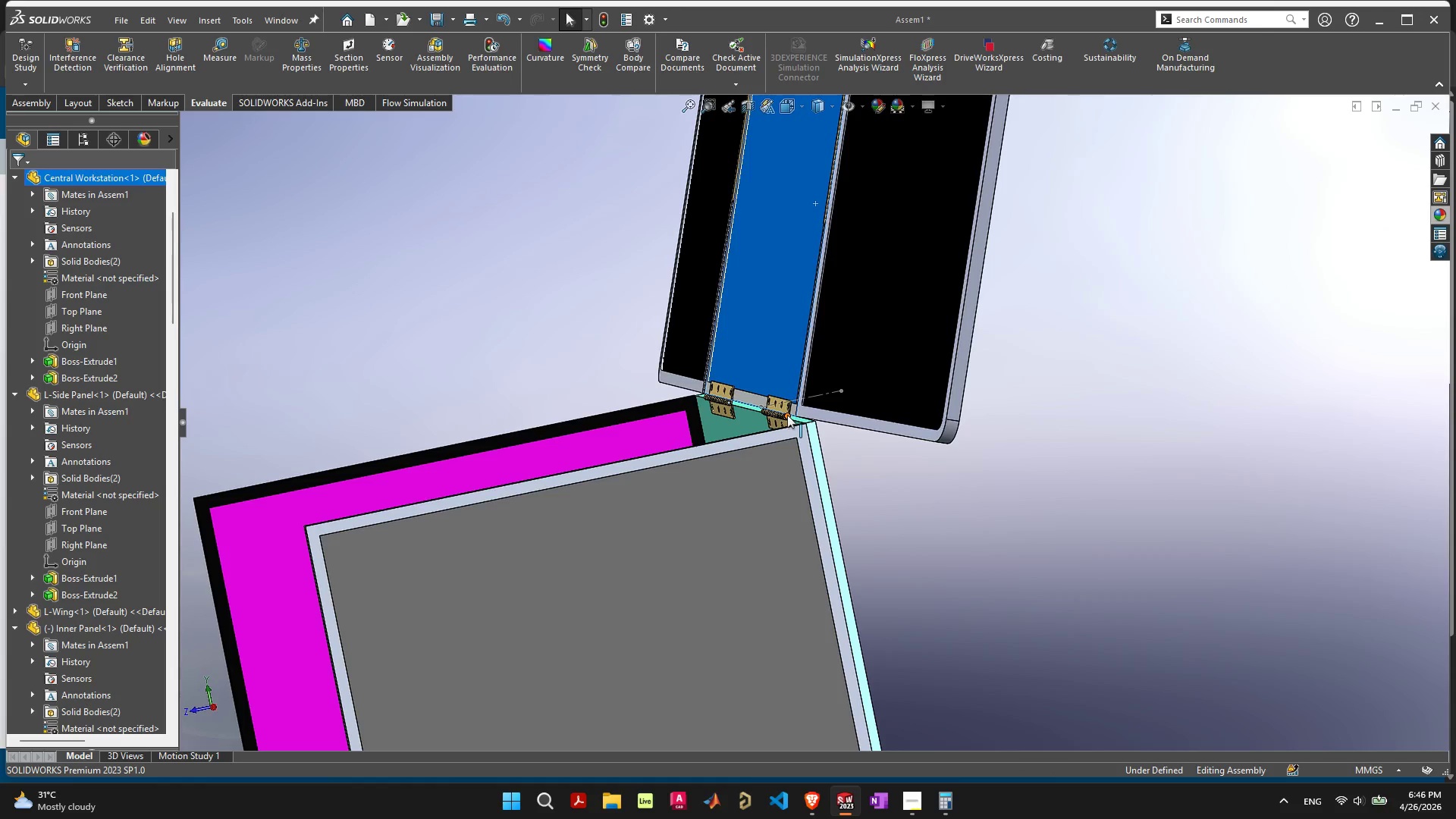 
scroll: coordinate [861, 438], scroll_direction: up, amount: 7.0
 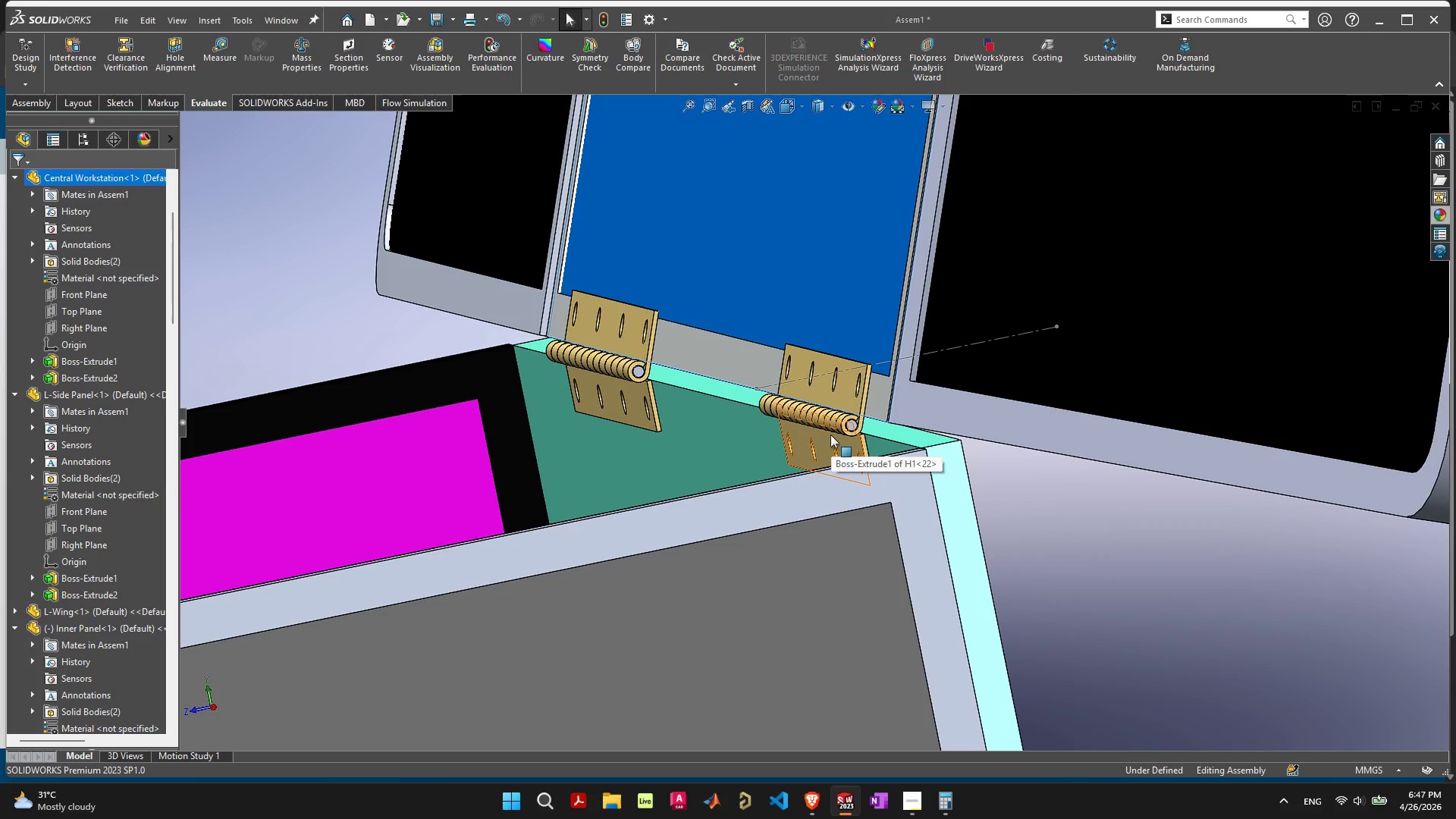 
wait(7.39)
 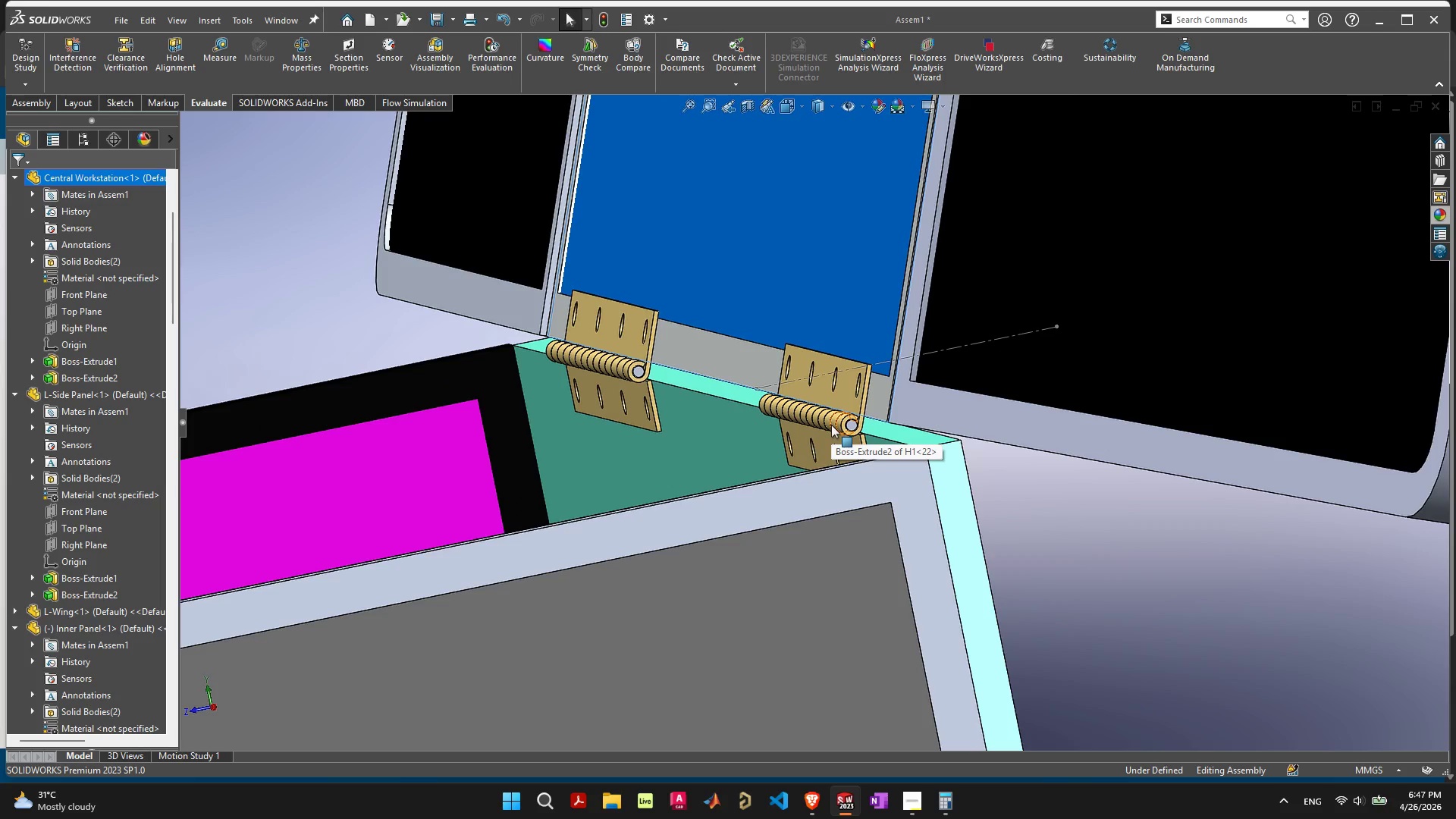 
key(Control+Z)
 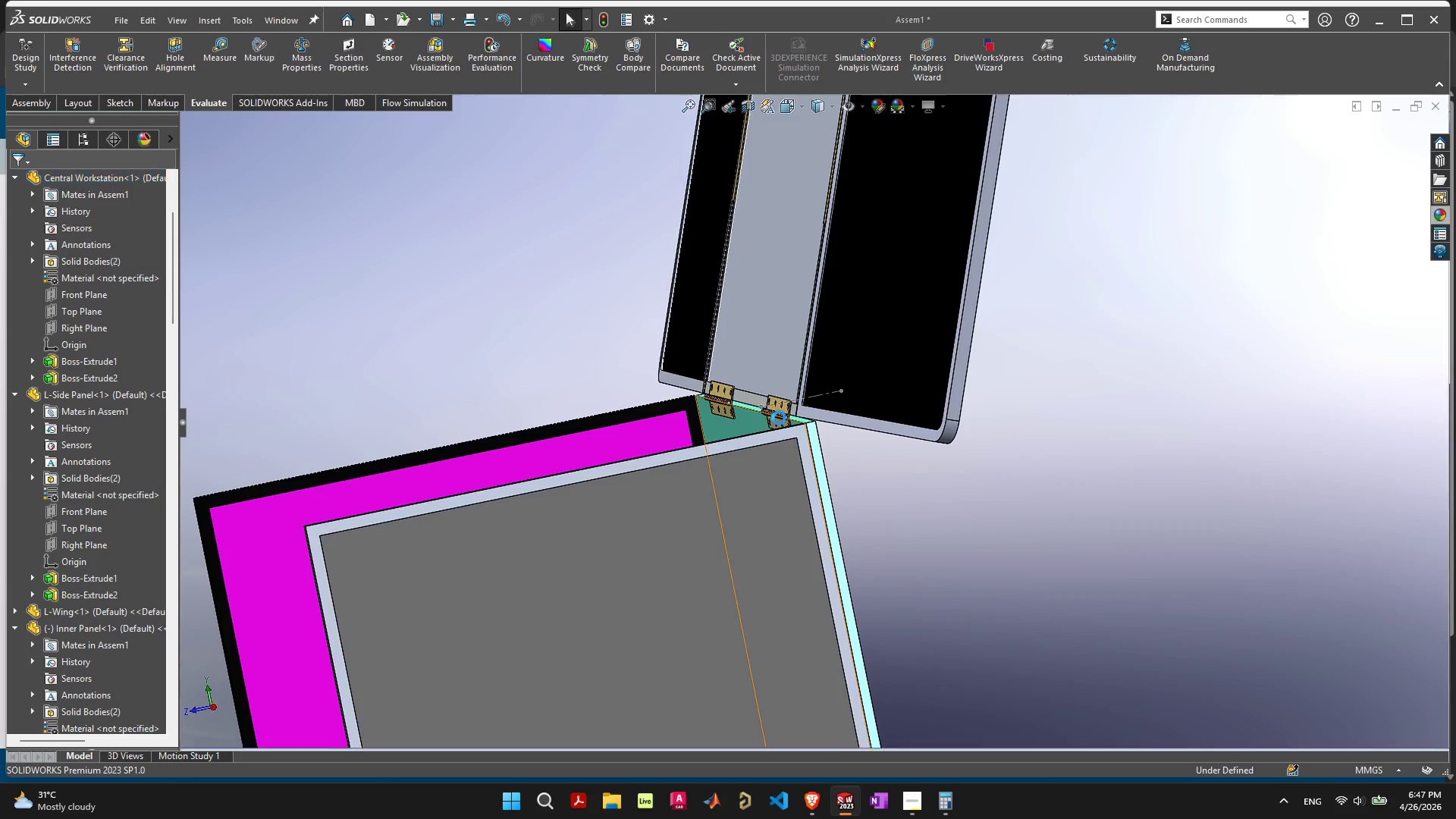 
scroll: coordinate [785, 417], scroll_direction: up, amount: 5.0
 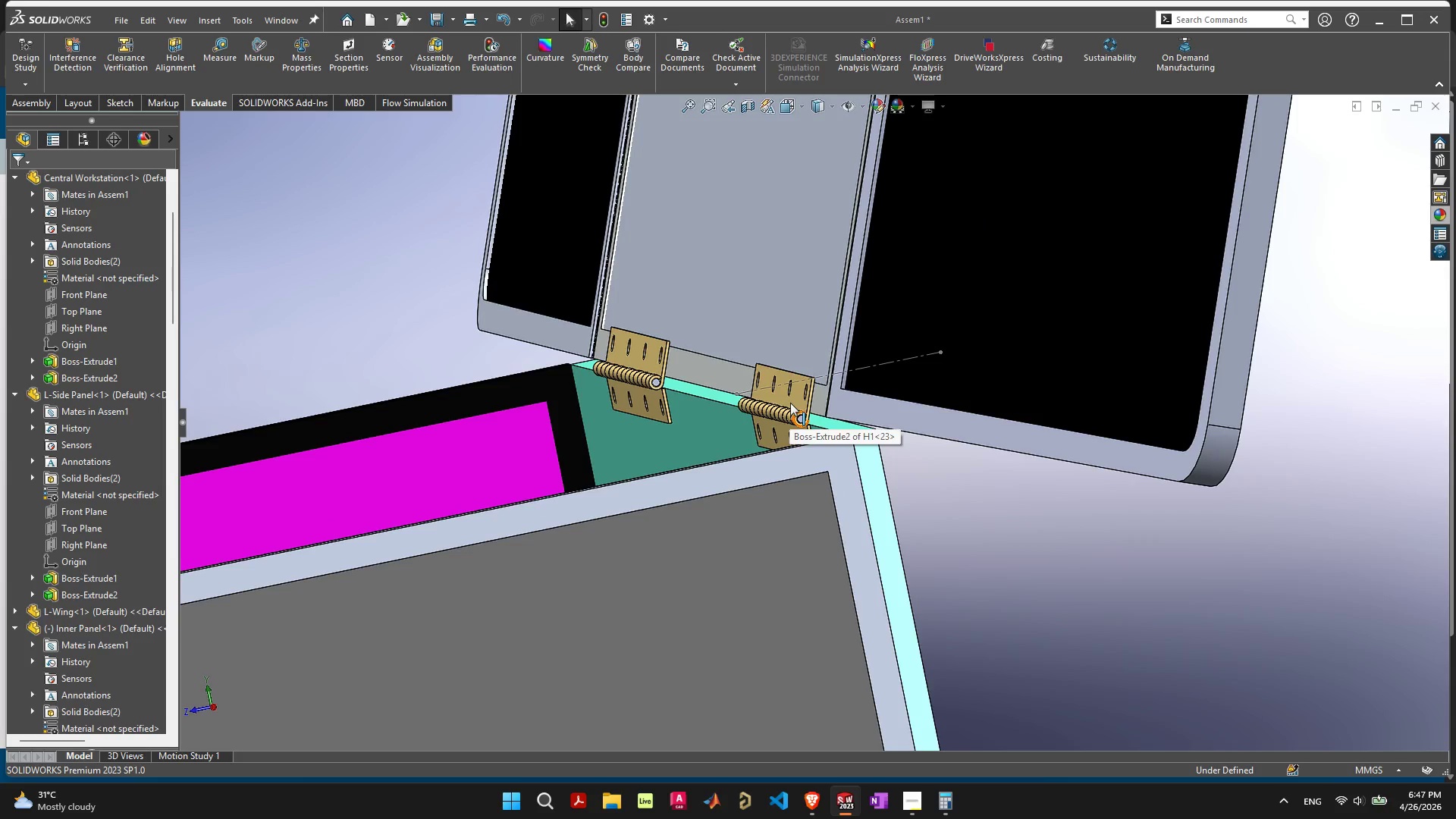 
left_click([790, 403])
 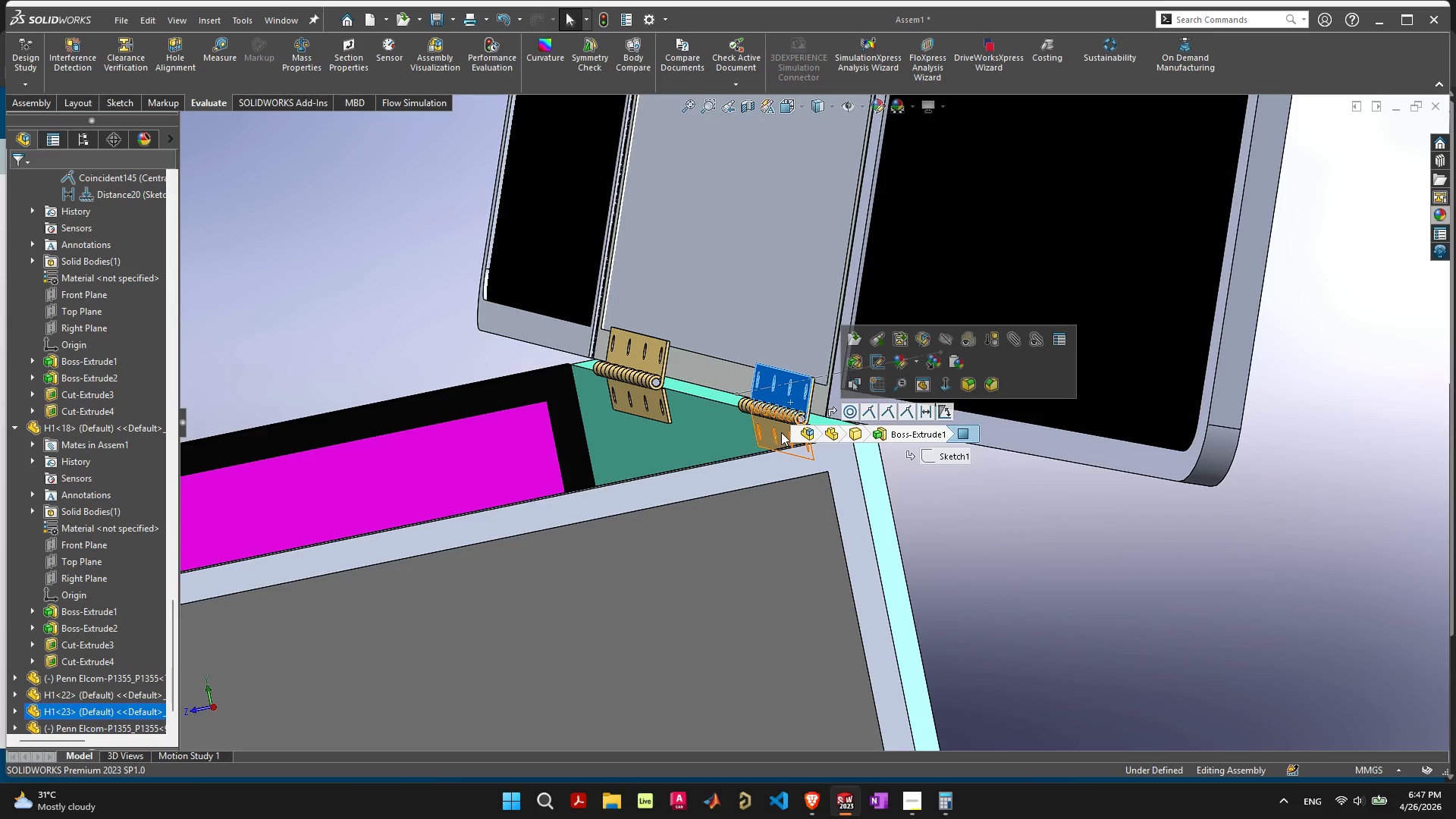 
left_click([781, 431])
 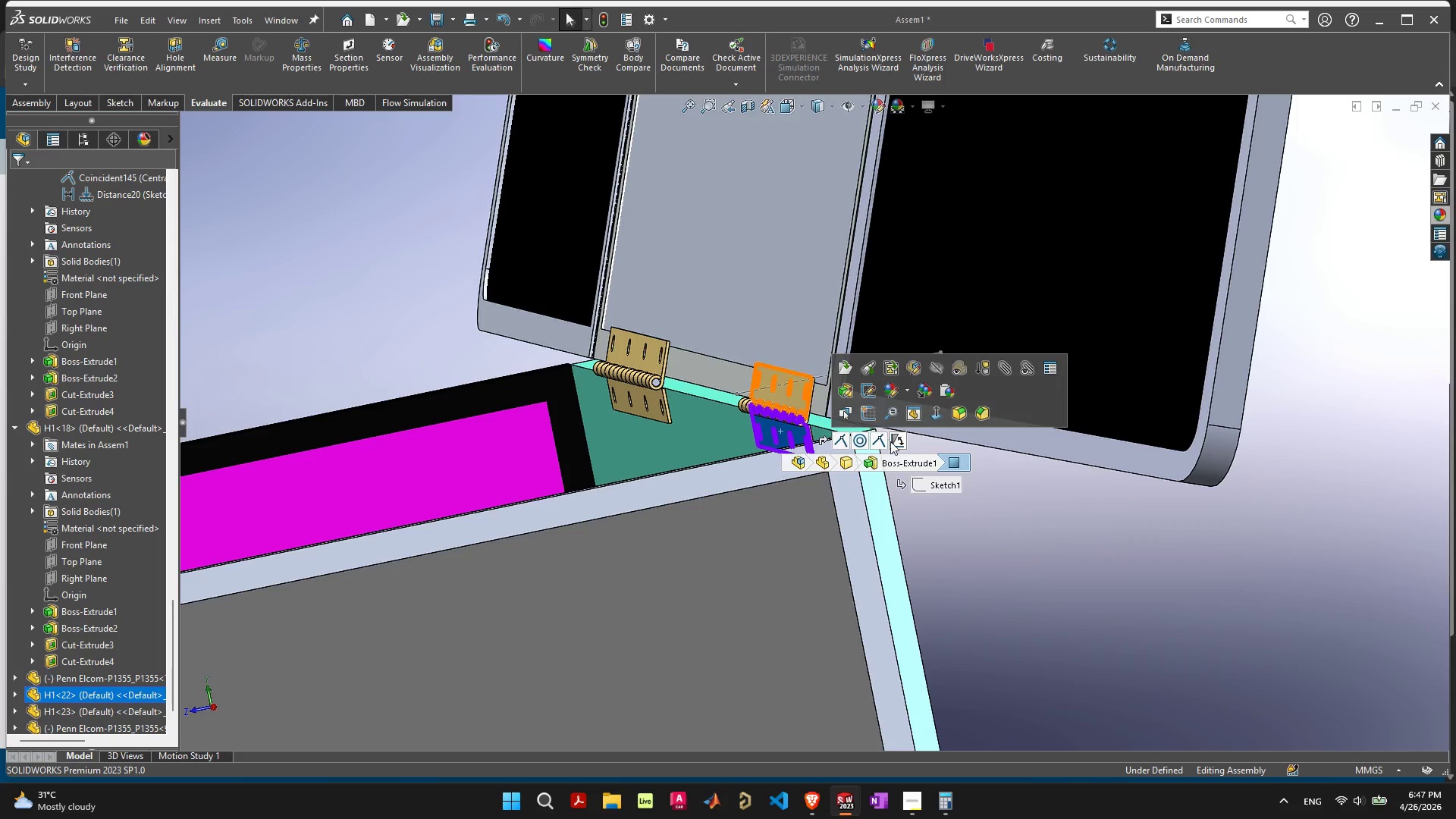 
left_click([898, 441])
 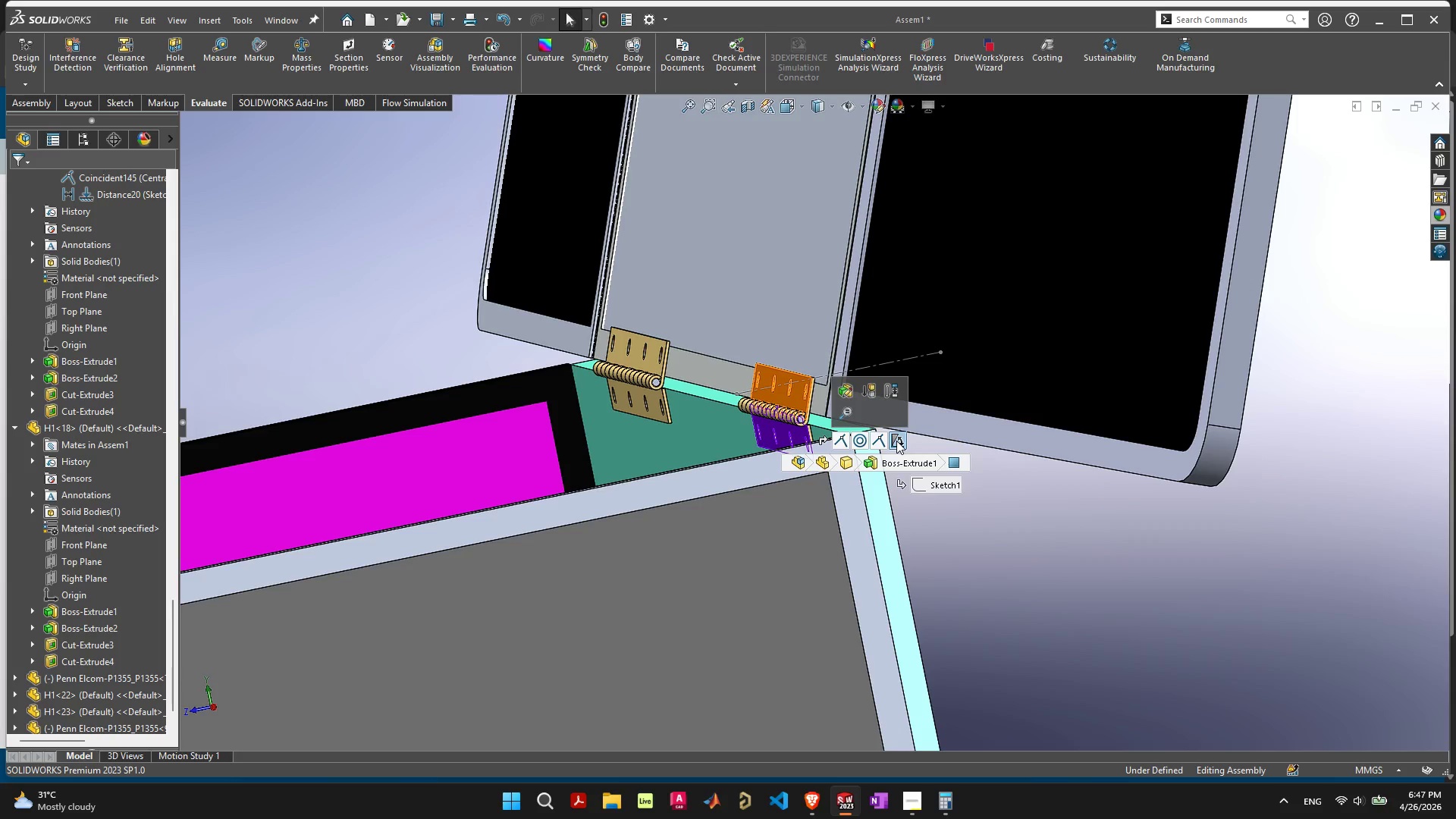 
left_click([896, 441])
 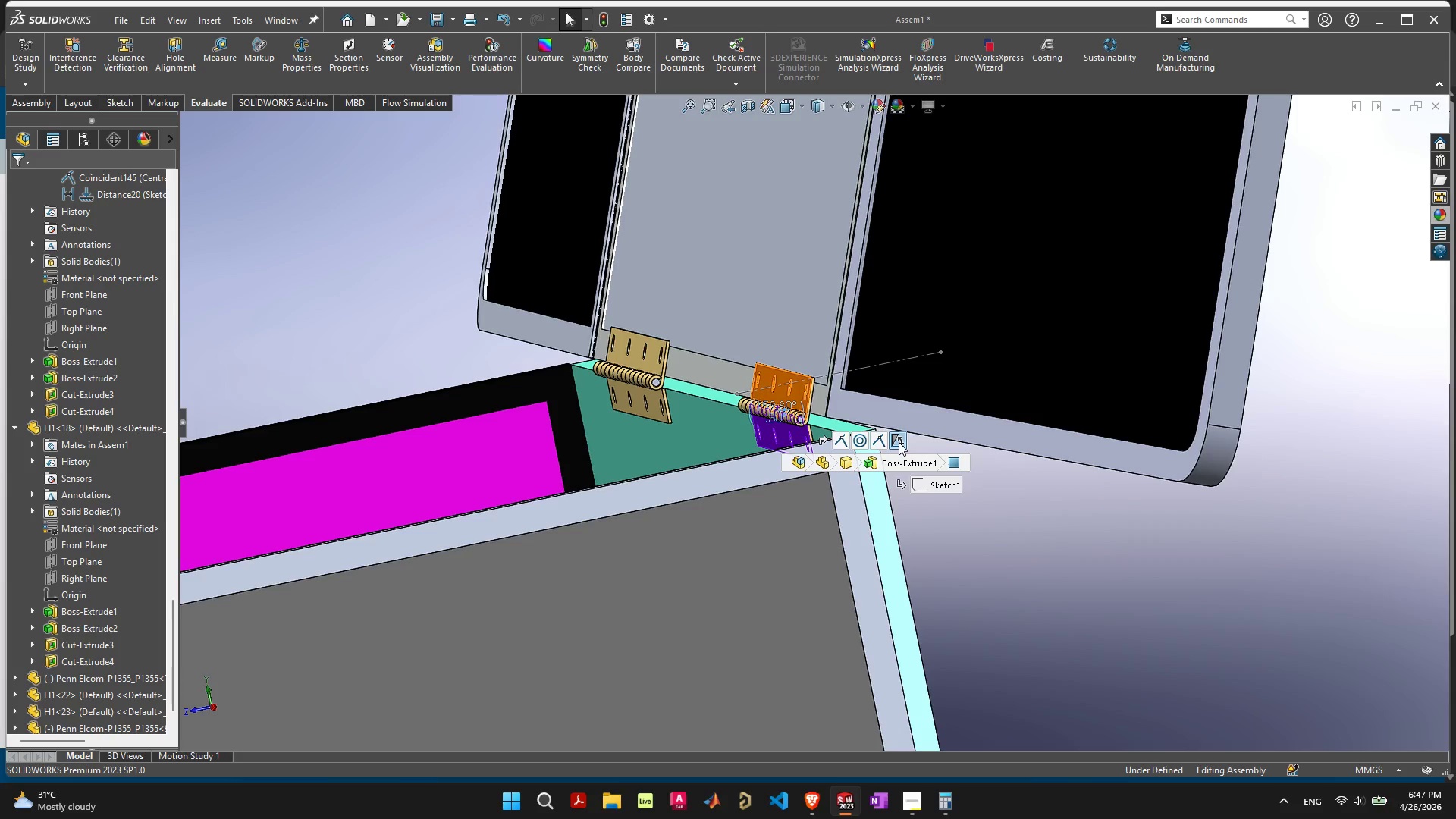 
left_click([899, 442])
 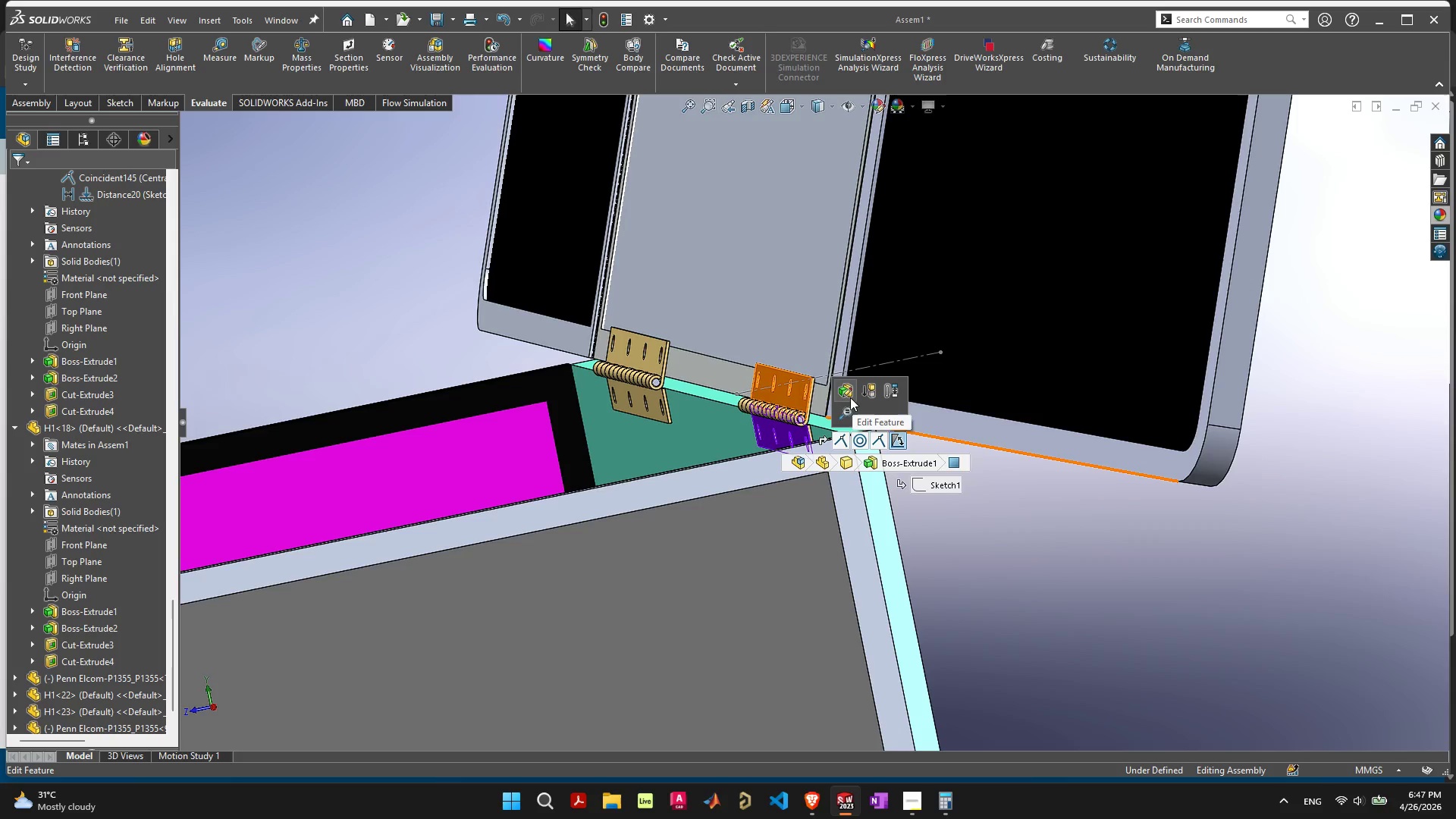 
left_click([850, 396])
 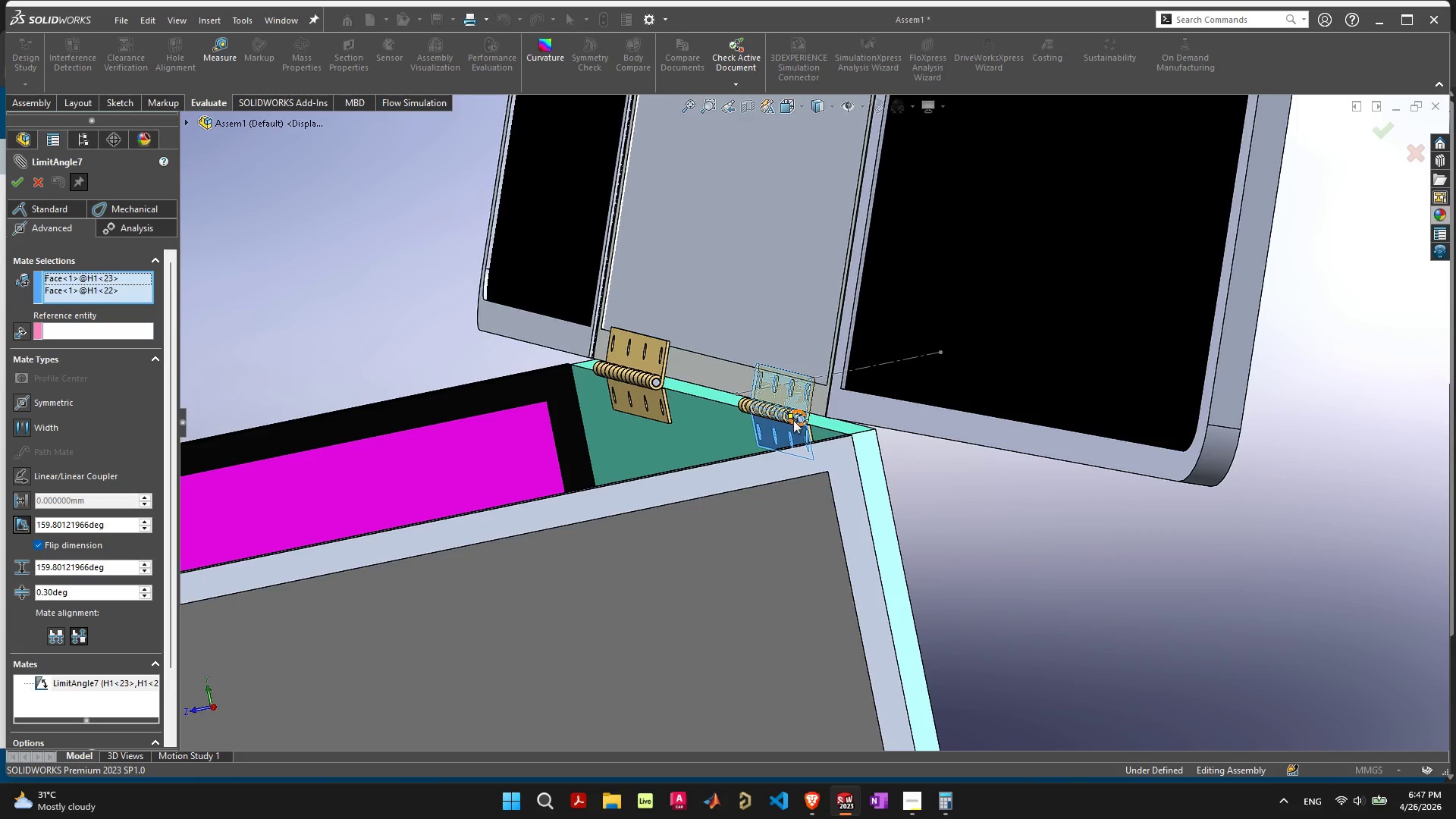 
scroll: coordinate [810, 421], scroll_direction: up, amount: 4.0
 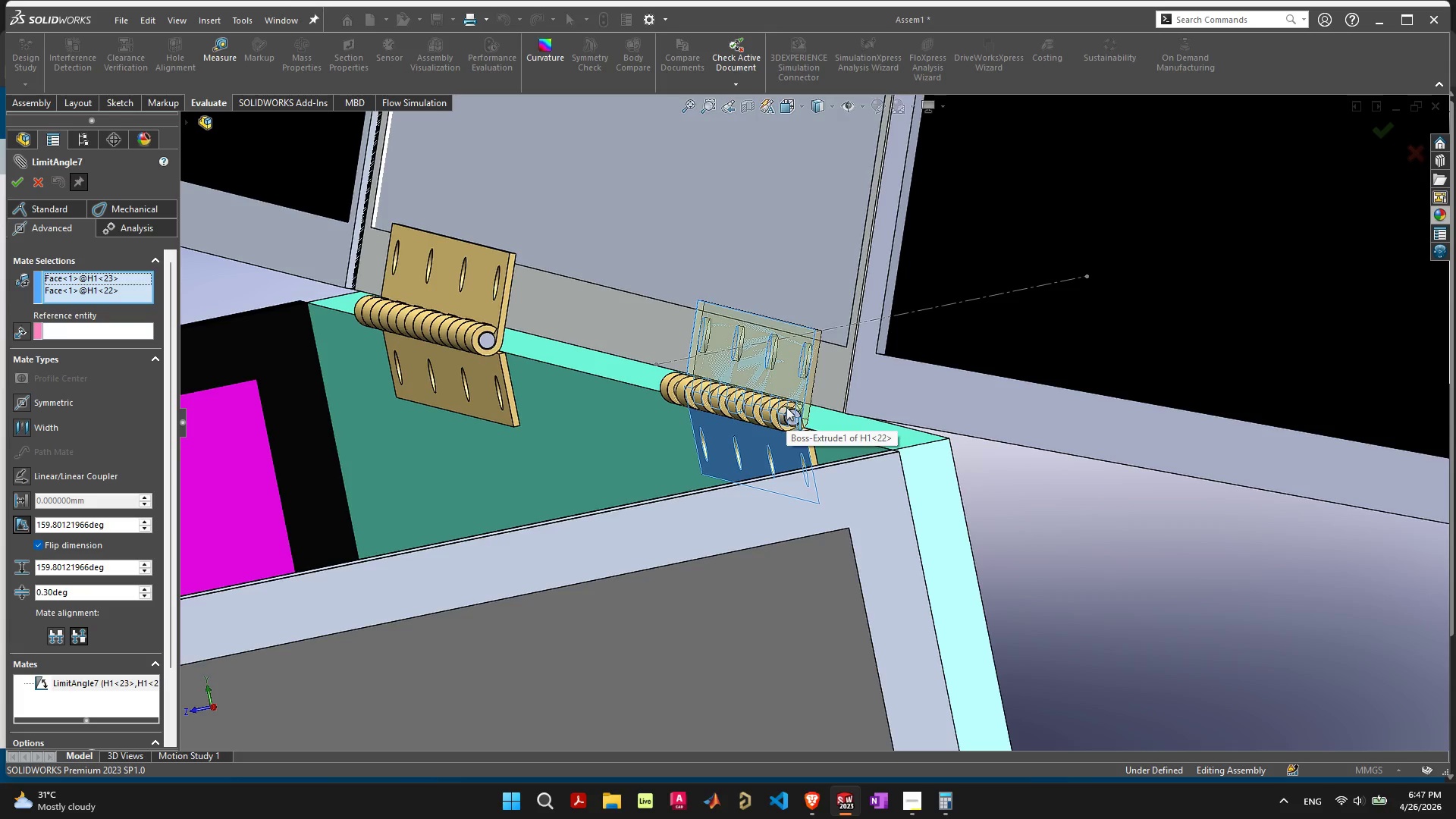 
left_click([75, 543])
 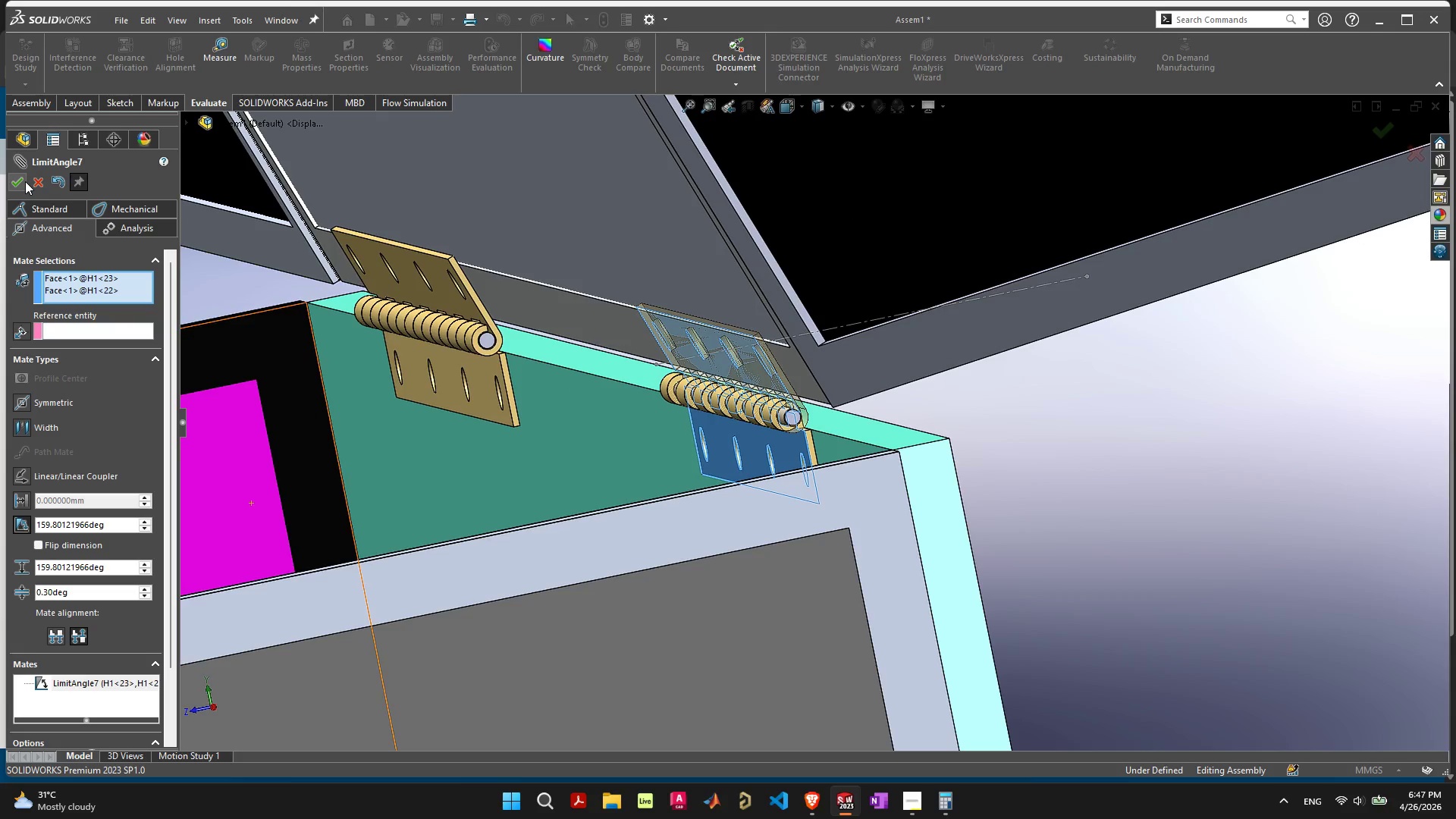 
left_click_drag(start_coordinate=[648, 206], to_coordinate=[1001, 218])
 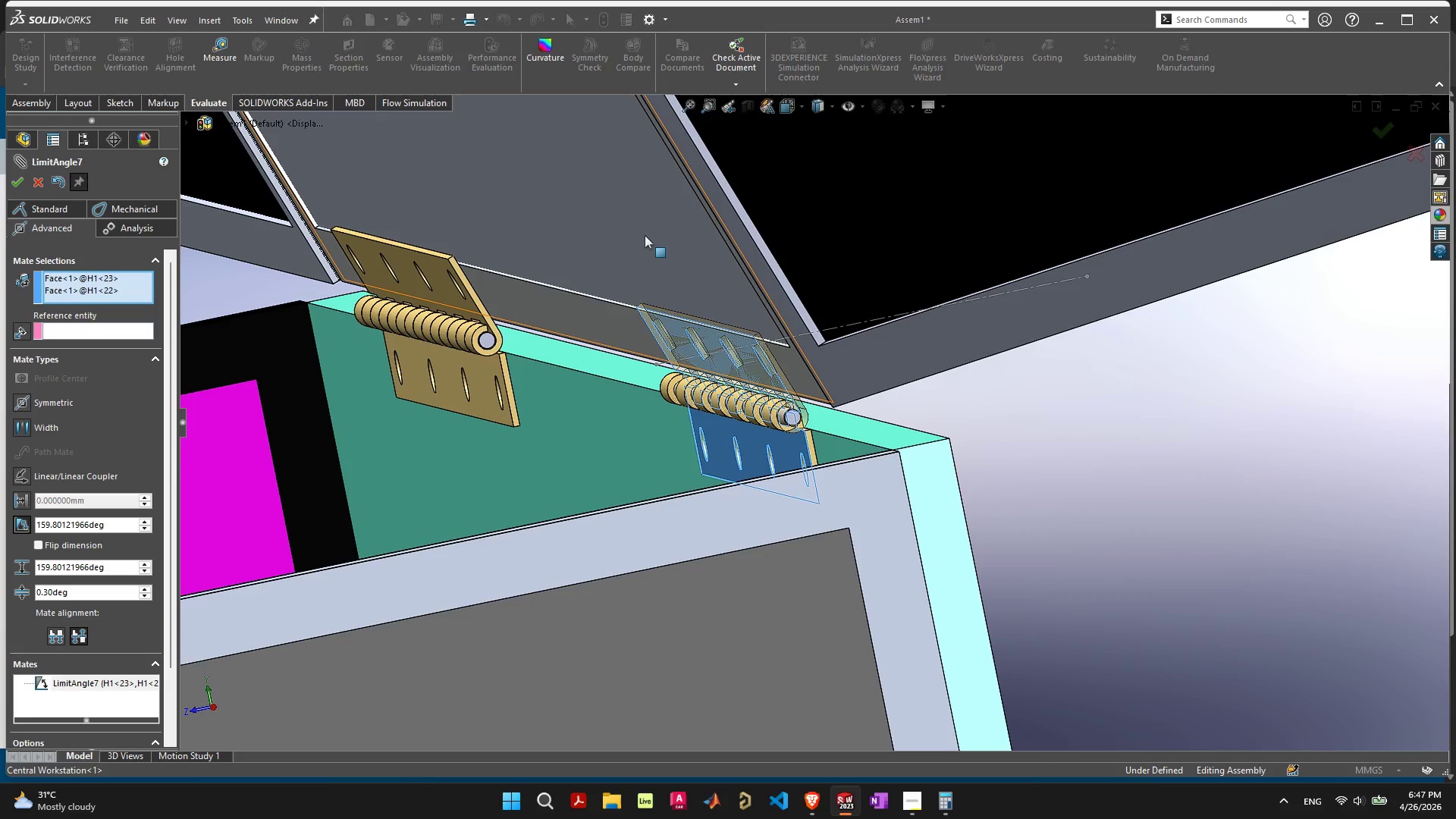 
left_click_drag(start_coordinate=[649, 234], to_coordinate=[850, 71])
 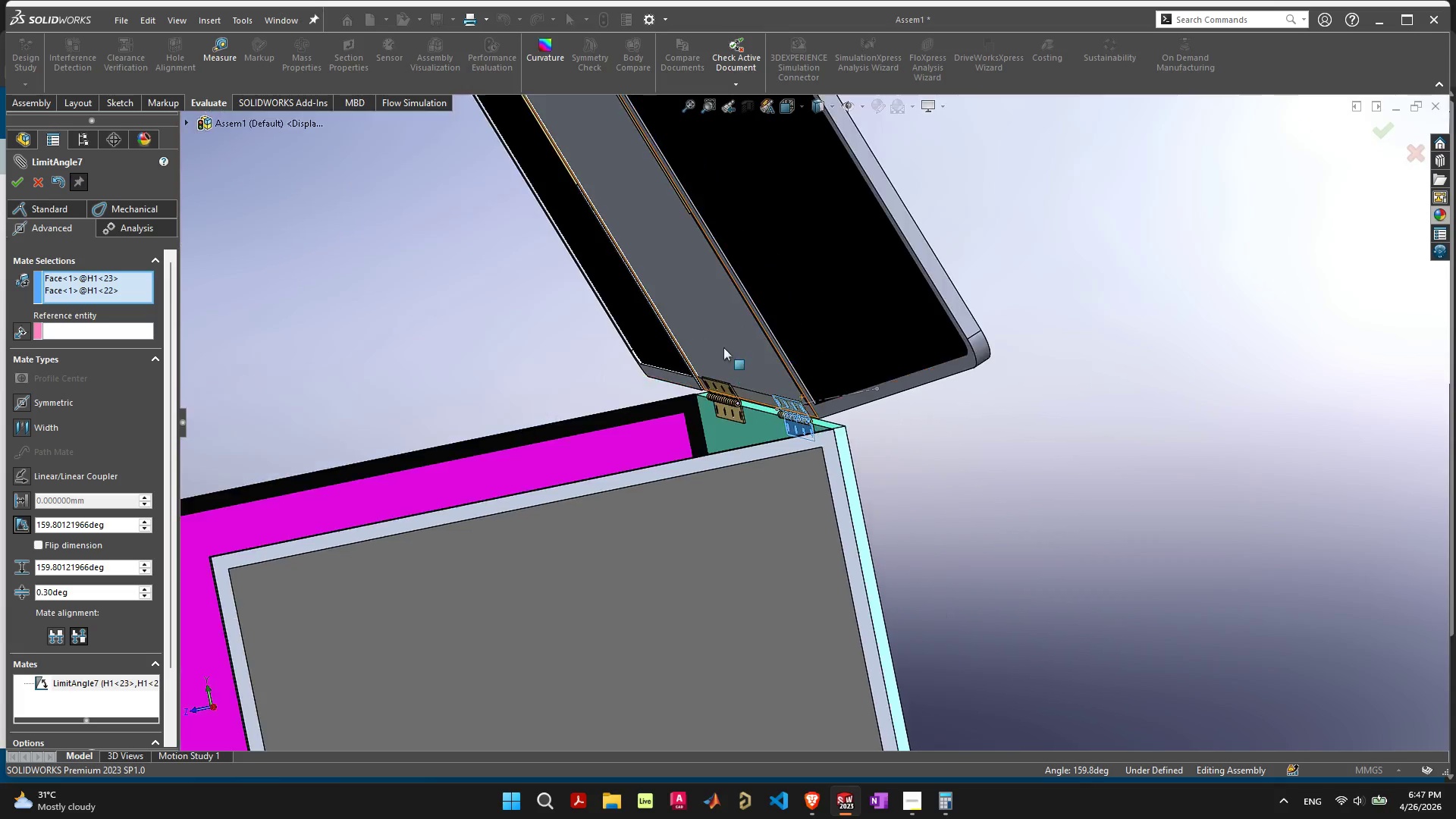 
scroll: coordinate [724, 347], scroll_direction: down, amount: 8.0
 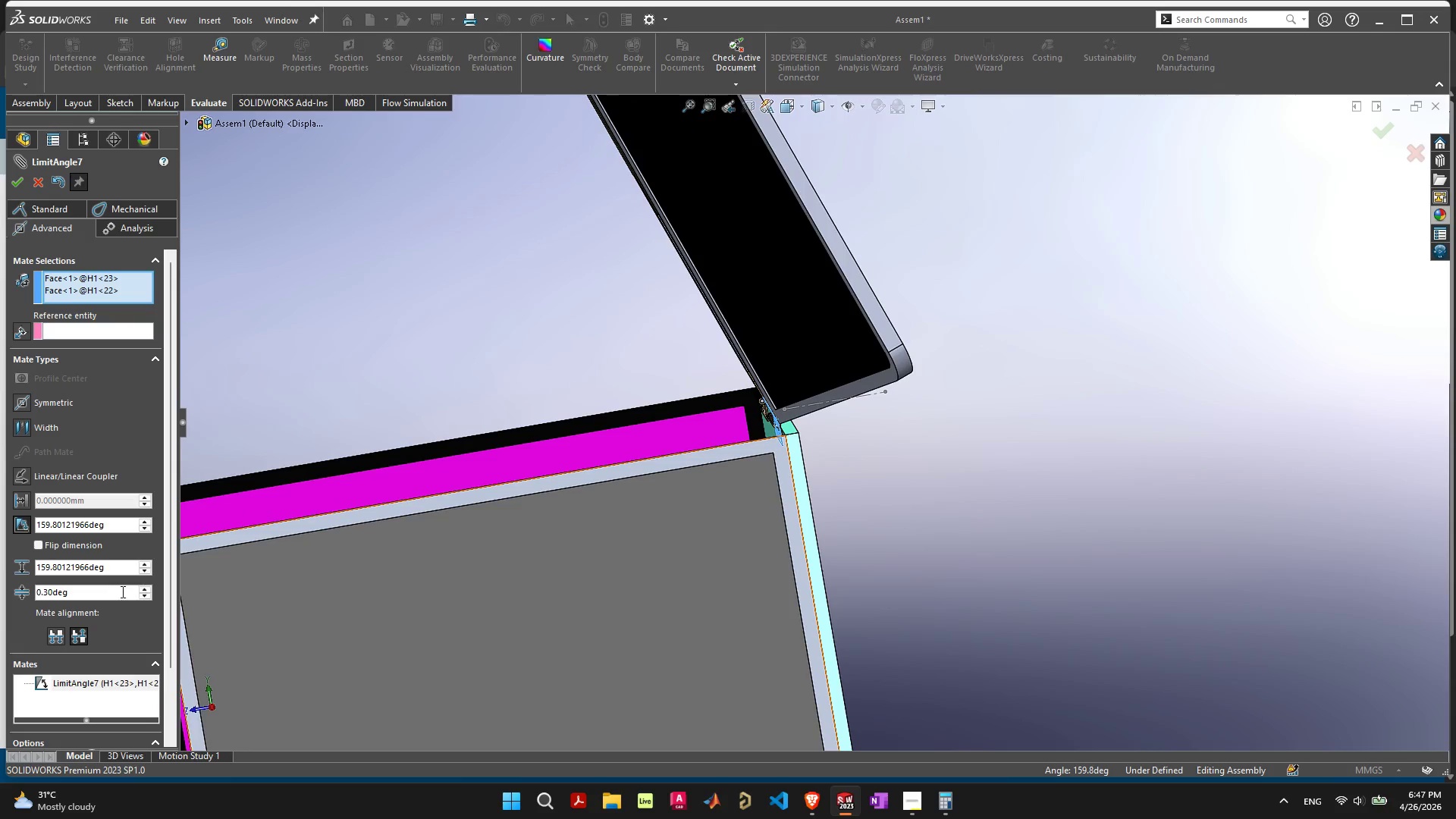 
wait(5.32)
 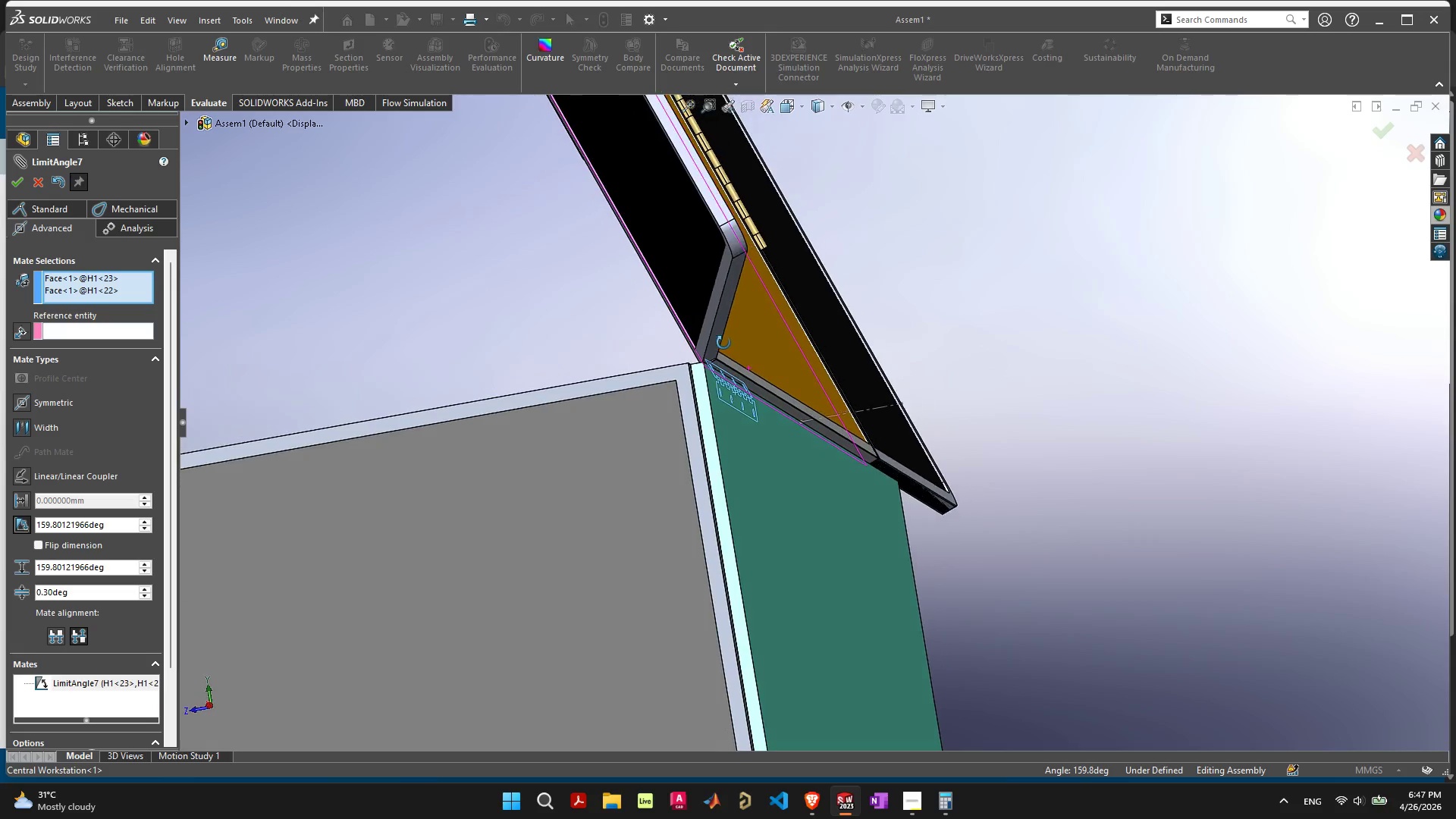 
left_click_drag(start_coordinate=[780, 293], to_coordinate=[980, 358])
 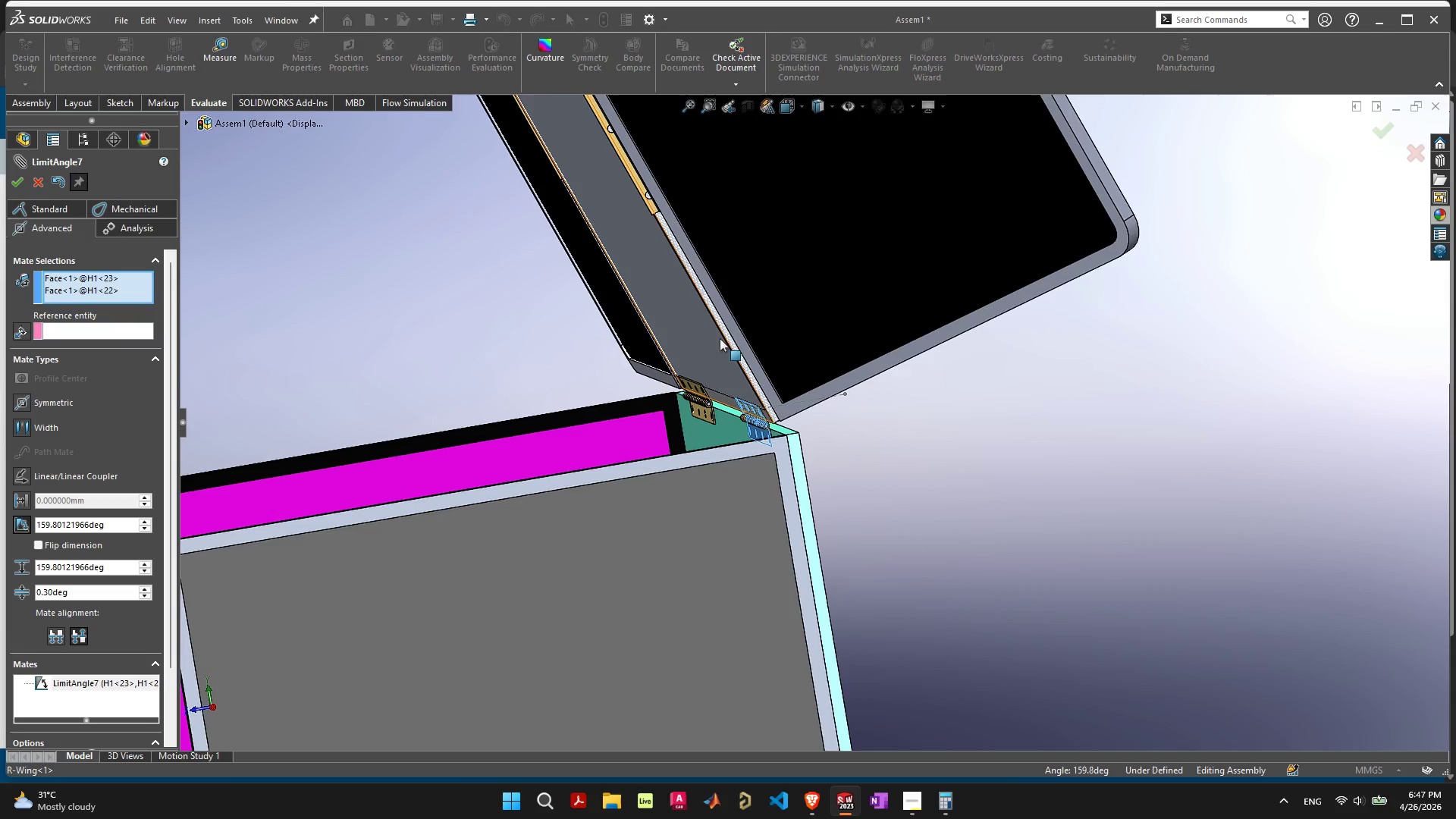 
left_click_drag(start_coordinate=[701, 345], to_coordinate=[805, 312])
 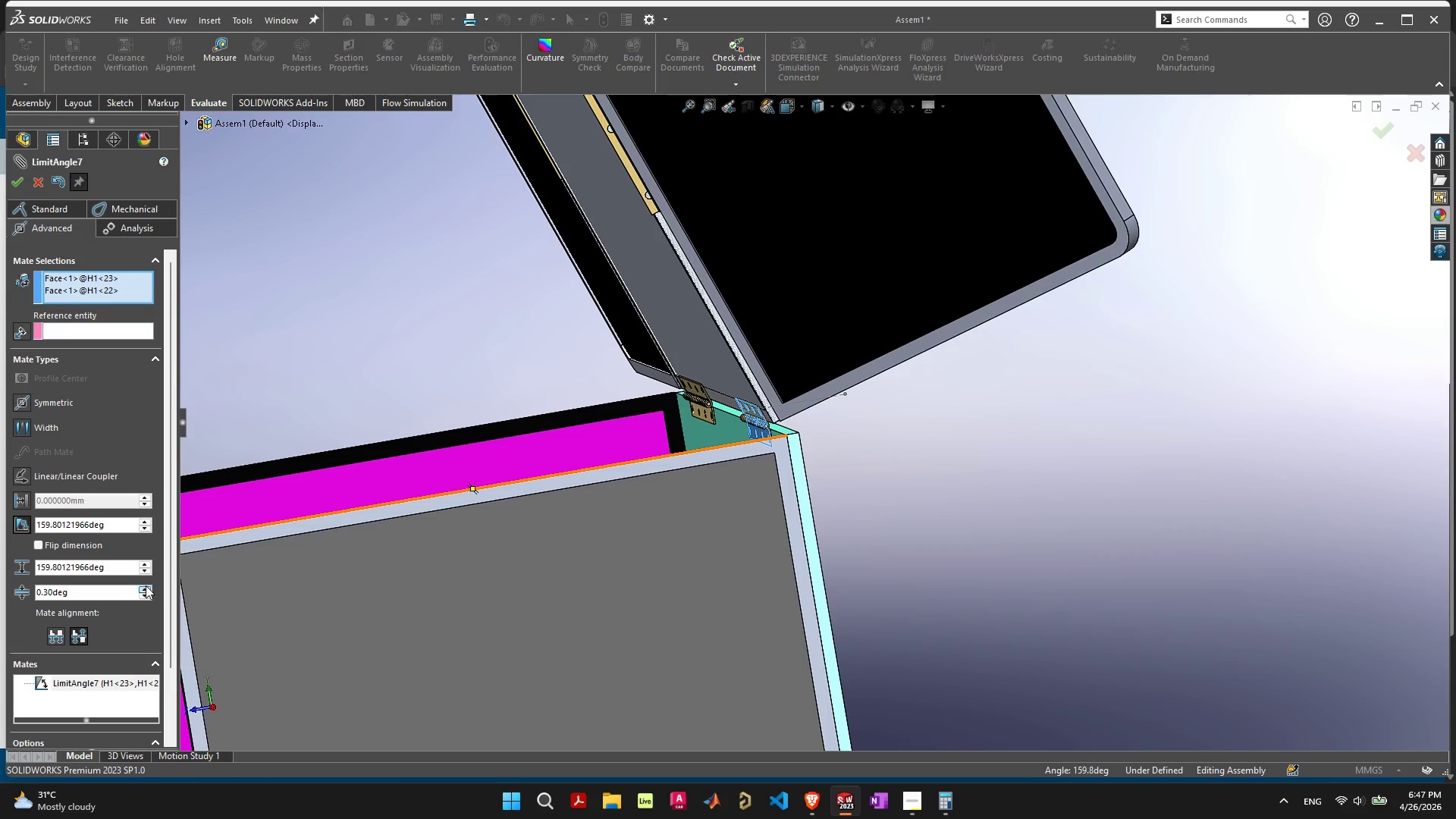 
left_click([146, 589])
 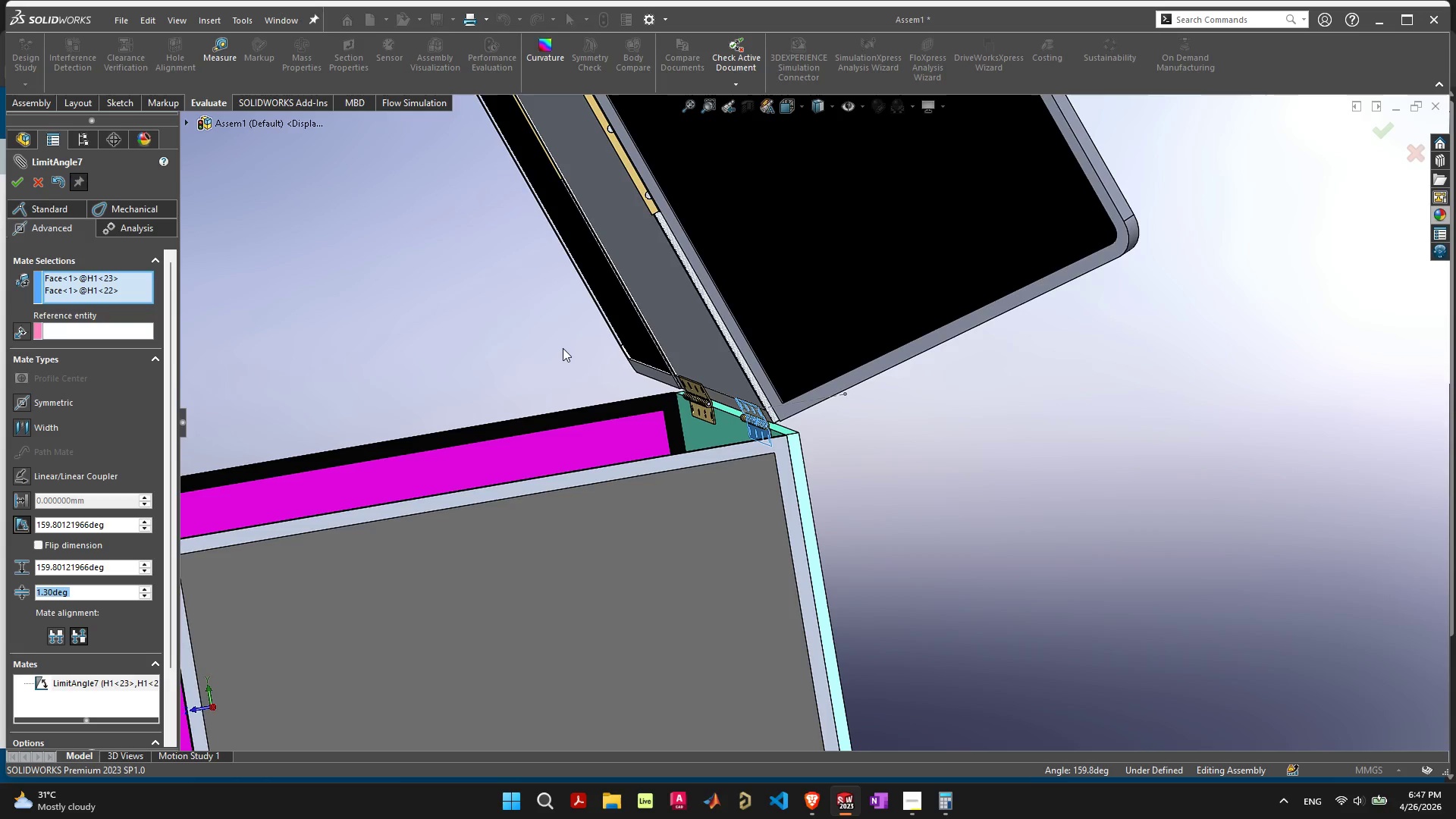 
left_click_drag(start_coordinate=[660, 301], to_coordinate=[736, 216])
 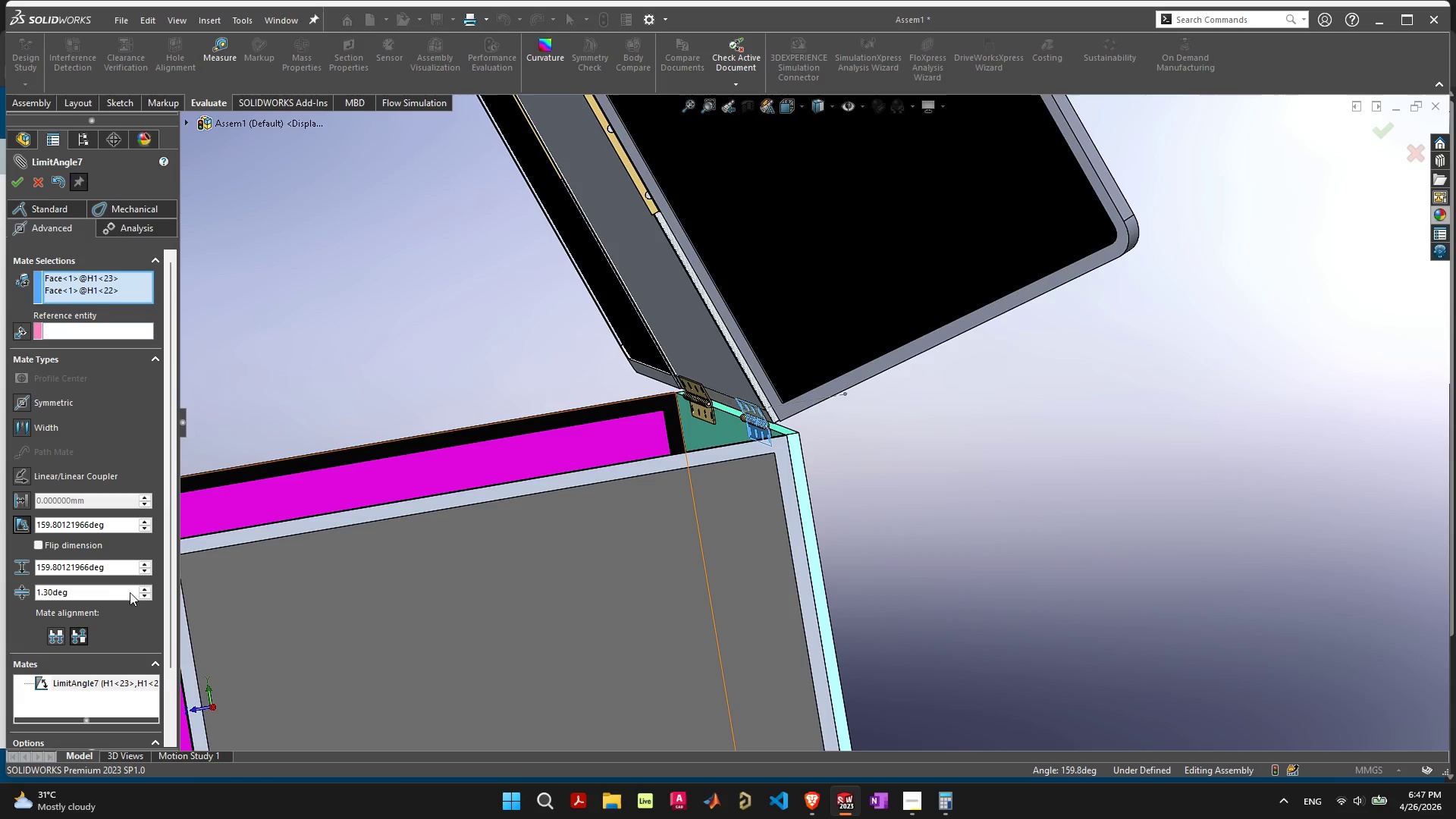 
left_click_drag(start_coordinate=[111, 596], to_coordinate=[18, 583])
 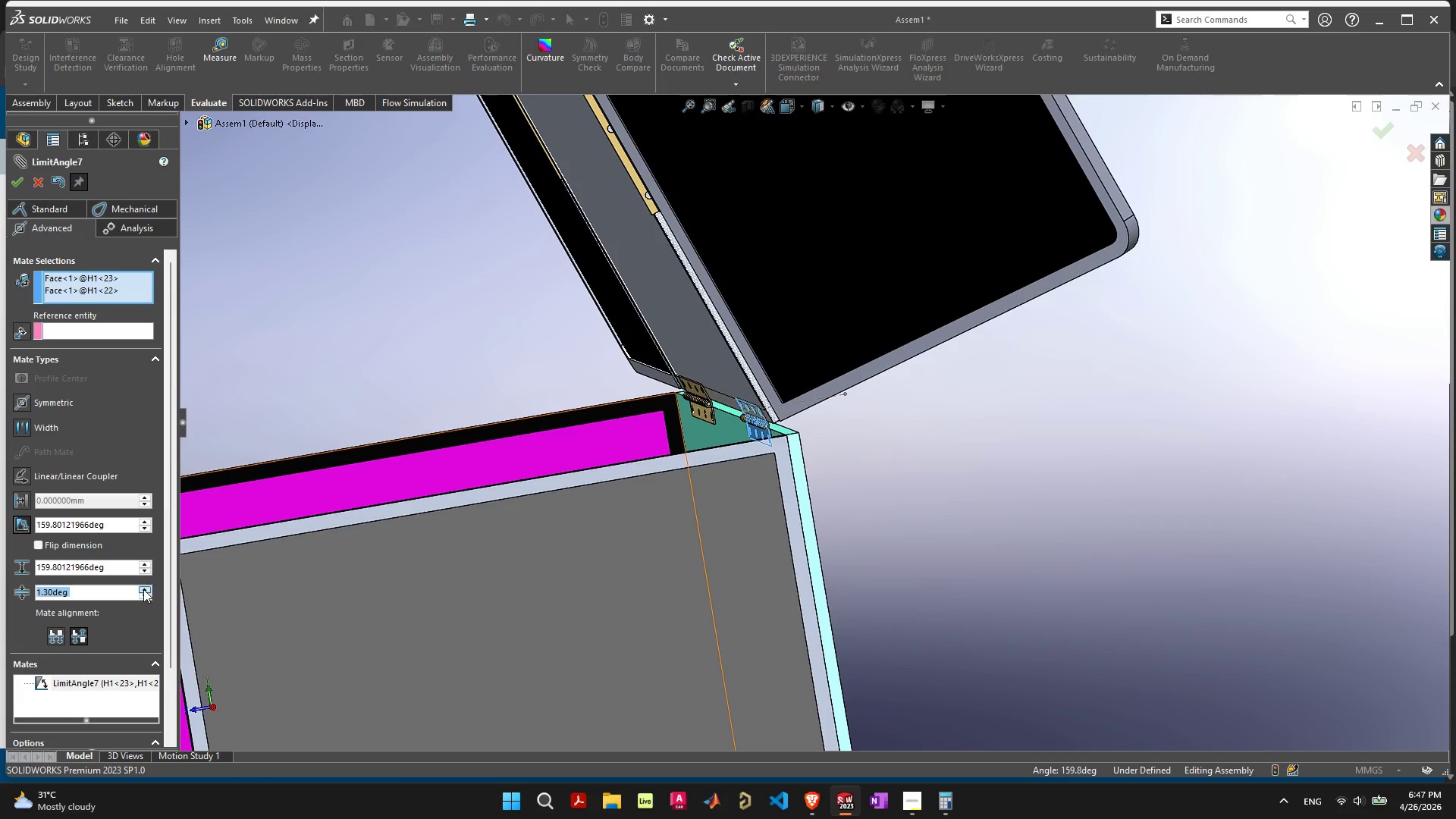 
double_click([143, 590])
 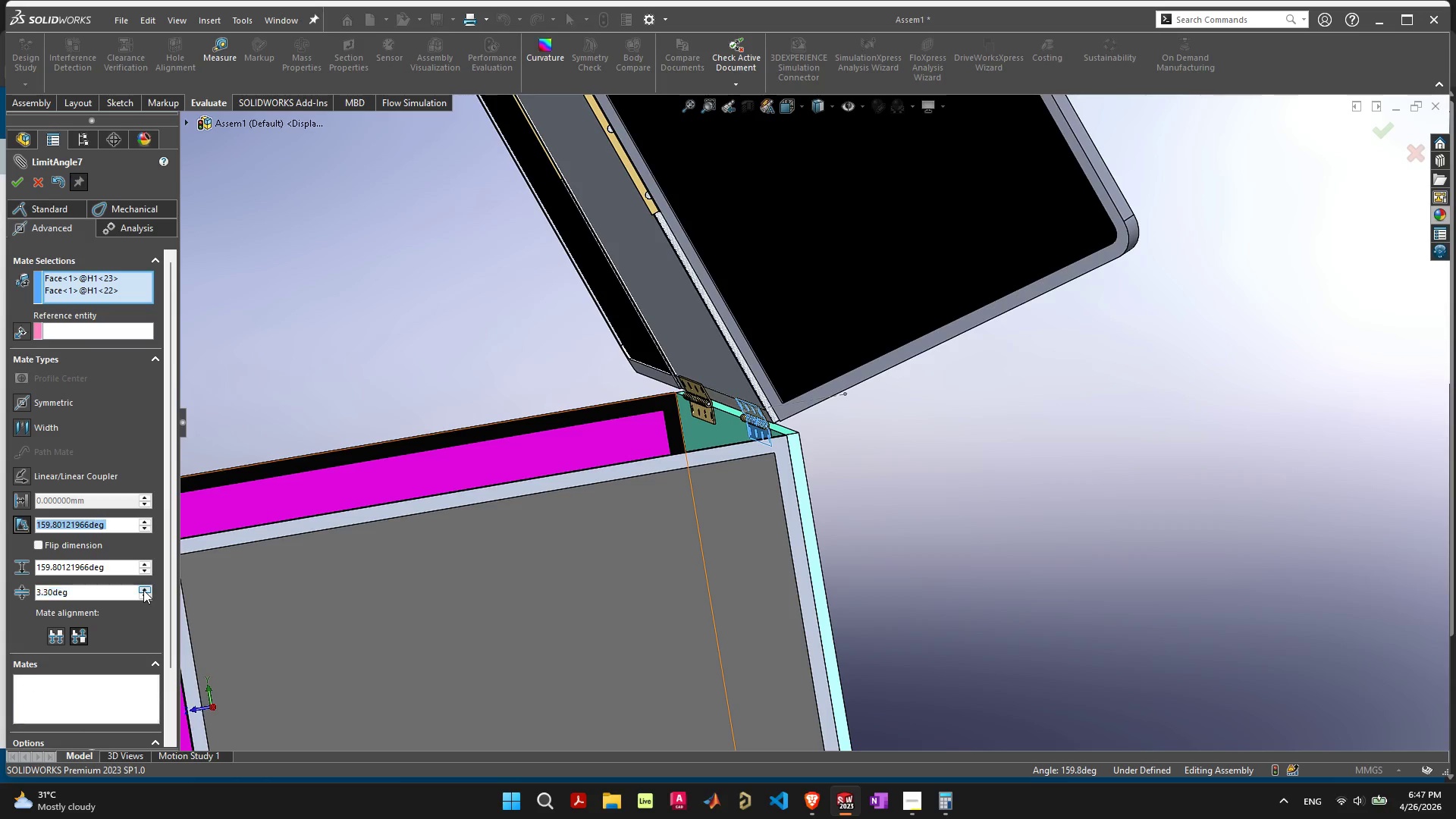 
triple_click([143, 590])
 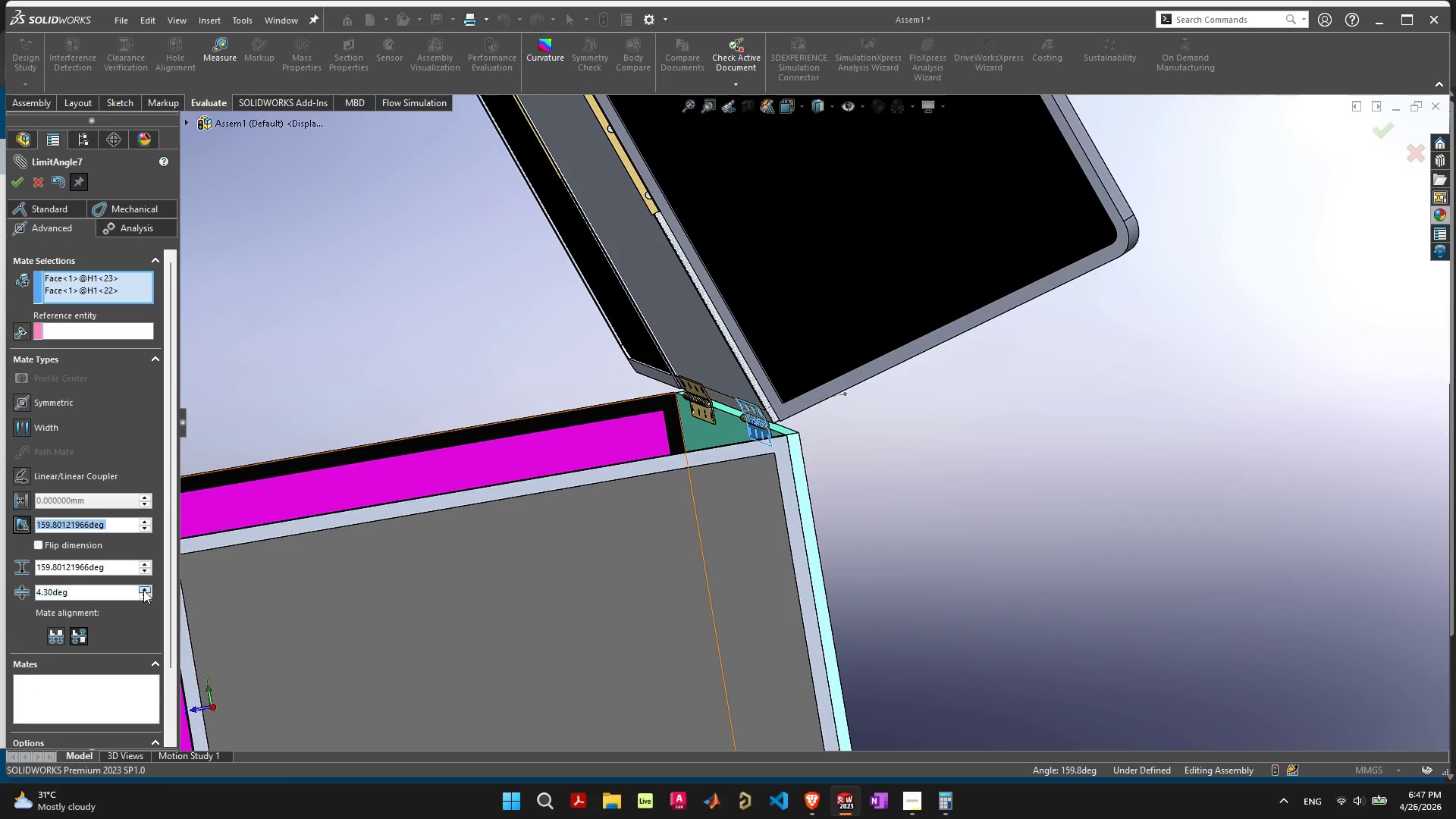 
triple_click([143, 590])
 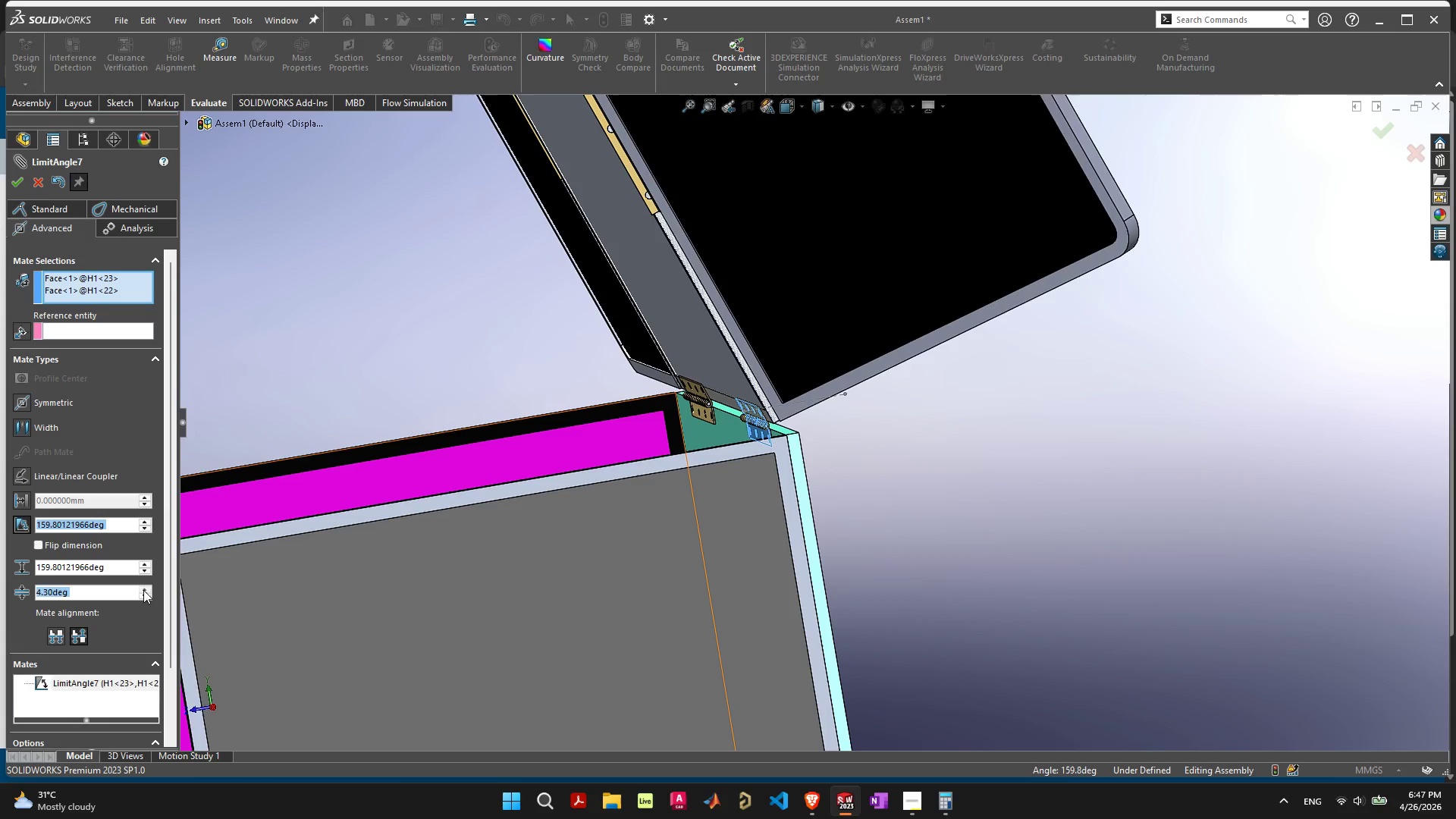 
triple_click([143, 590])
 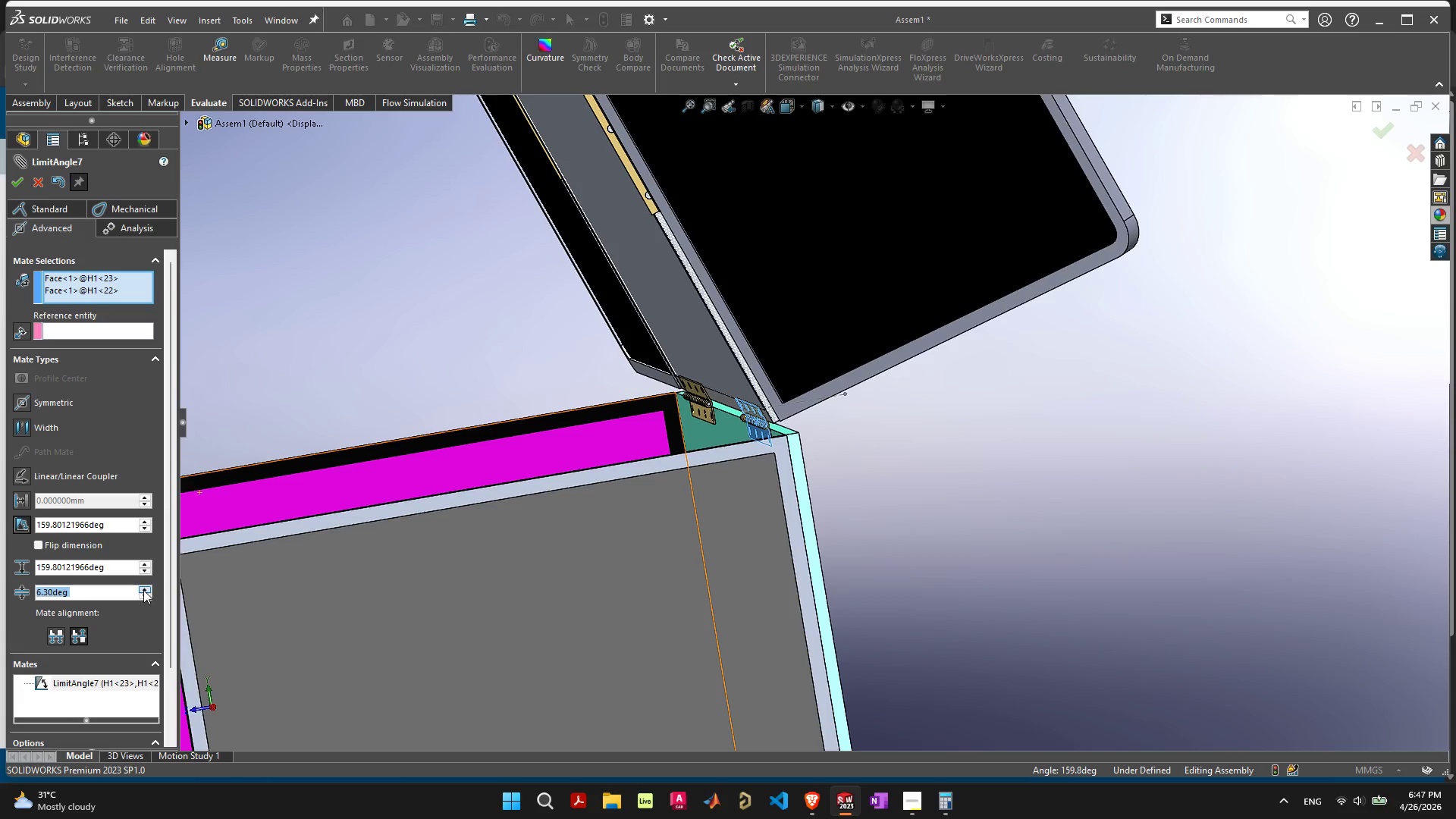 
triple_click([143, 590])
 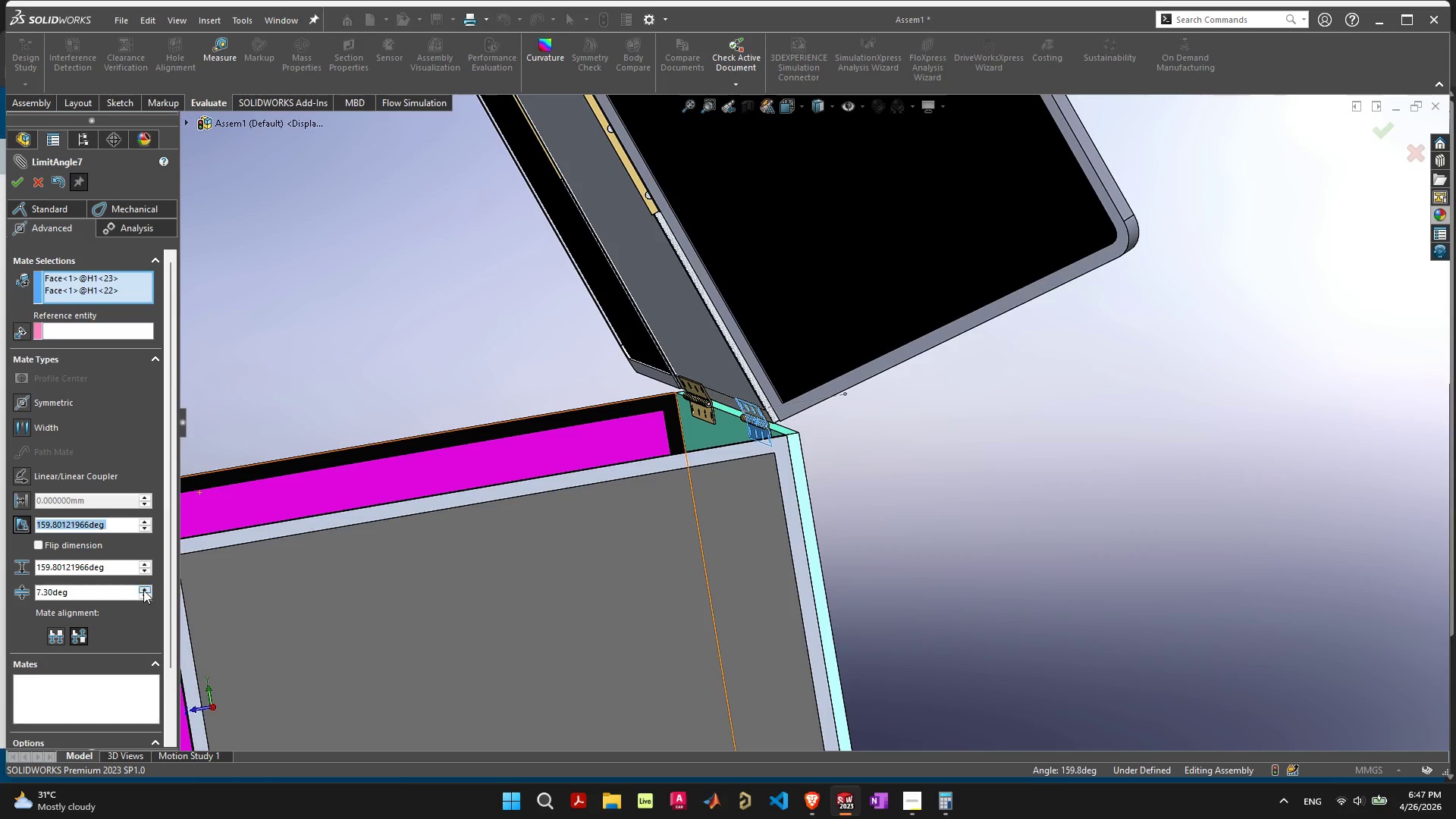 
triple_click([143, 590])
 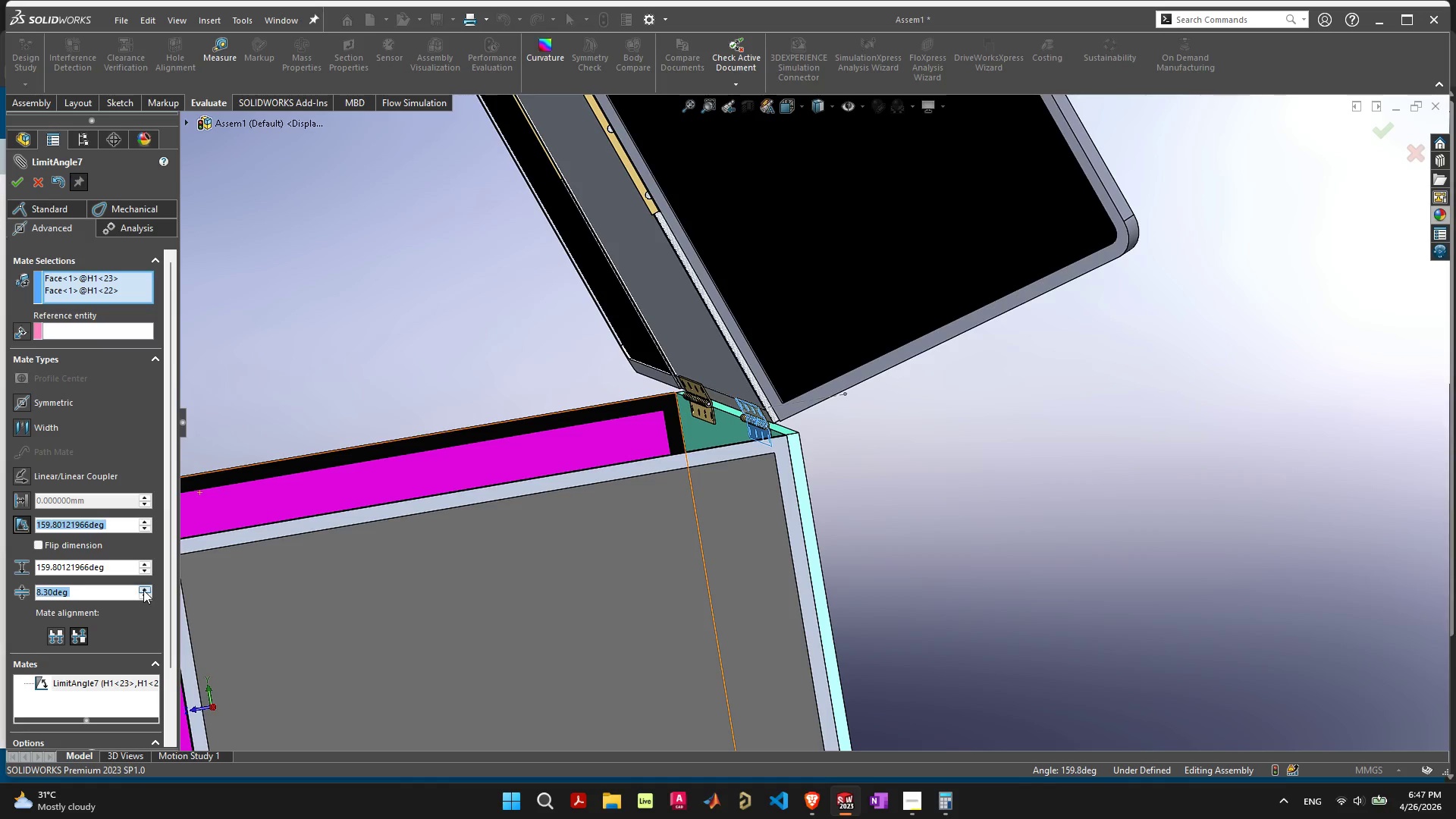 
triple_click([143, 590])
 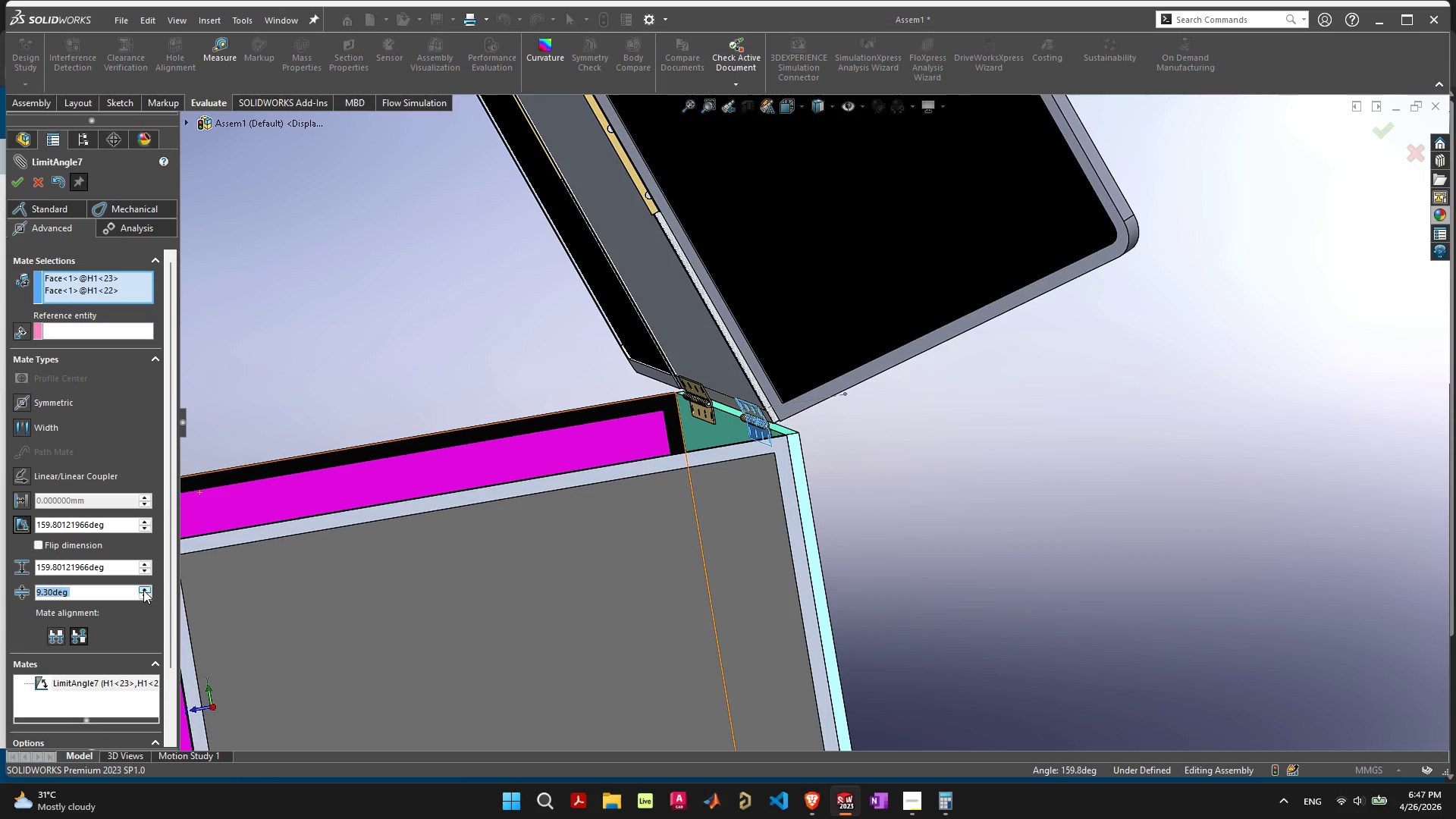 
triple_click([143, 590])
 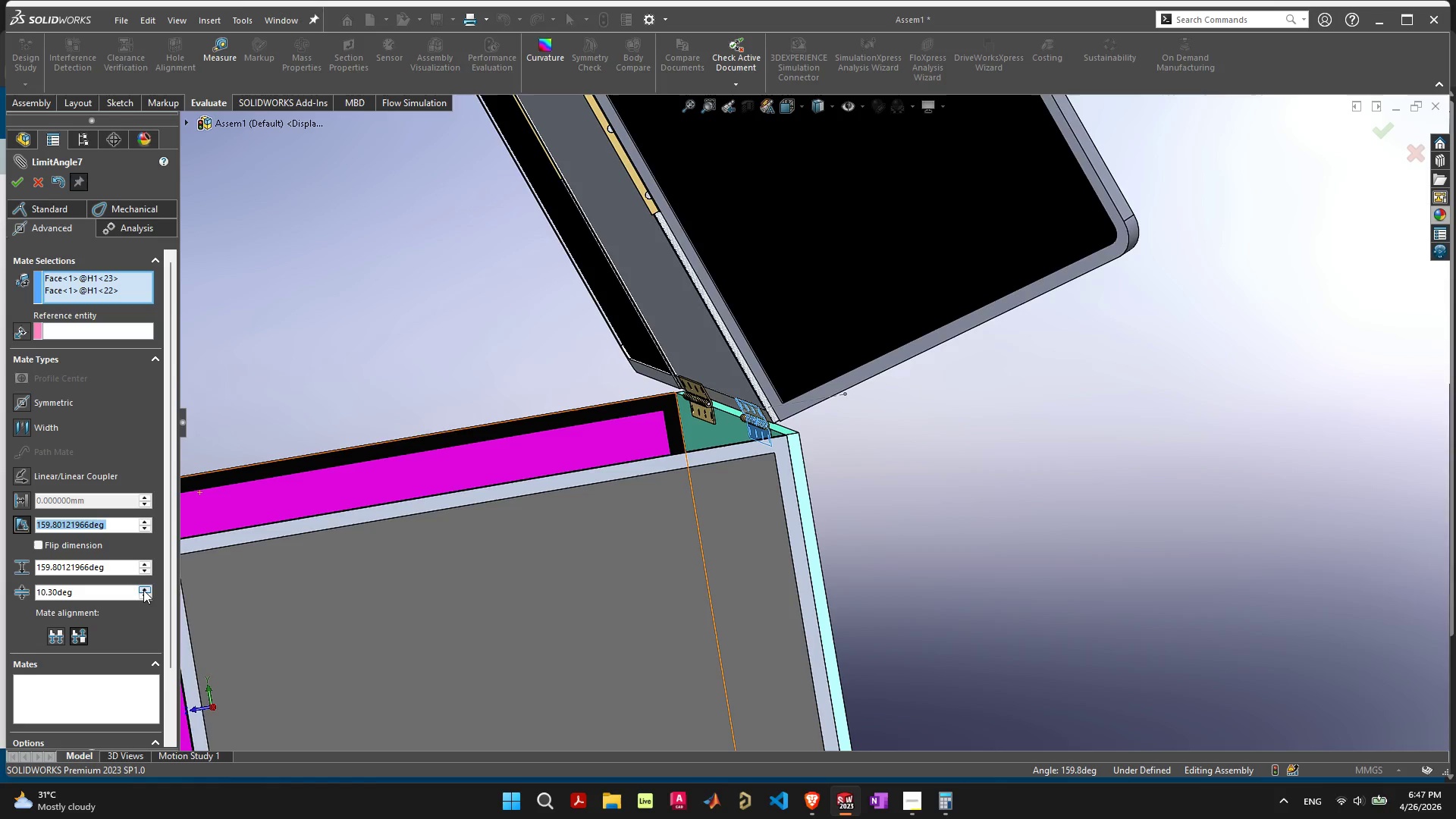 
triple_click([143, 590])
 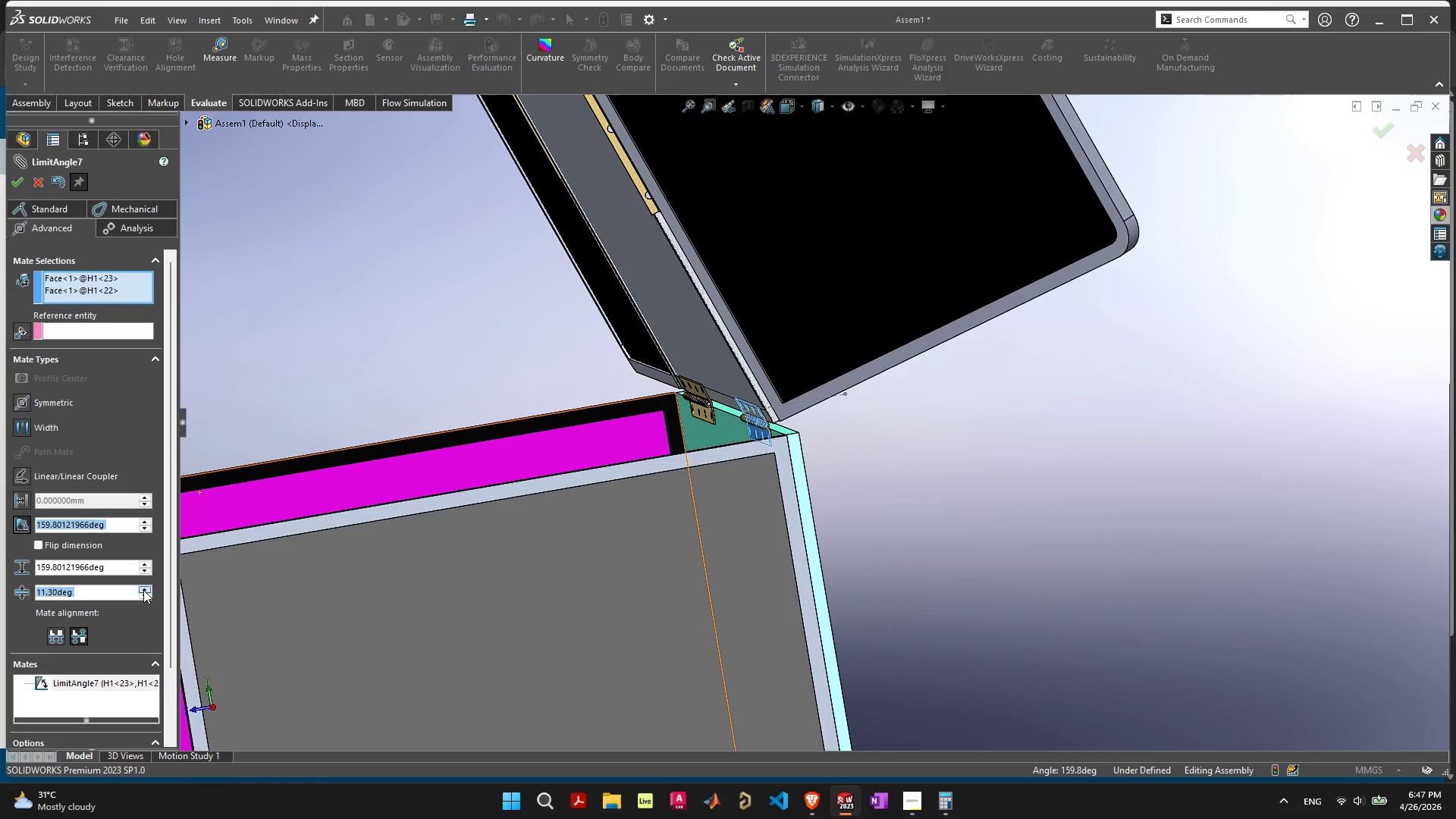 
triple_click([143, 590])
 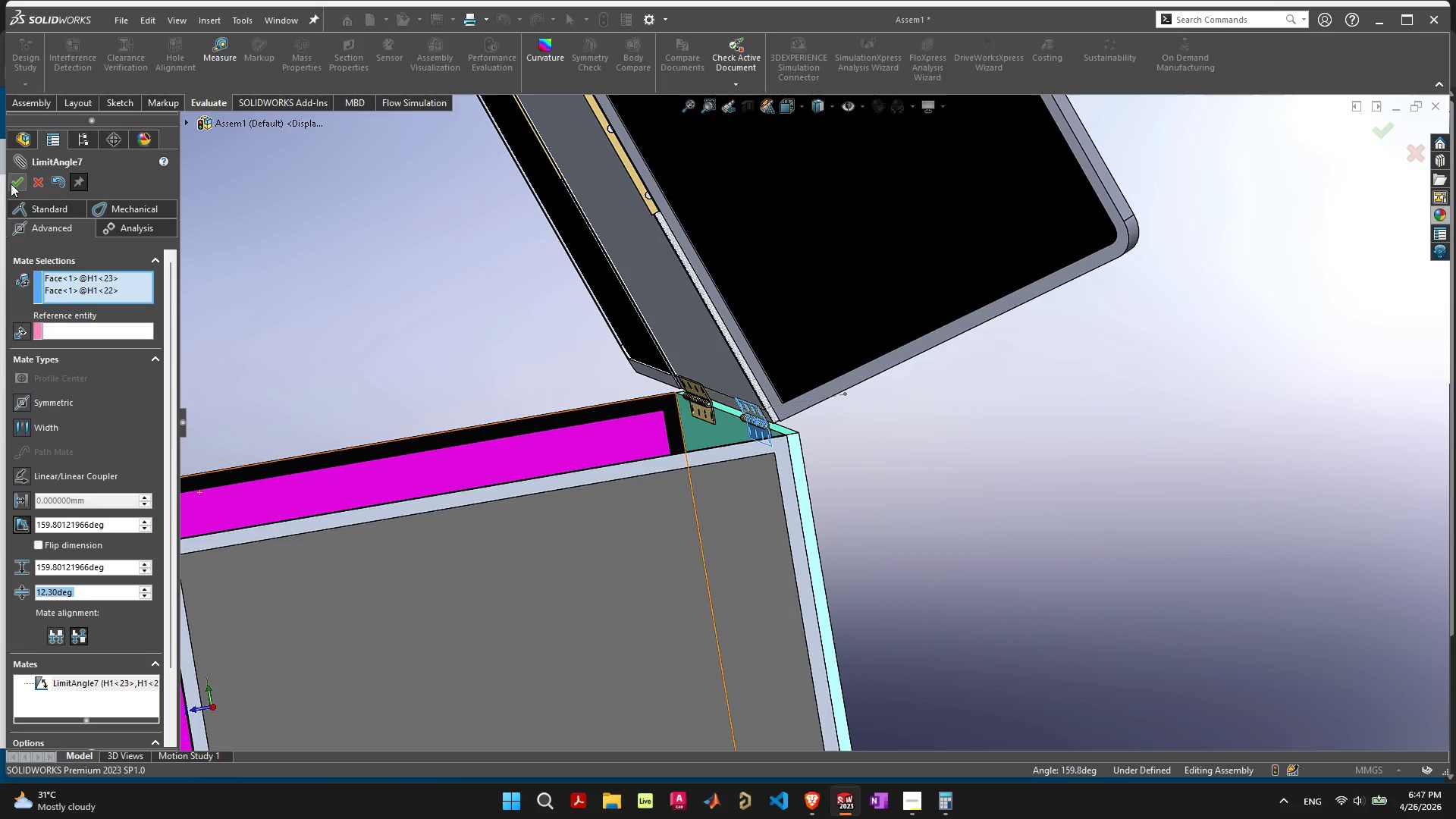 
wait(8.53)
 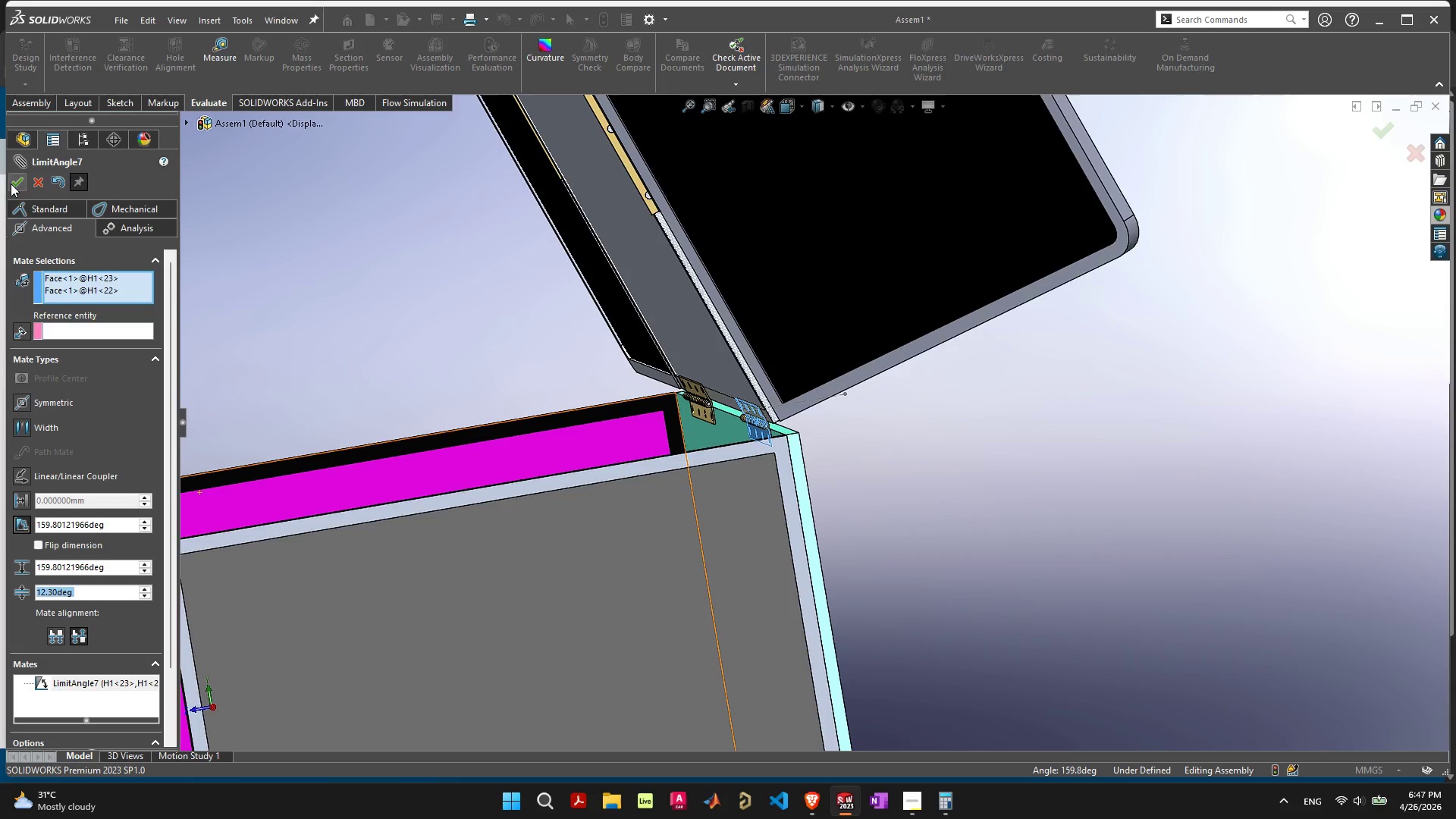 
left_click_drag(start_coordinate=[661, 281], to_coordinate=[961, 587])
 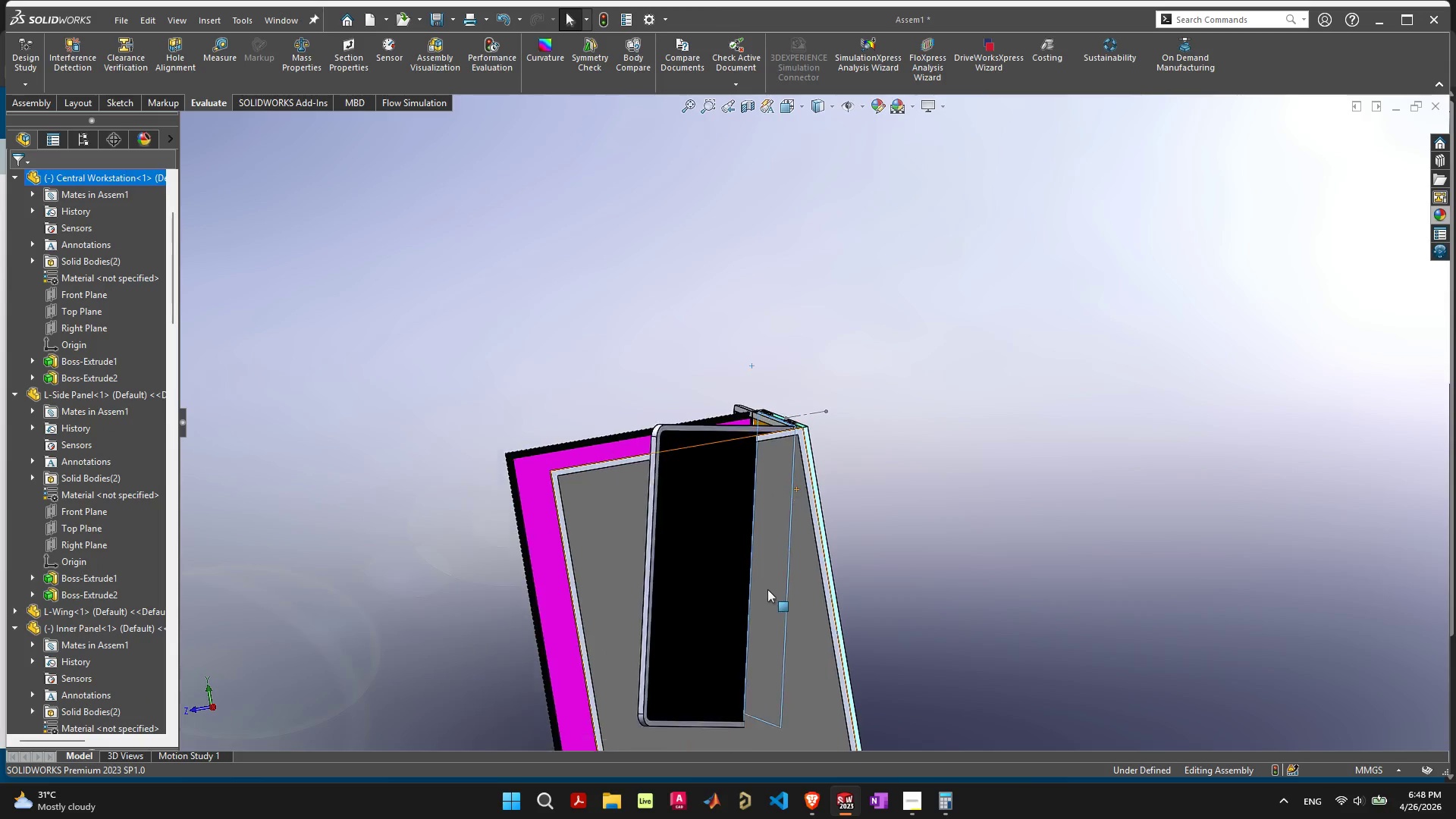 
scroll: coordinate [767, 589], scroll_direction: down, amount: 6.0
 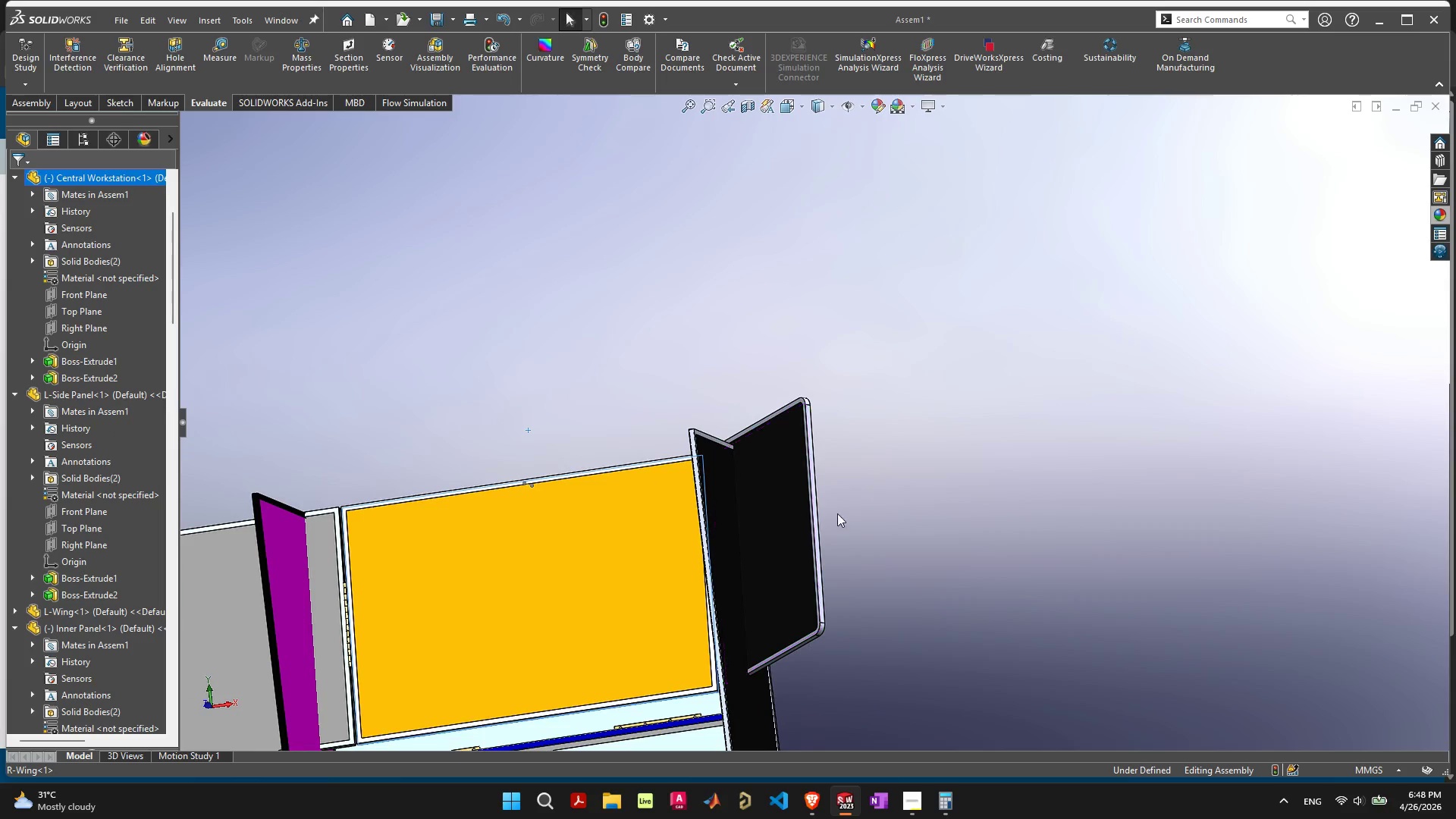 
key(Control+ControlLeft)
 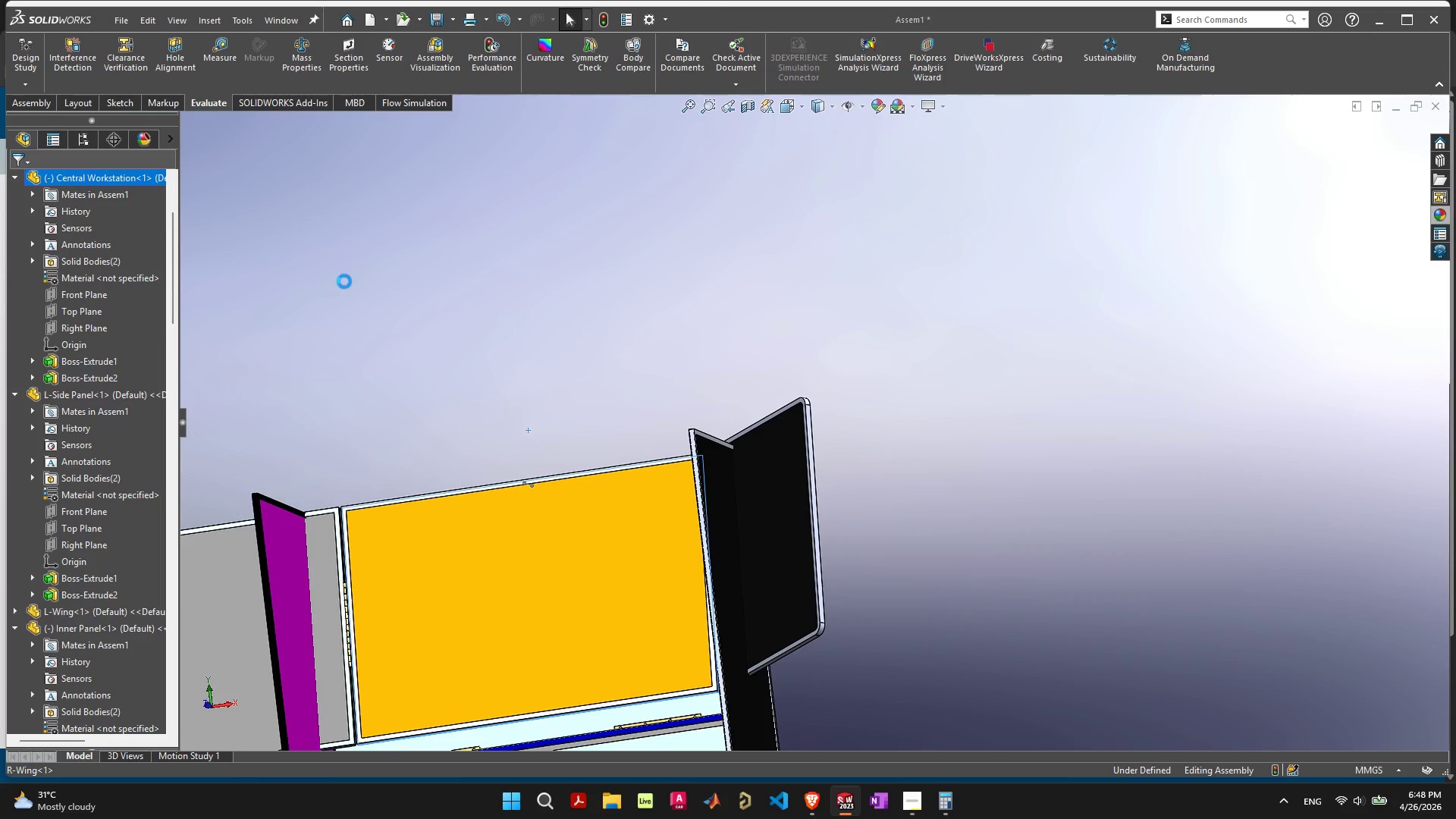 
key(Control+Z)
 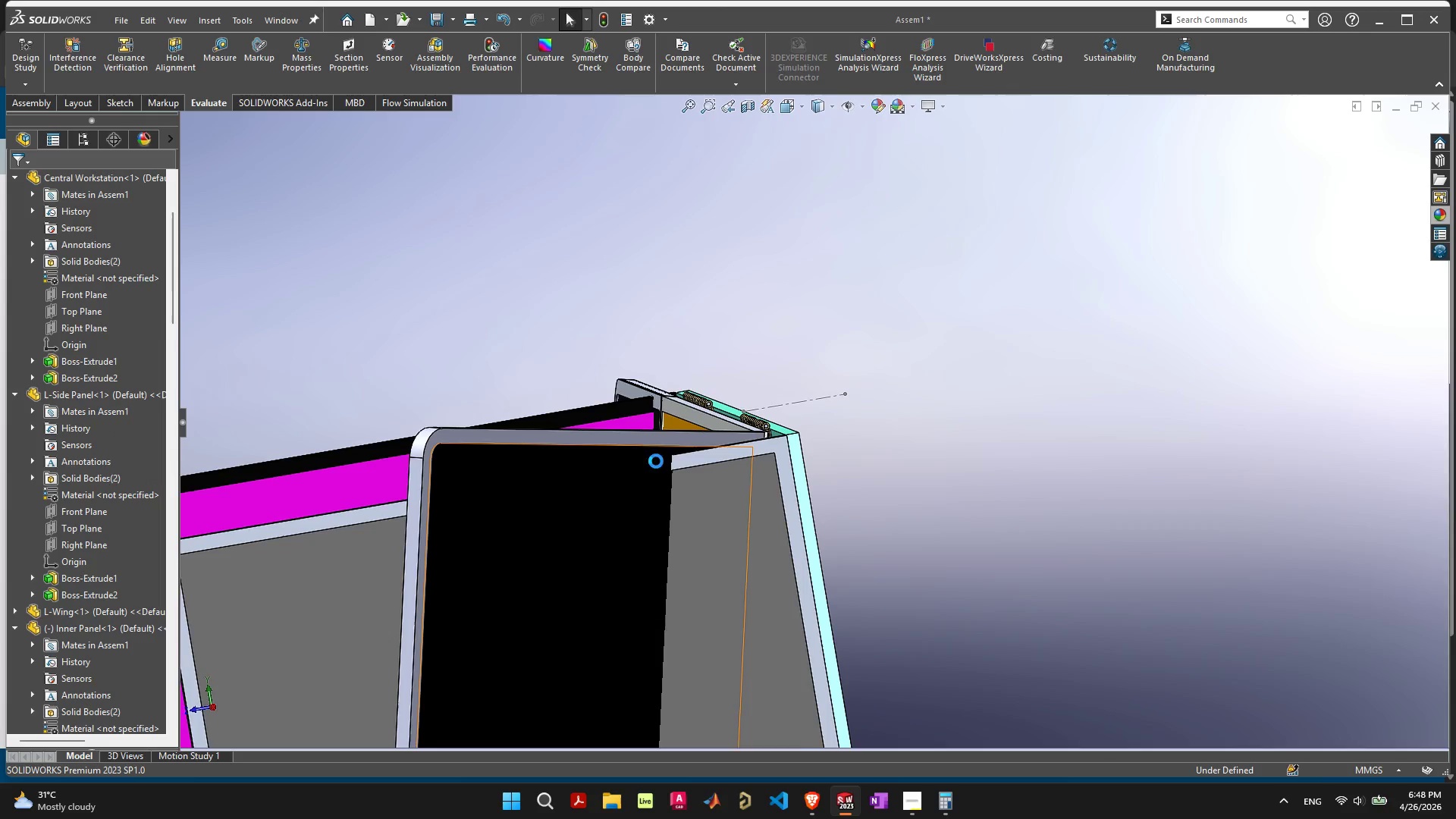 
left_click_drag(start_coordinate=[681, 423], to_coordinate=[1128, 279])
 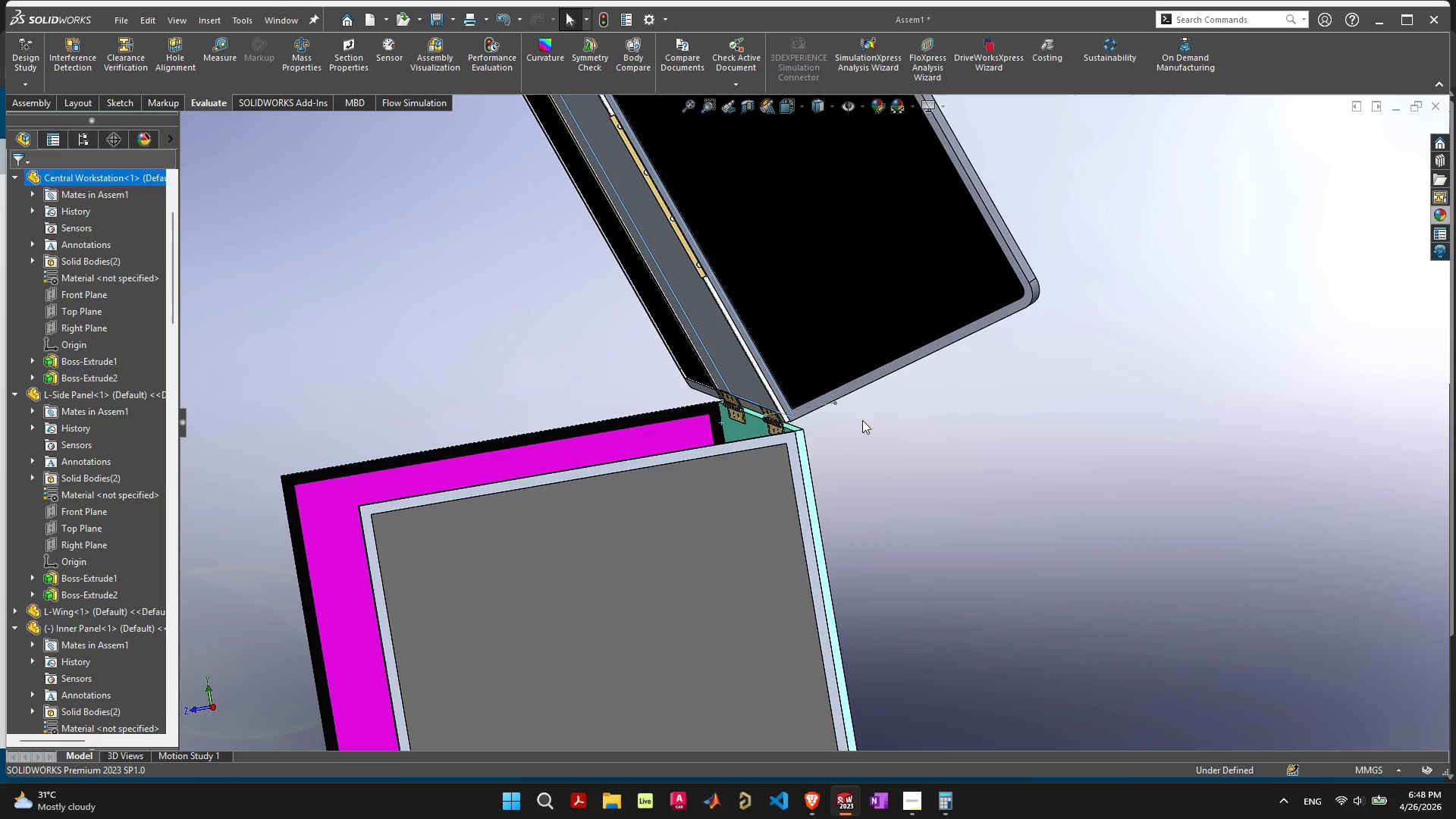 
scroll: coordinate [739, 431], scroll_direction: up, amount: 5.0
 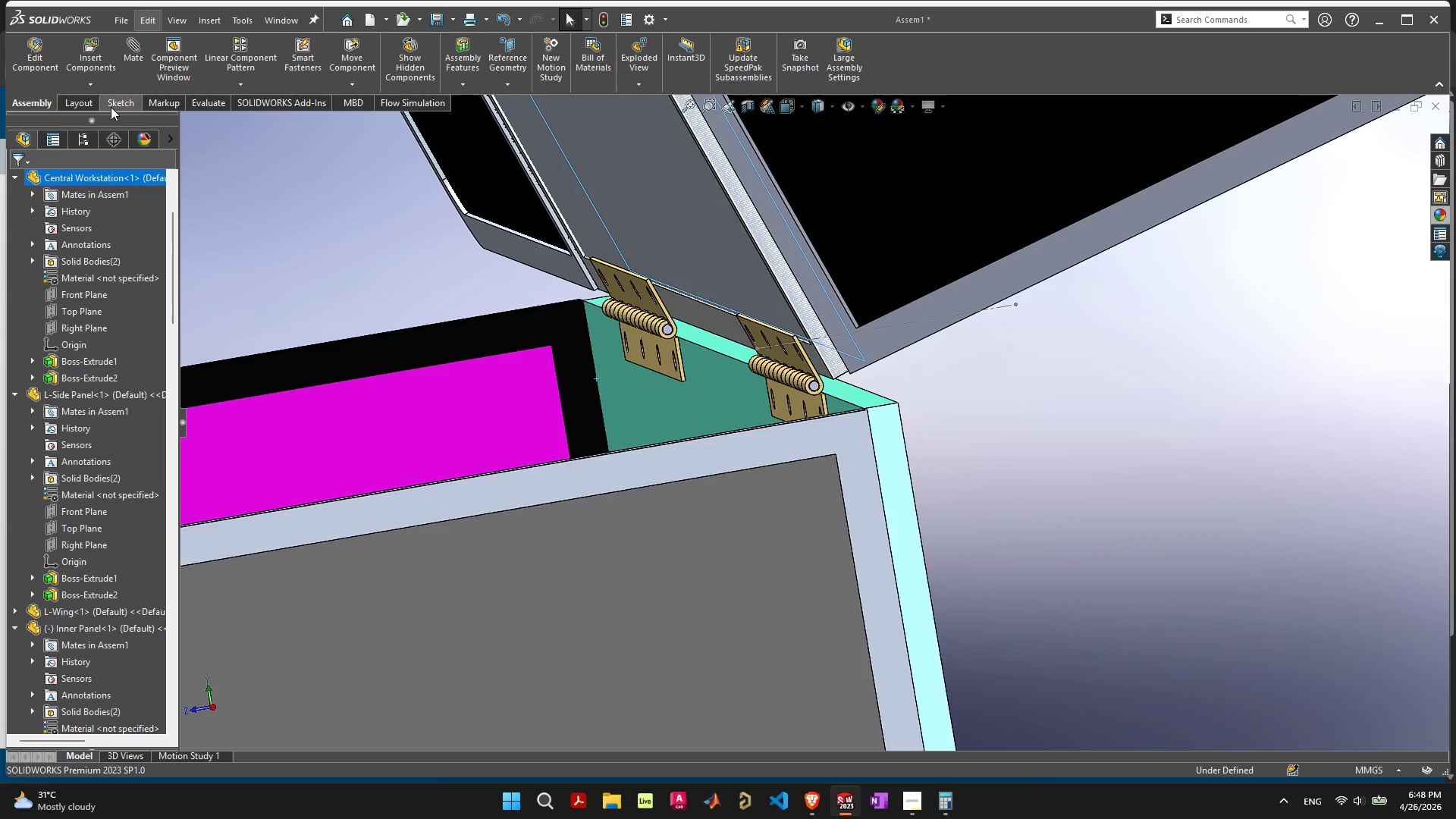 
mouse_move([136, 71])
 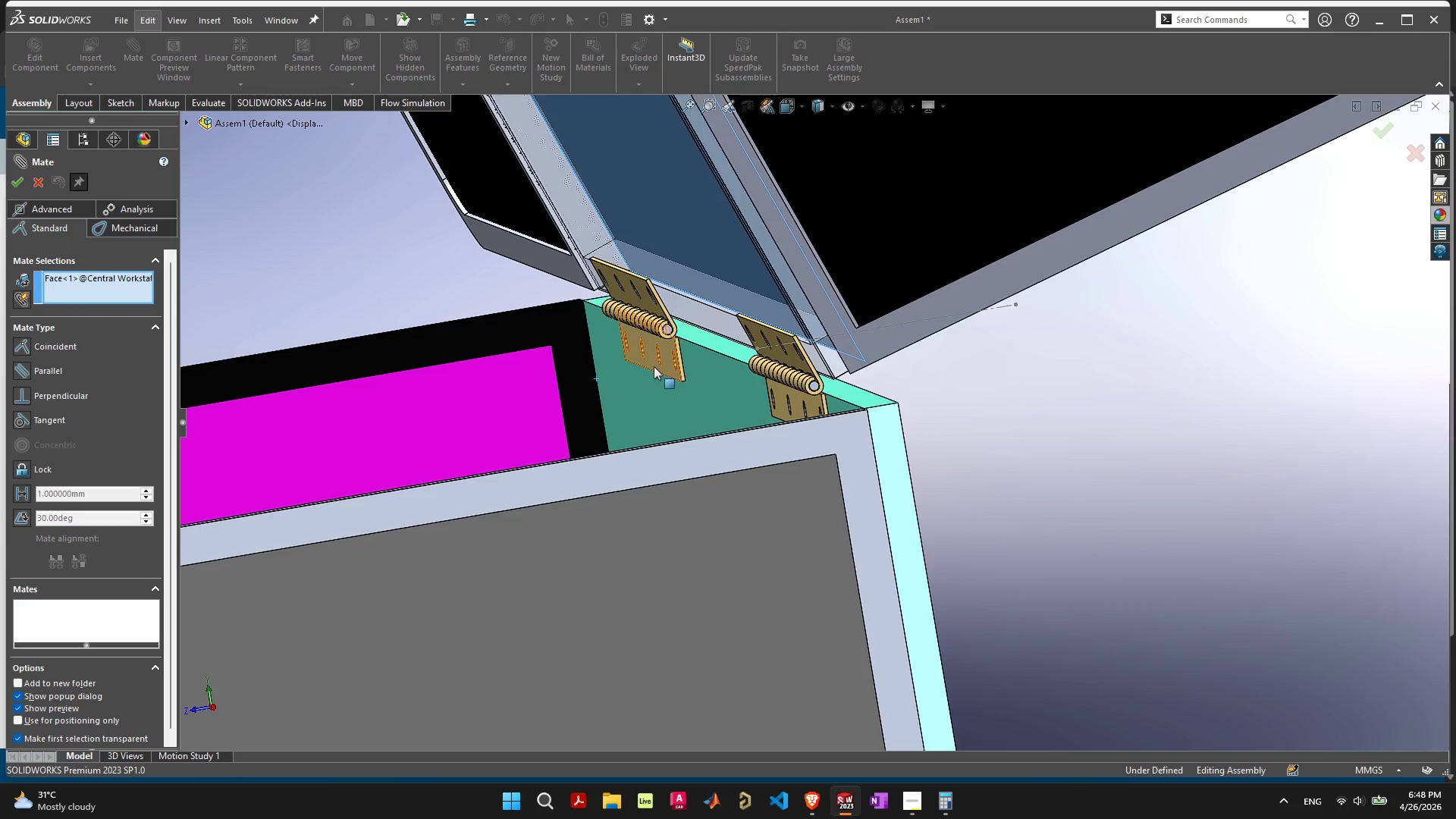 
left_click([648, 360])
 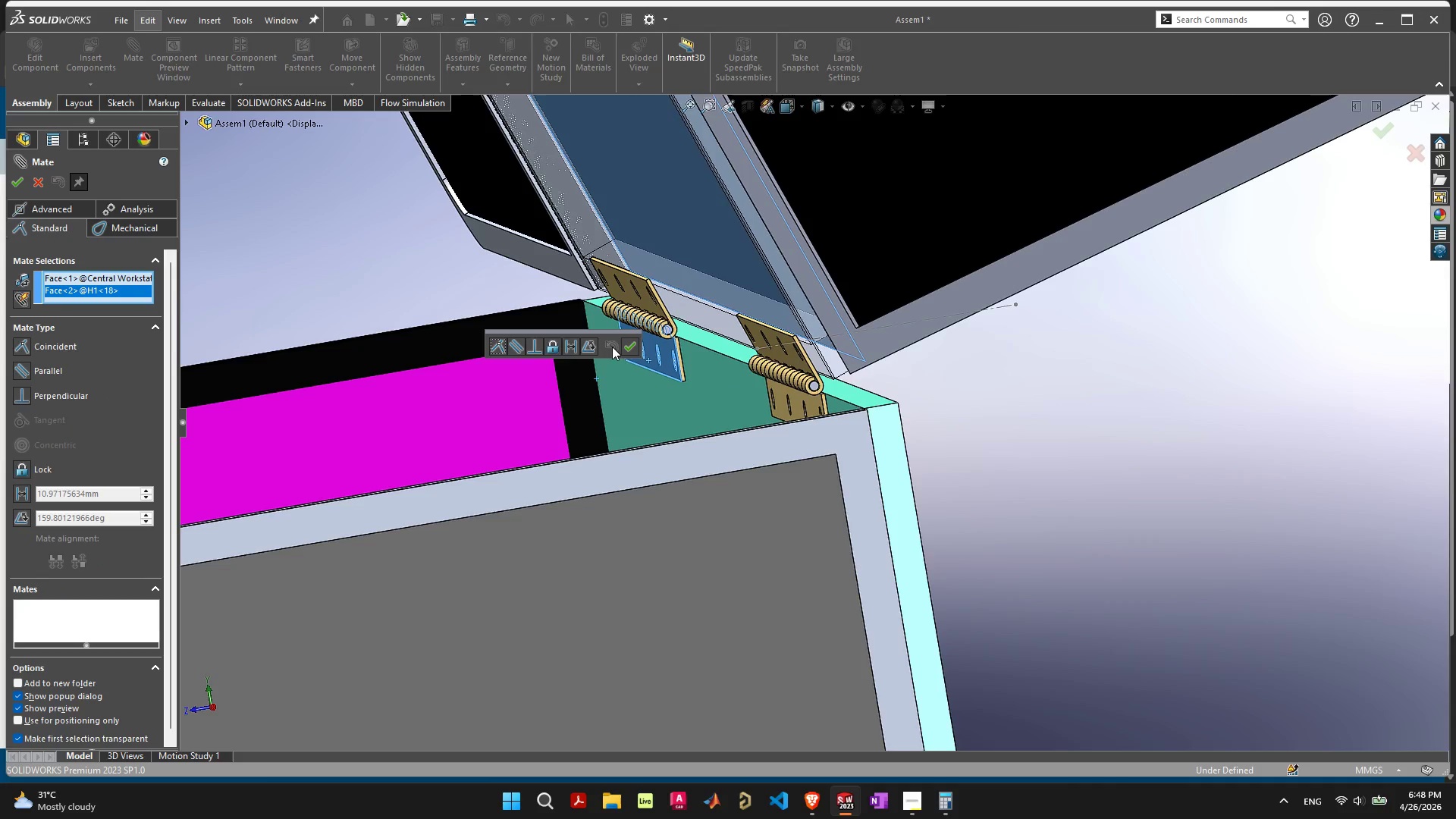 
key(Escape)
 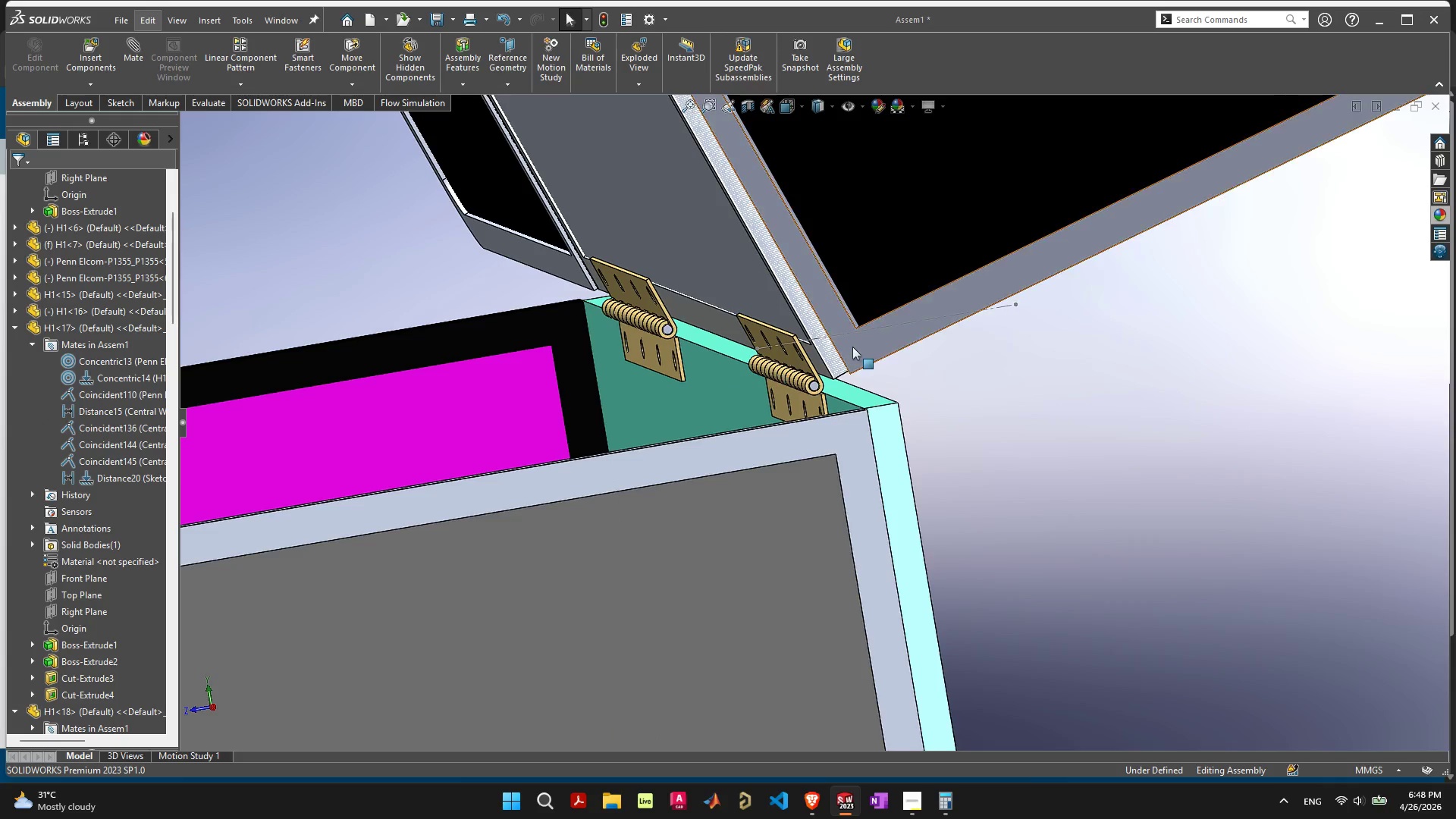 
key(Escape)
 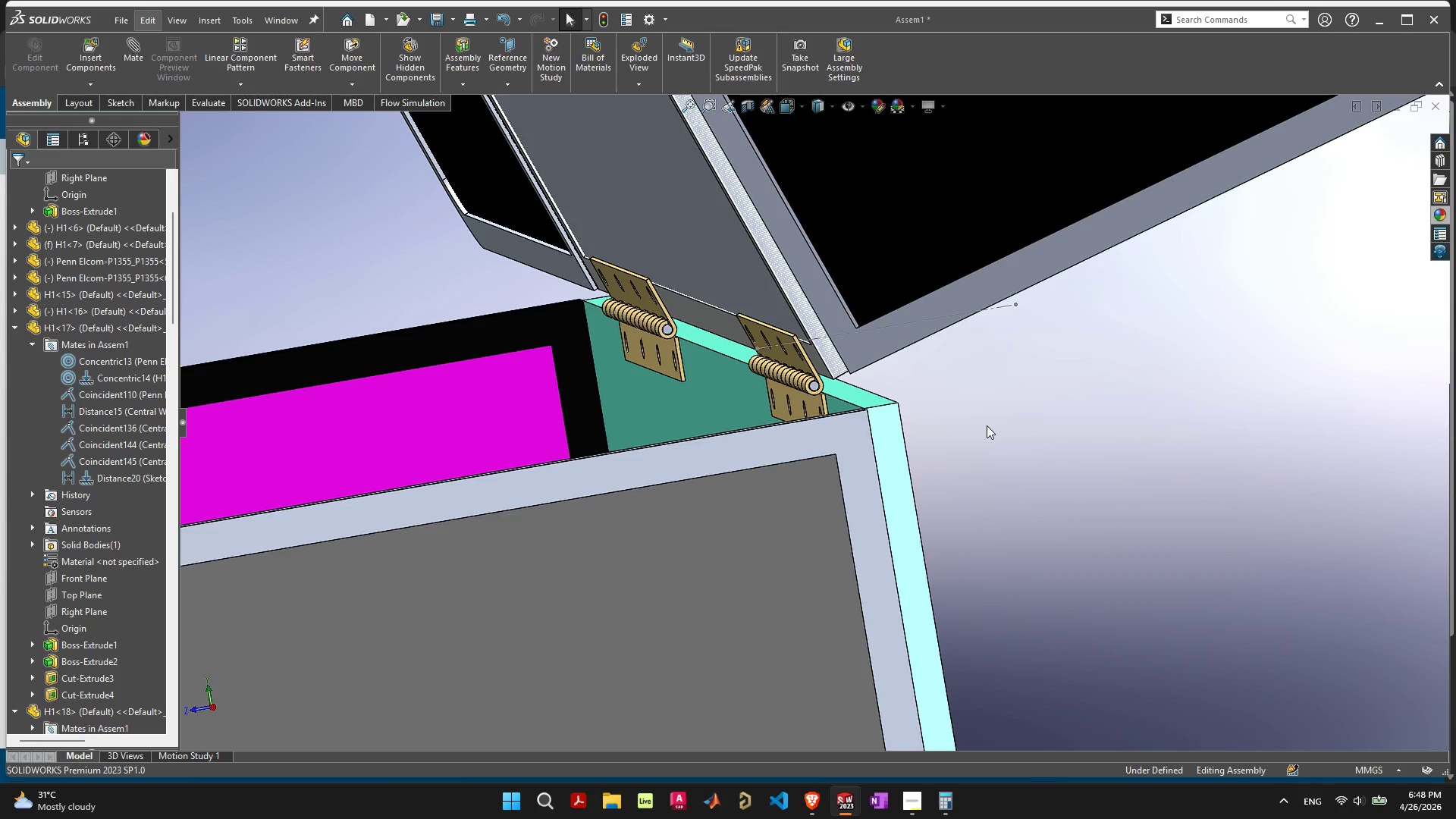 
left_click([987, 425])
 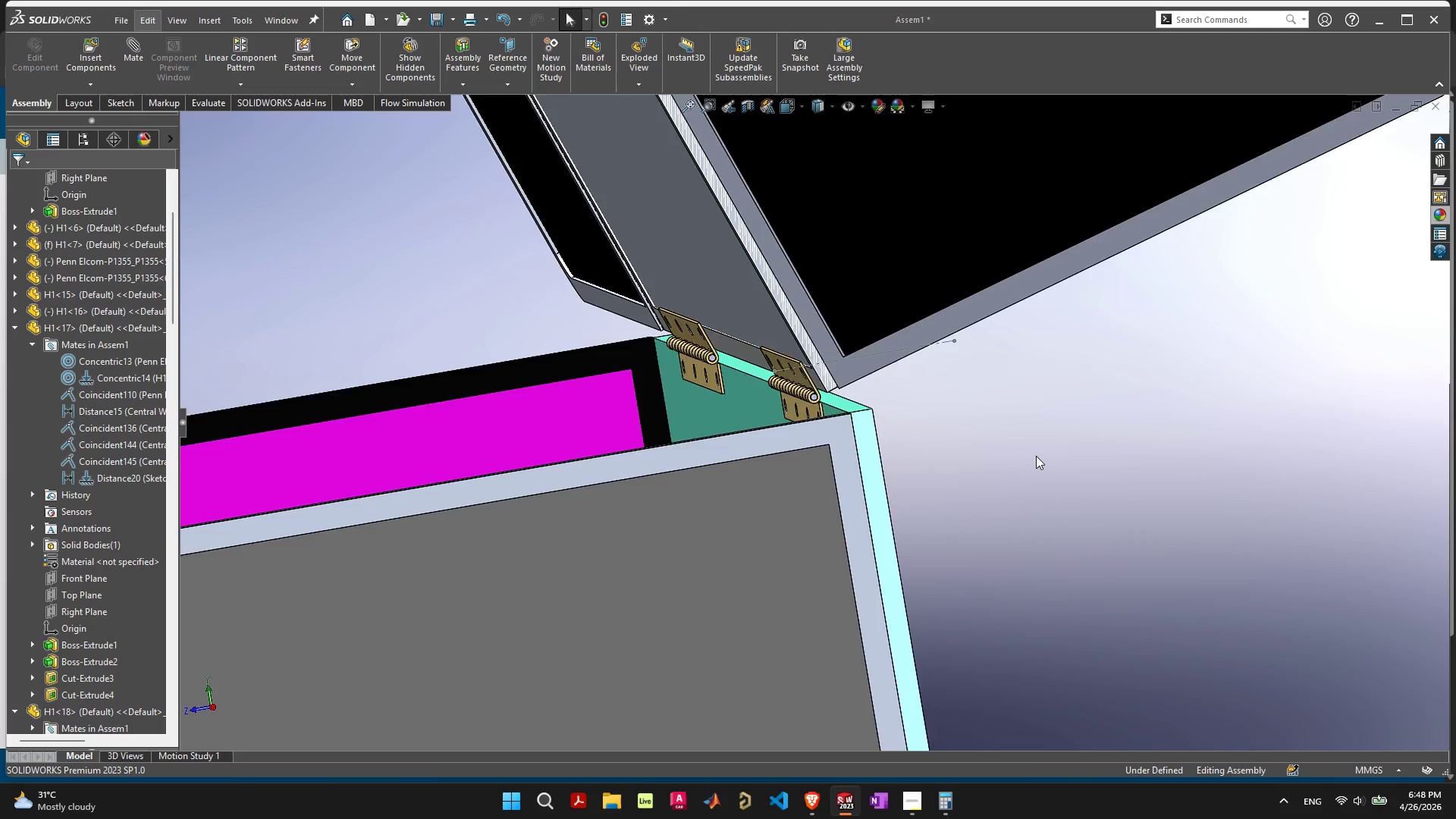 
scroll: coordinate [1031, 454], scroll_direction: down, amount: 5.0
 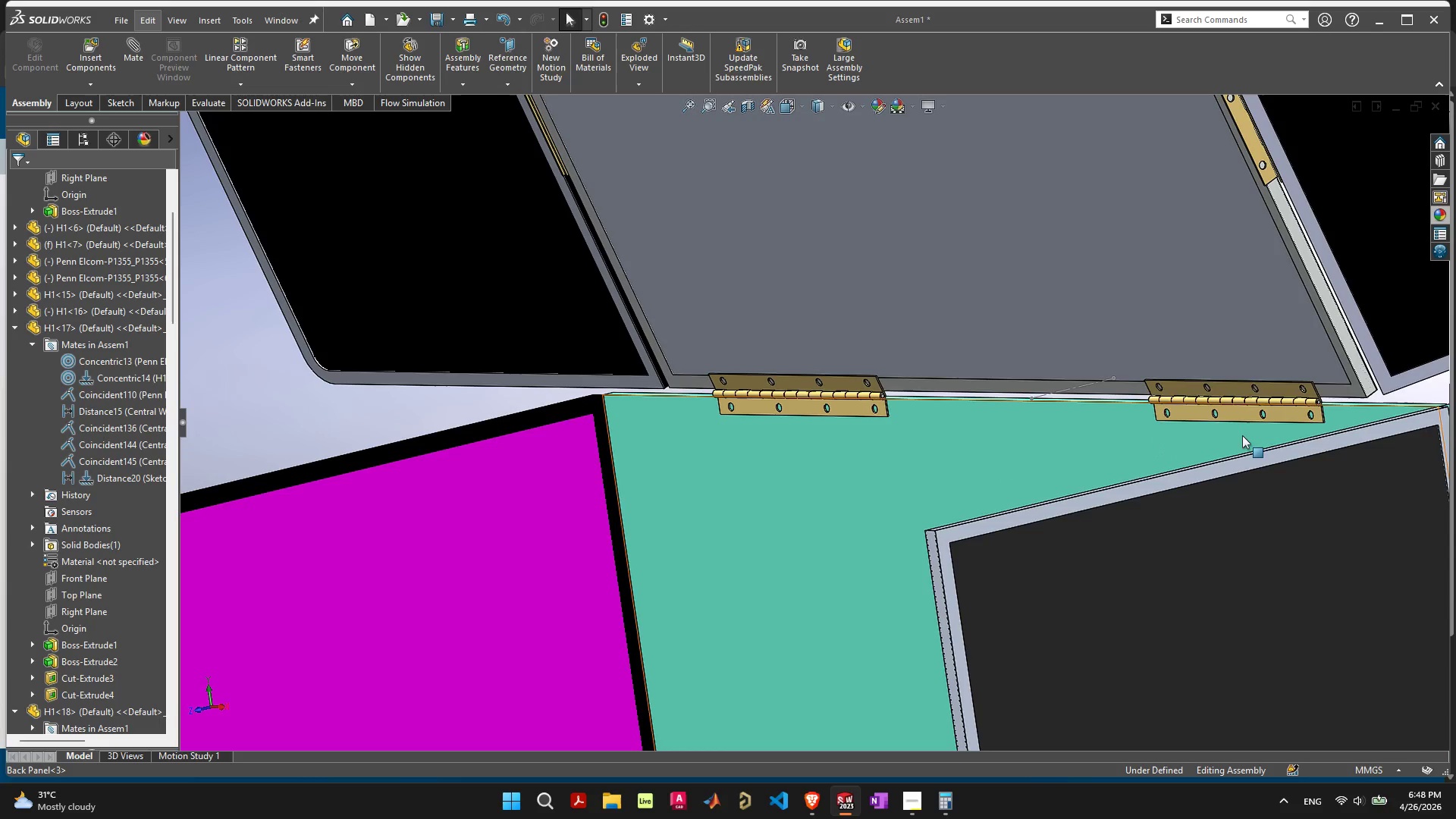 
left_click([1203, 415])
 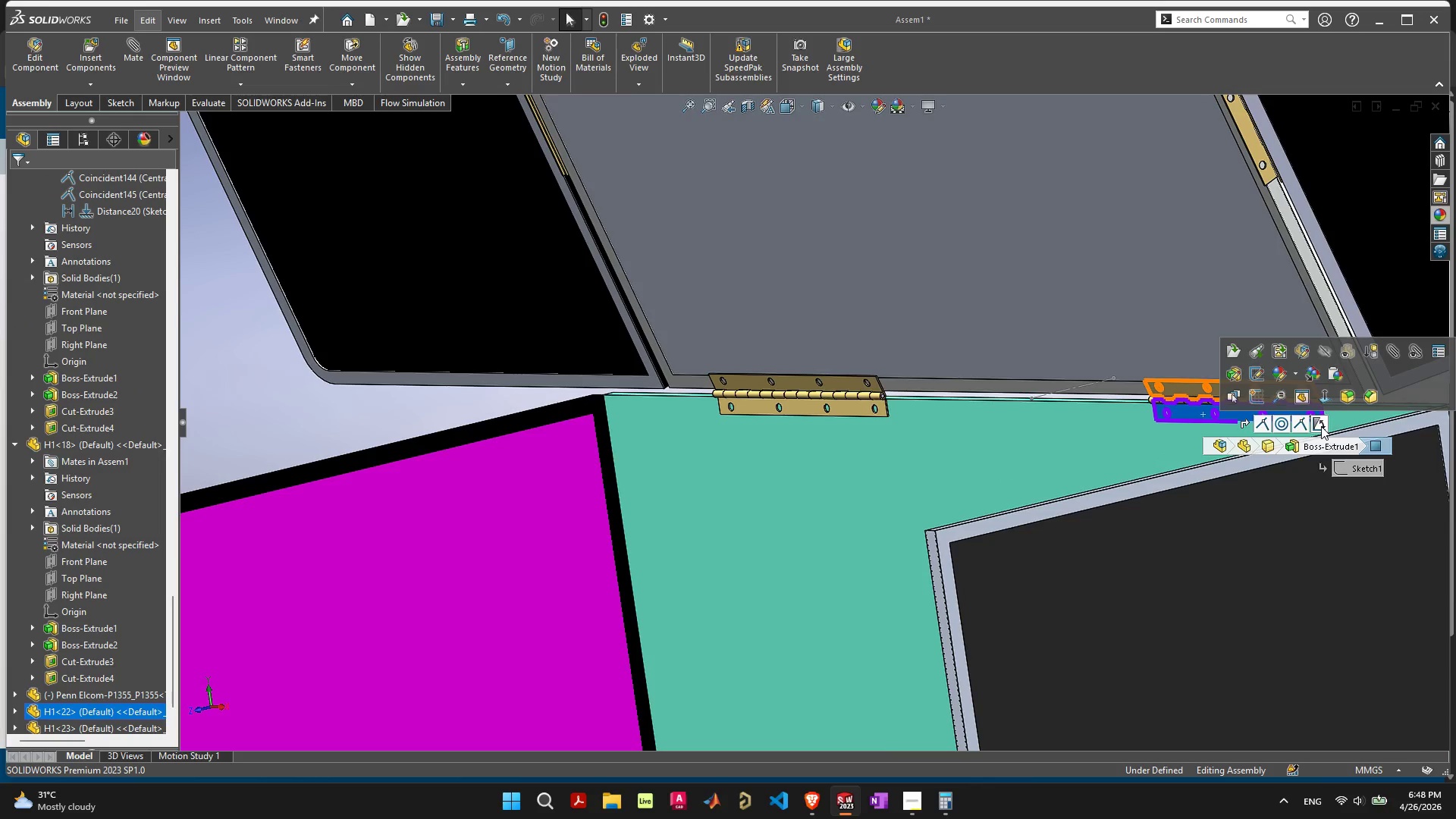 
left_click([1323, 426])
 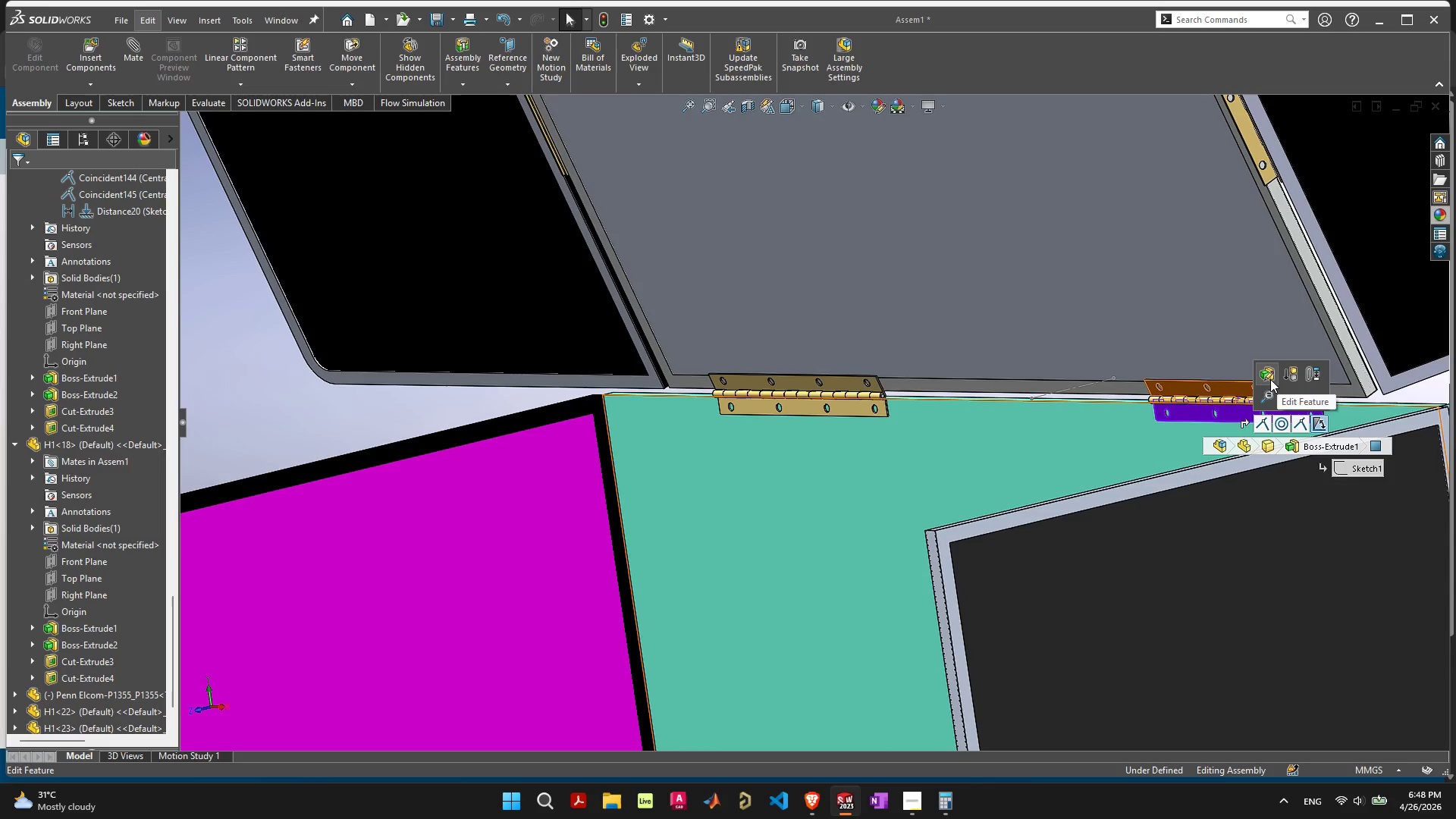 
left_click([1268, 376])
 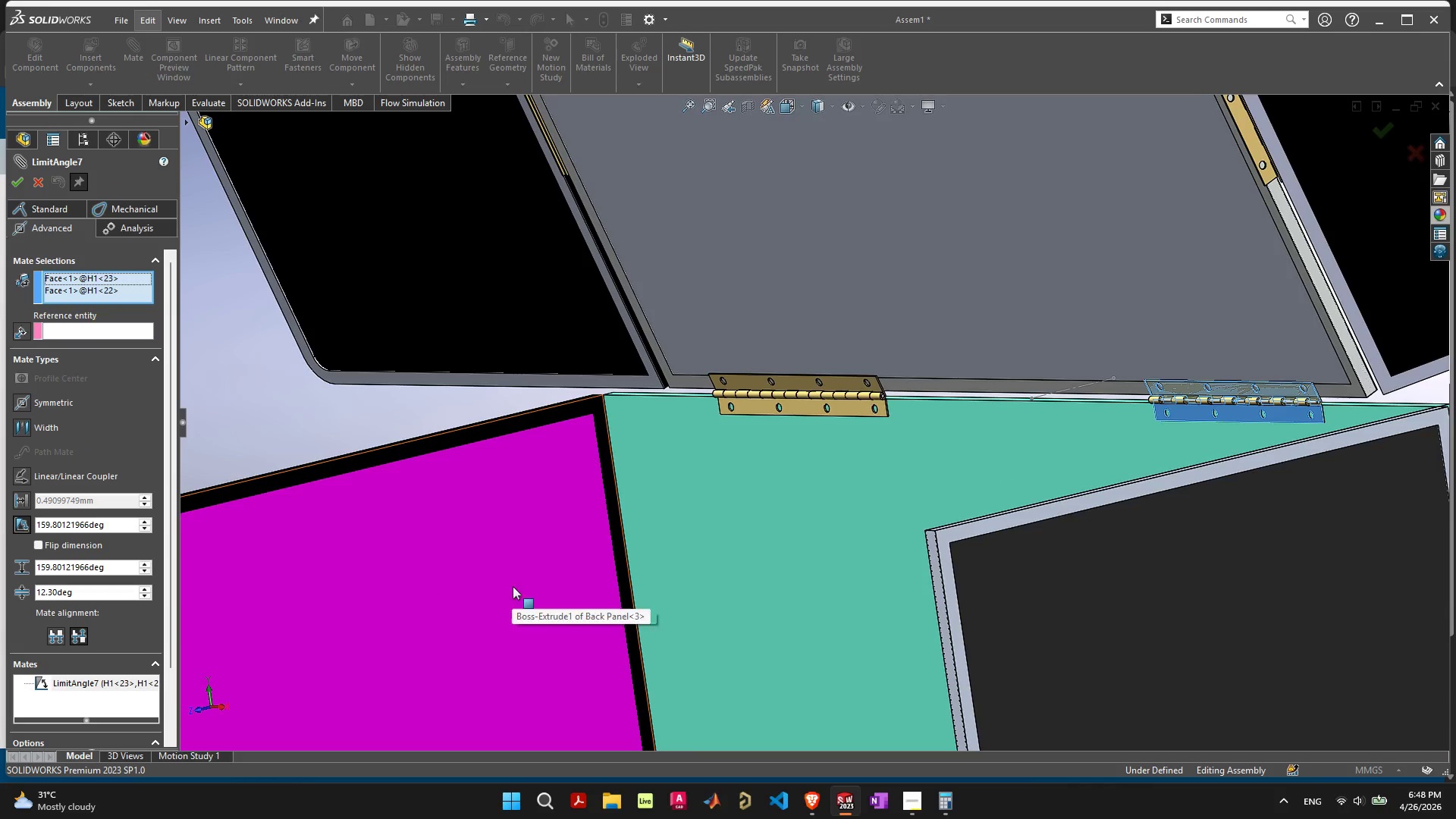 
left_click_drag(start_coordinate=[118, 592], to_coordinate=[0, 585])
 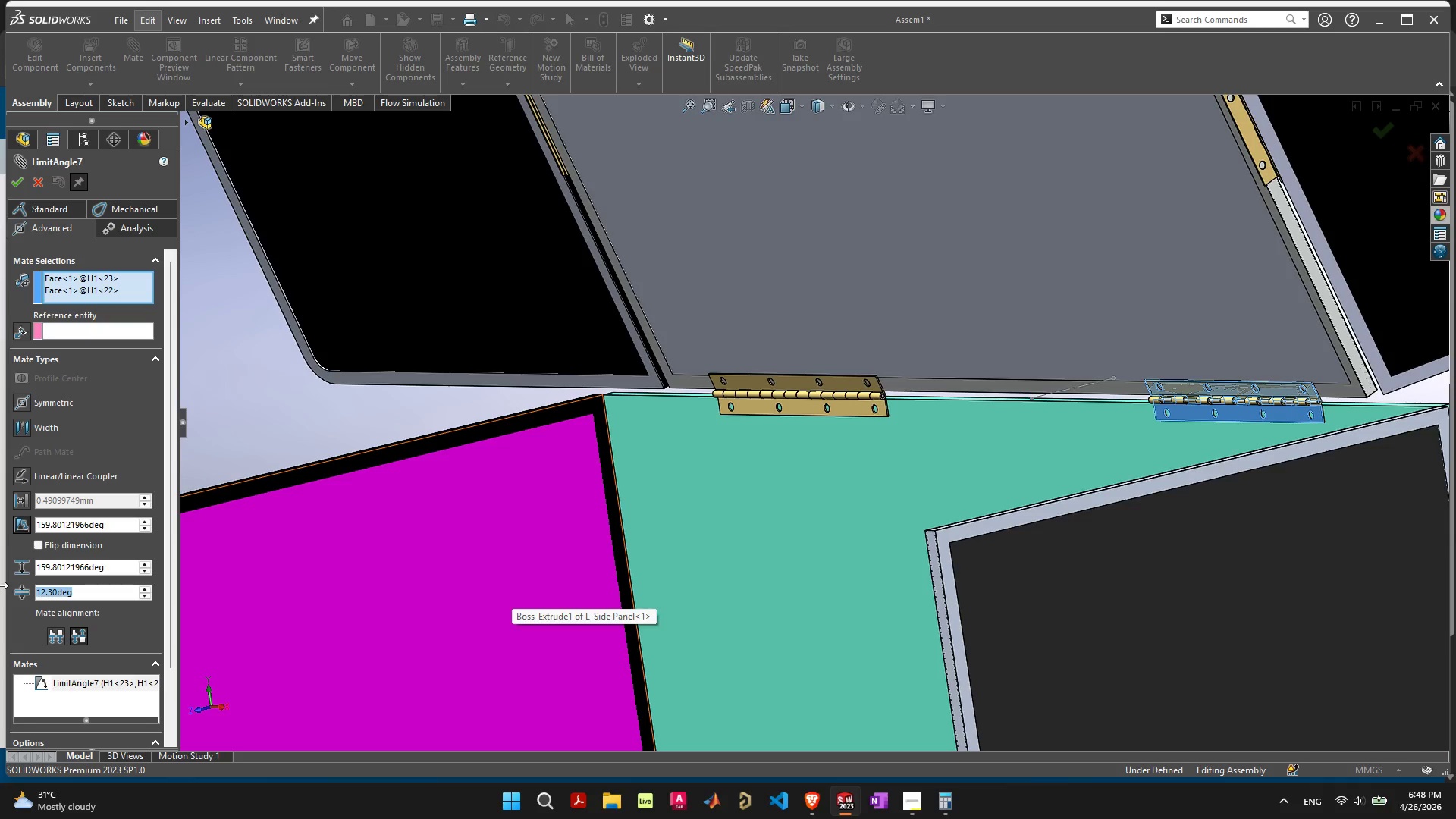 
key(0)
 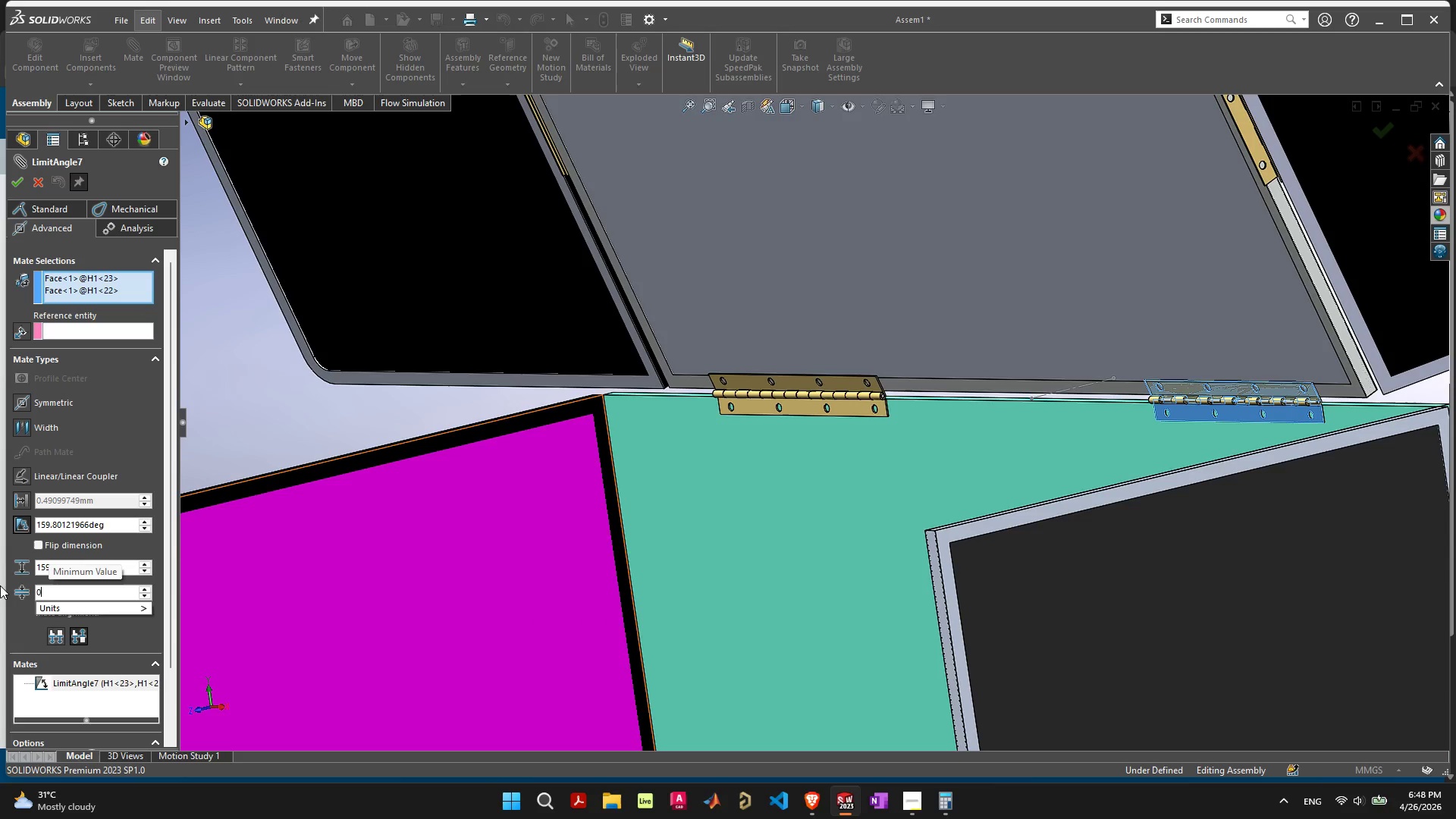 
key(Enter)
 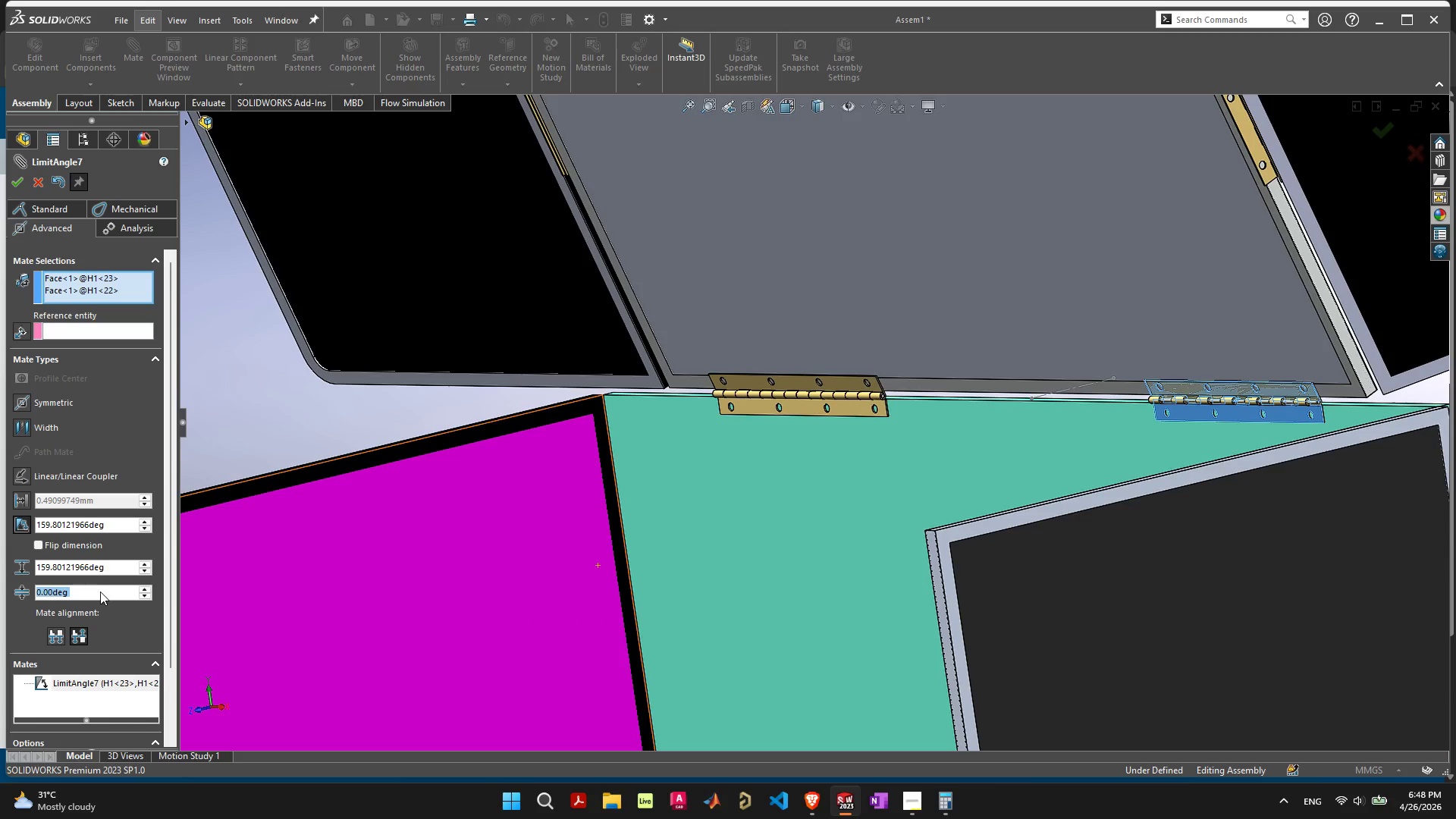 
key(Period)
 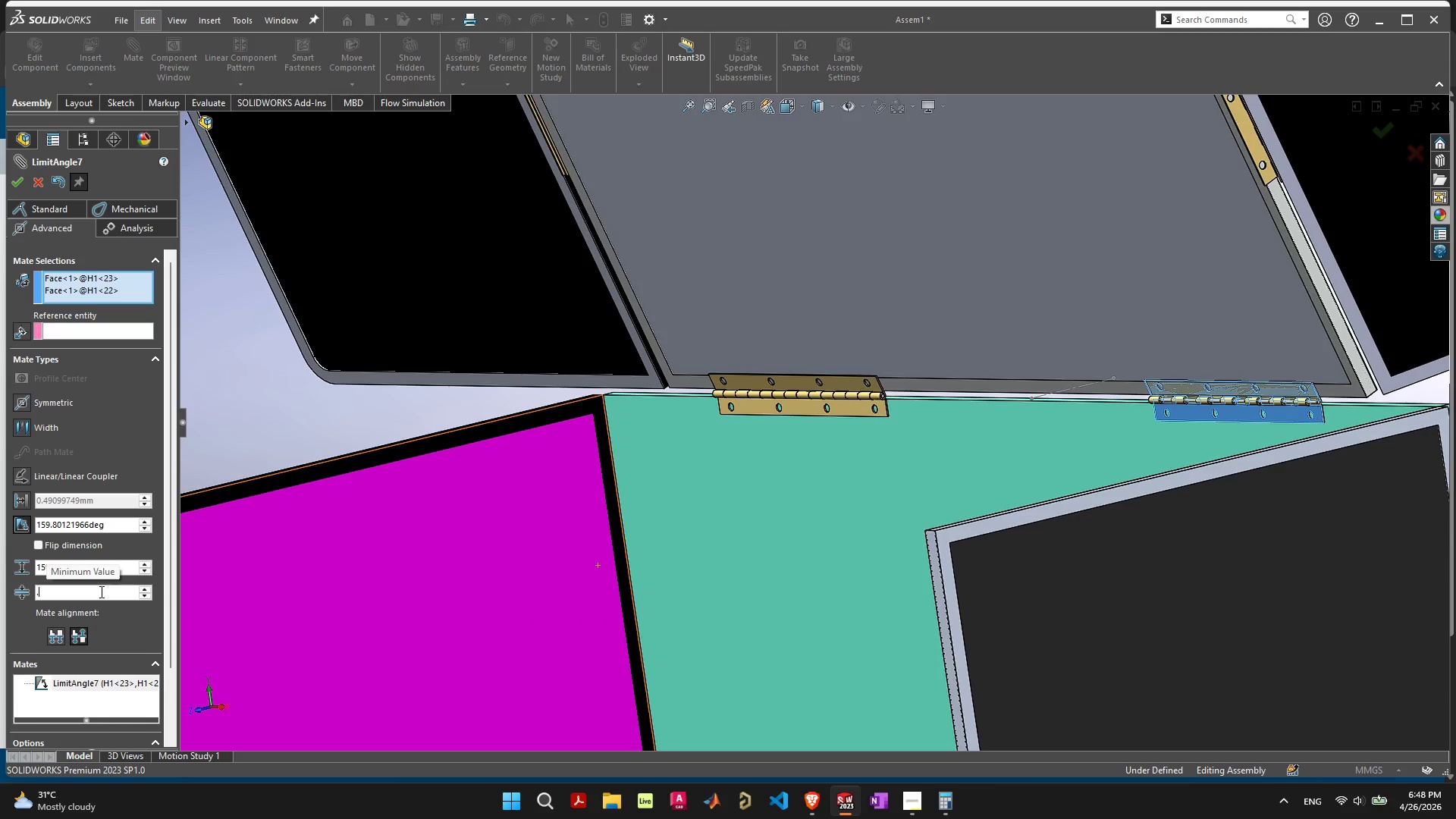 
key(2)
 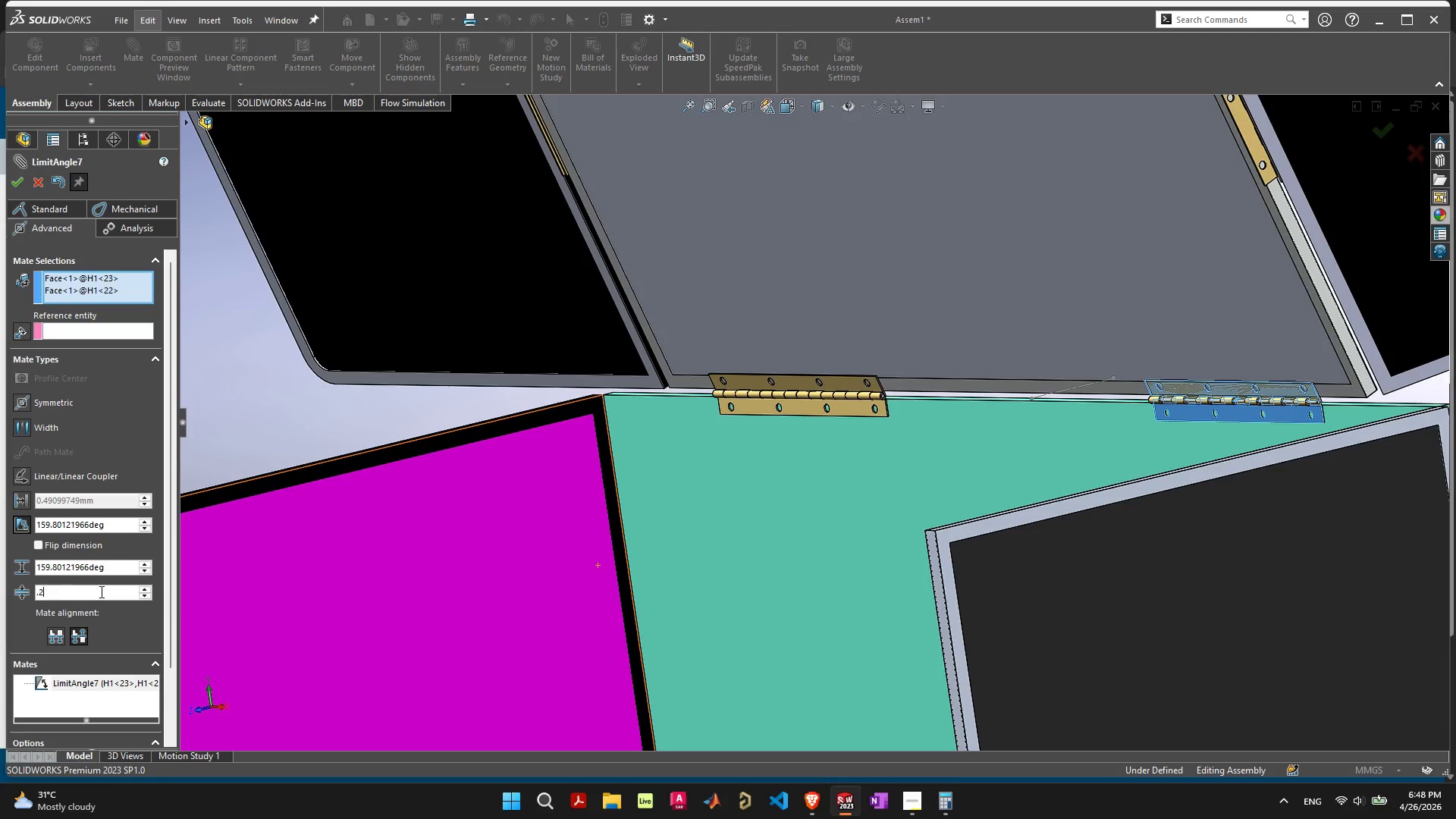 
key(Enter)
 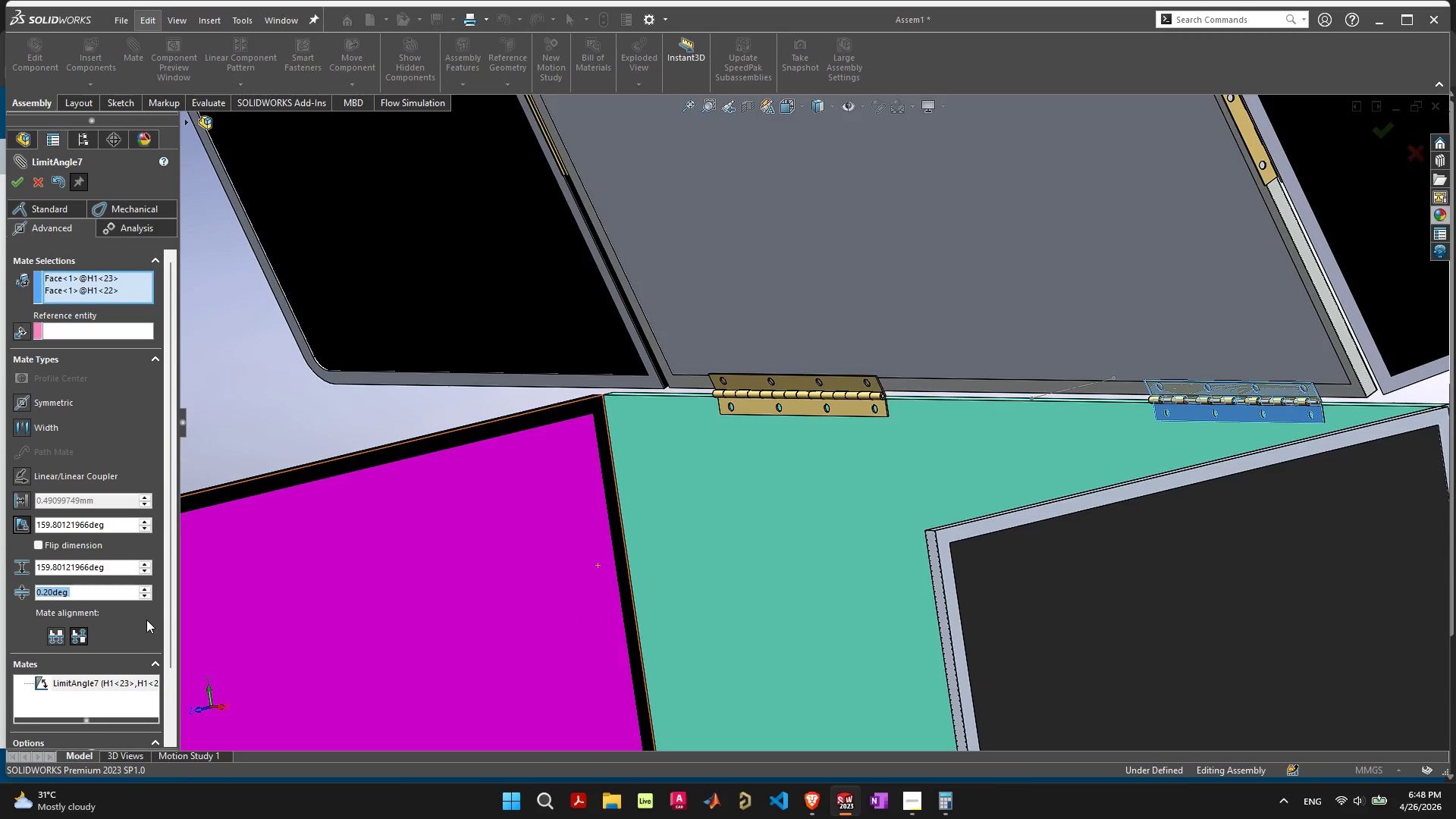 
left_click([144, 620])
 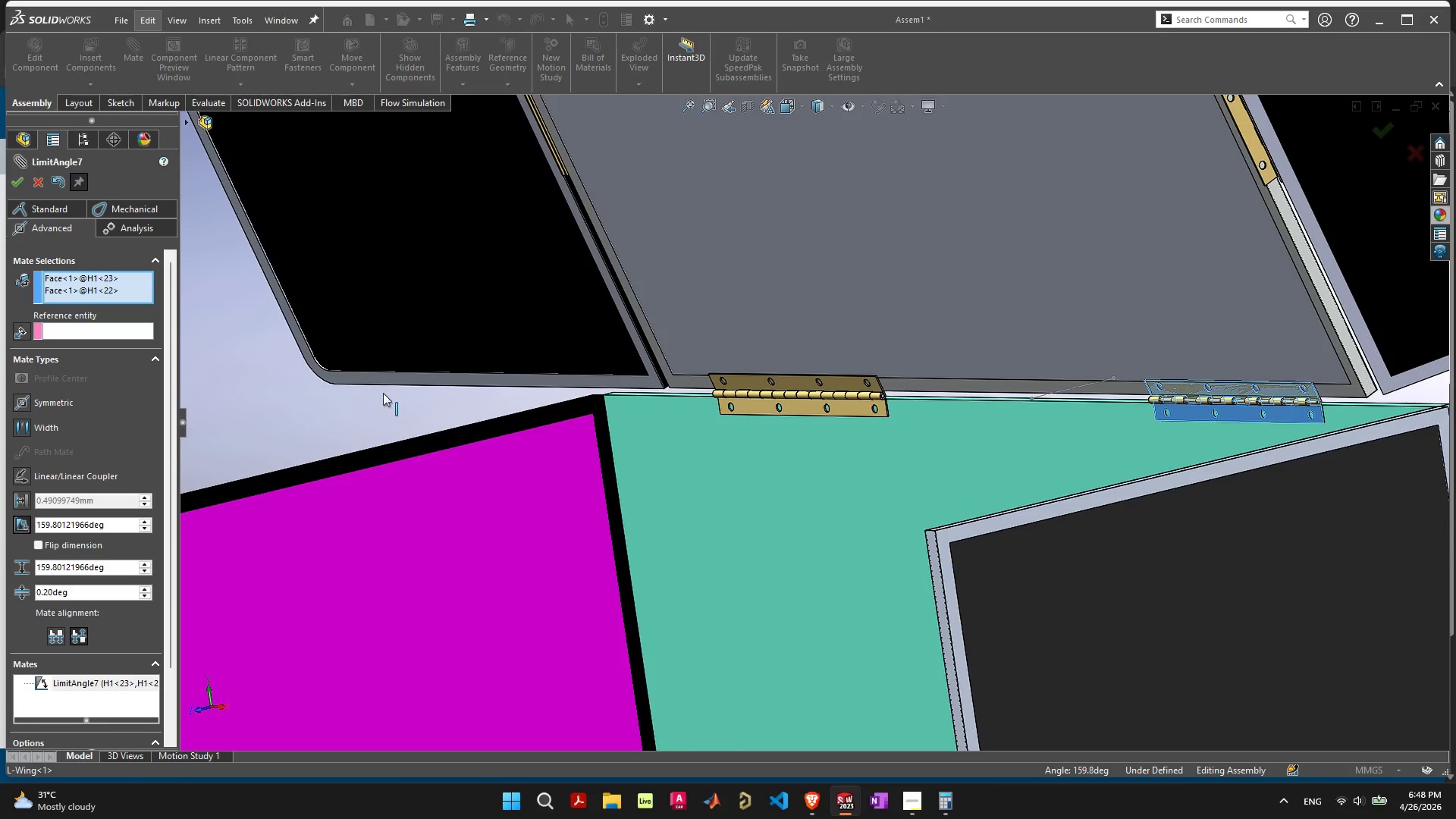 
double_click([383, 397])
 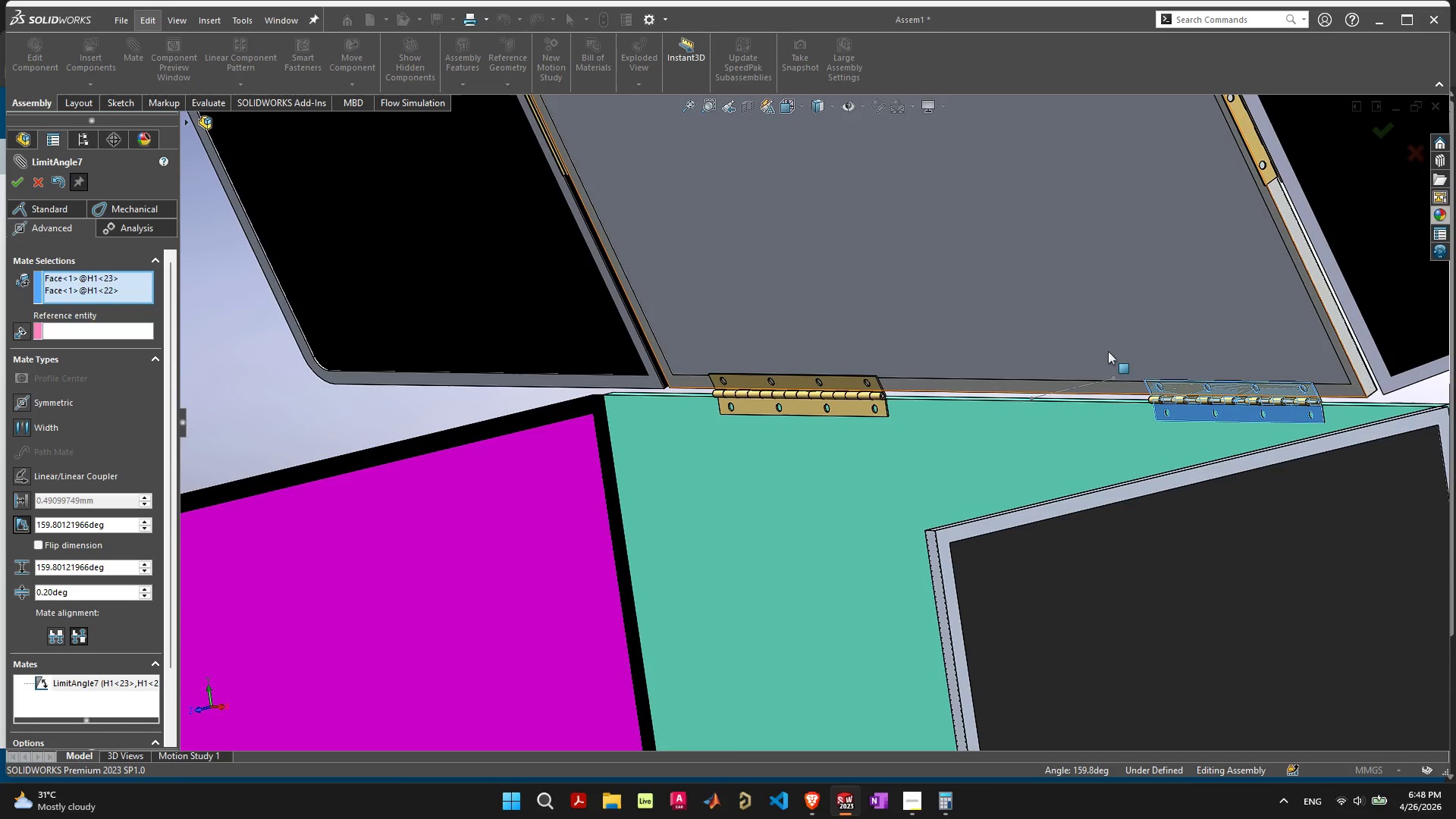 
left_click_drag(start_coordinate=[1116, 257], to_coordinate=[952, 376])
 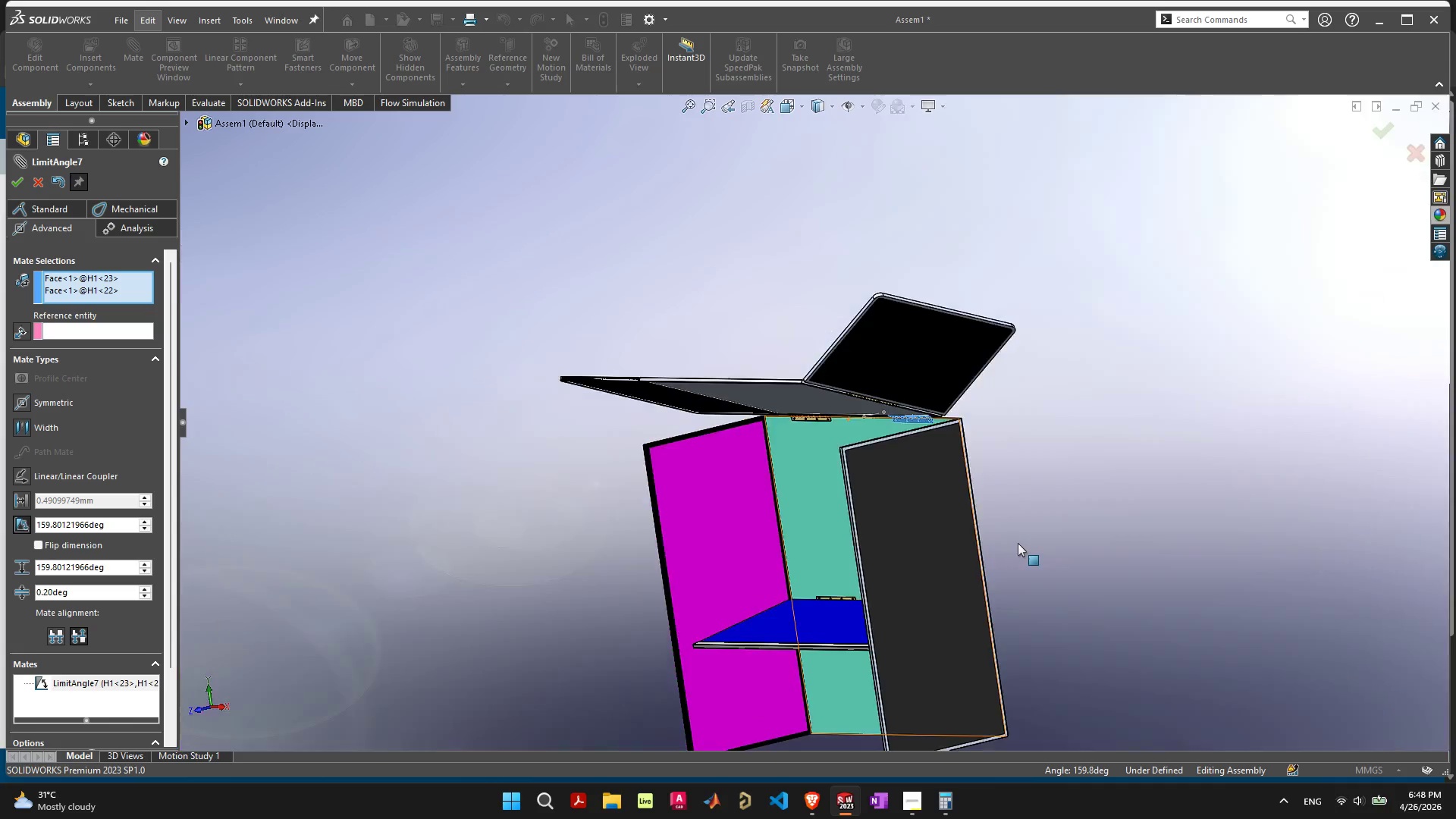 
scroll: coordinate [1018, 543], scroll_direction: down, amount: 8.0
 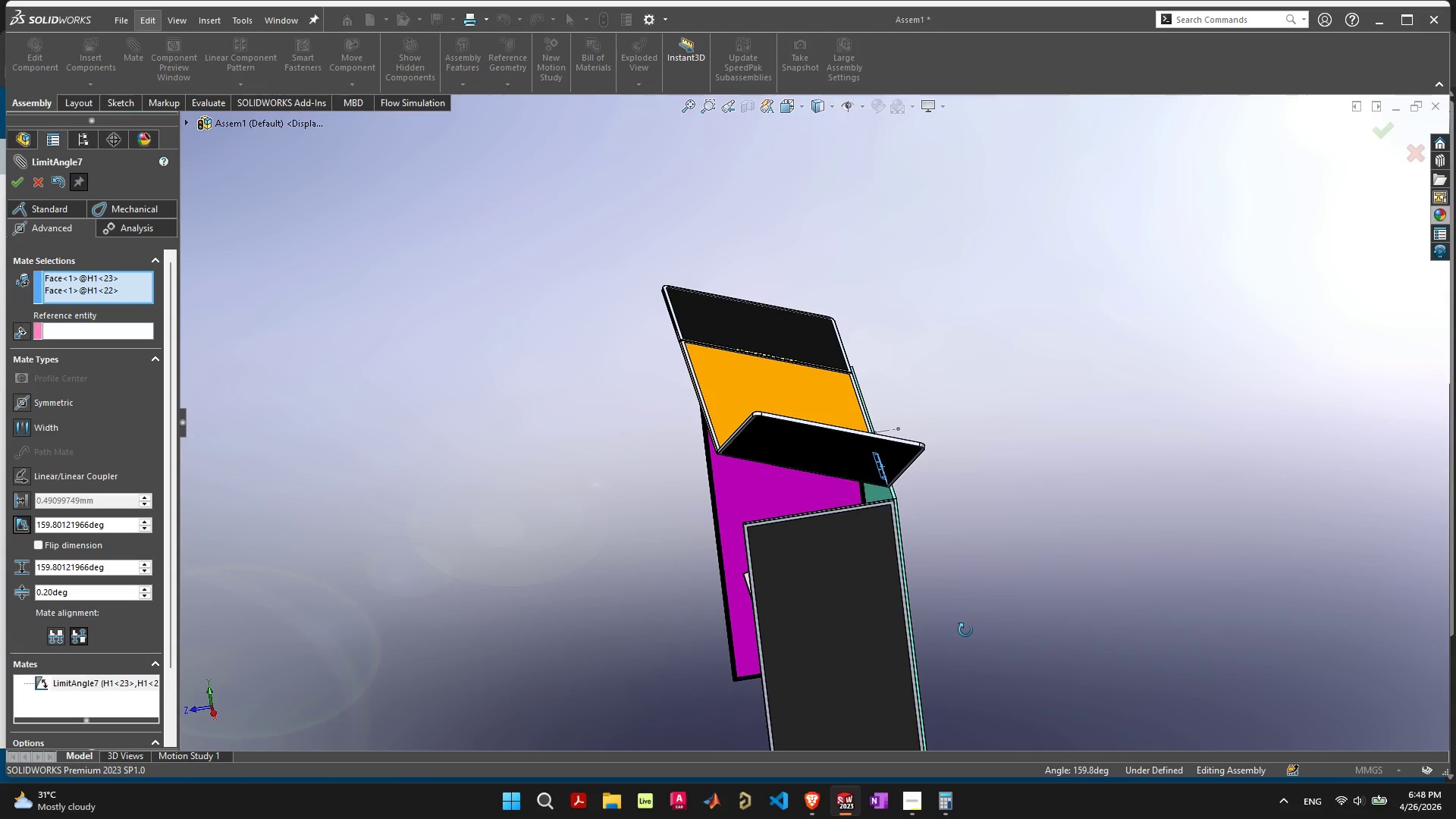 
scroll: coordinate [854, 518], scroll_direction: up, amount: 5.0
 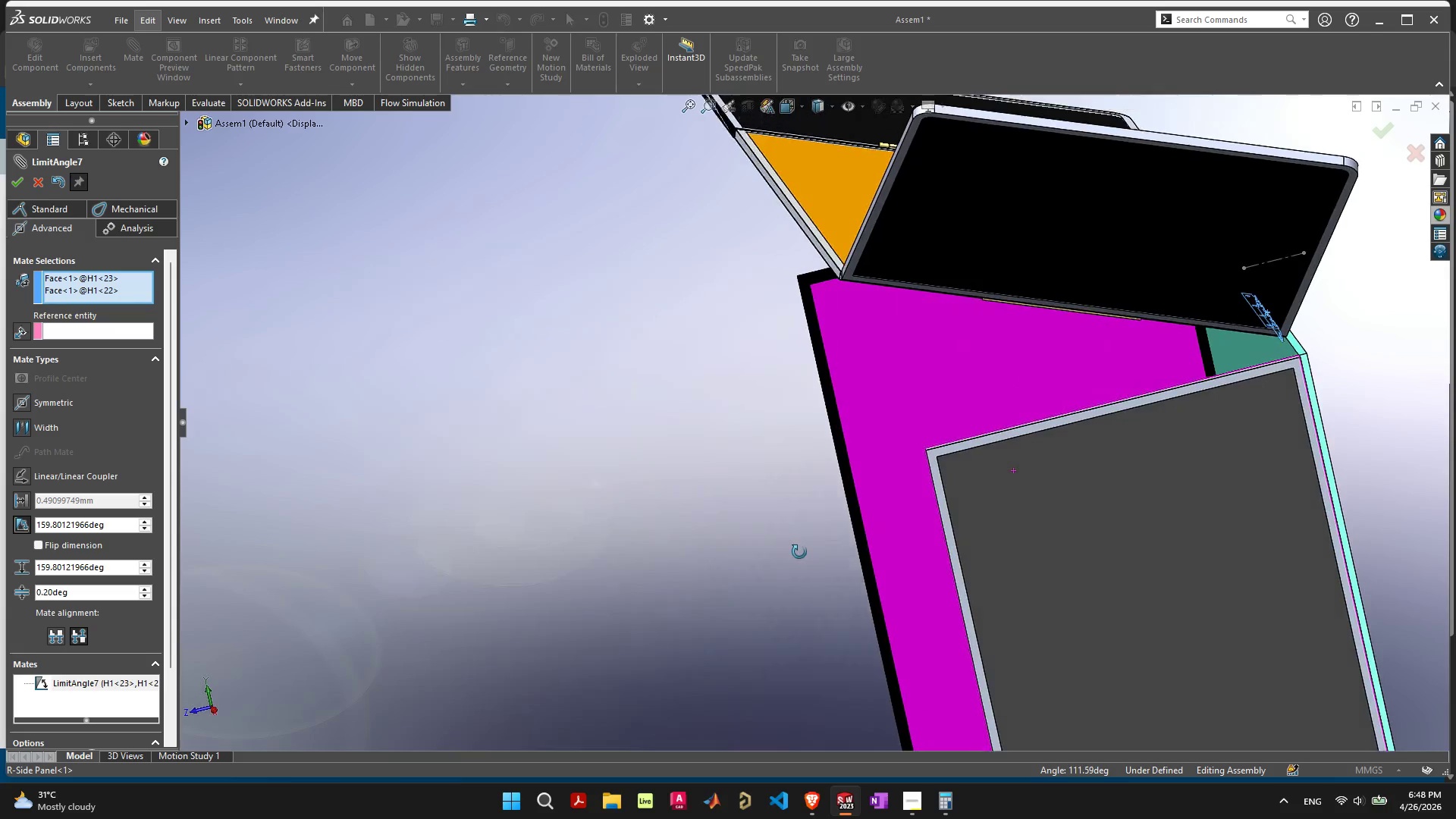 
left_click_drag(start_coordinate=[893, 305], to_coordinate=[1442, 642])
 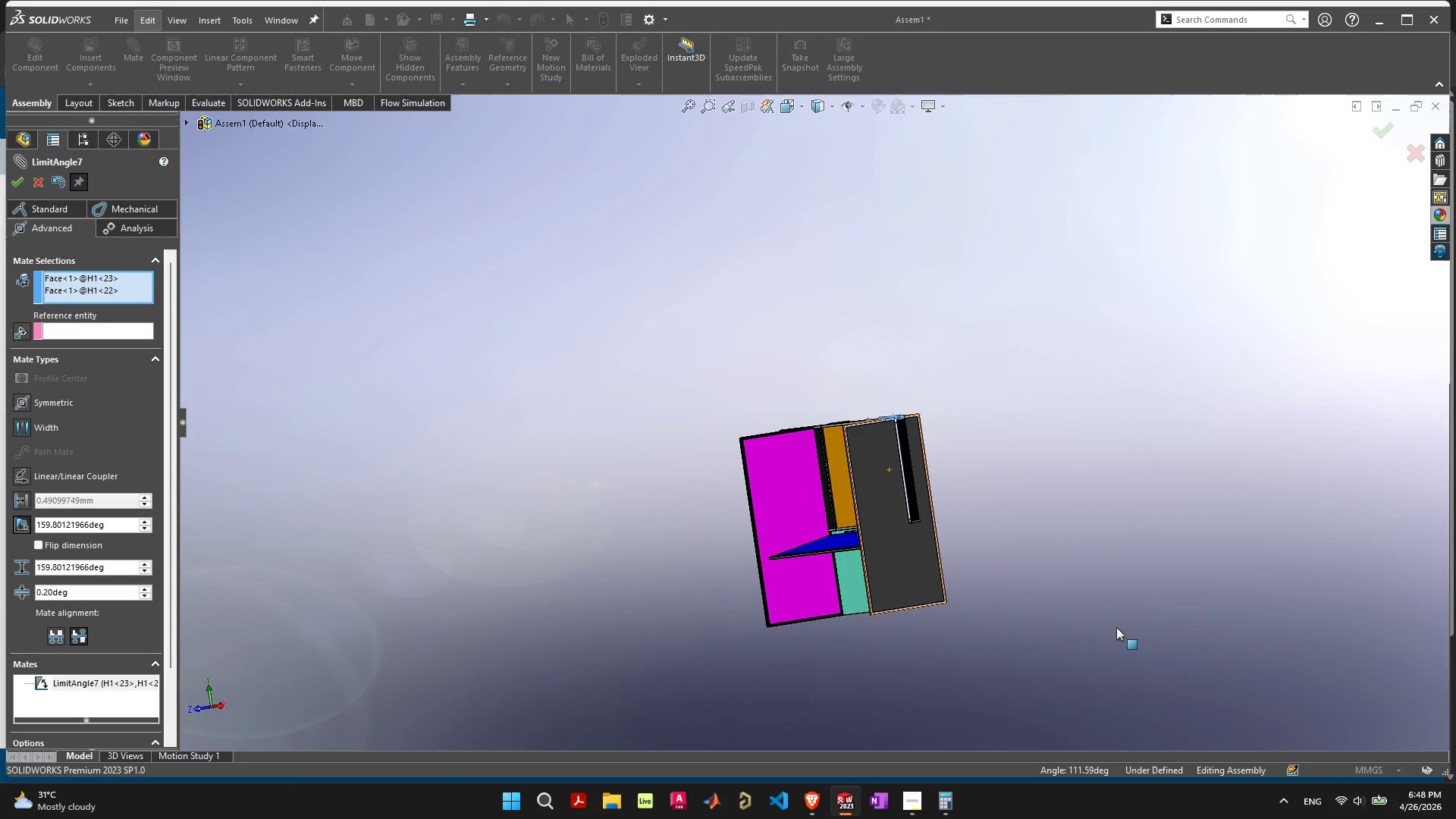 
scroll: coordinate [1117, 627], scroll_direction: down, amount: 8.0
 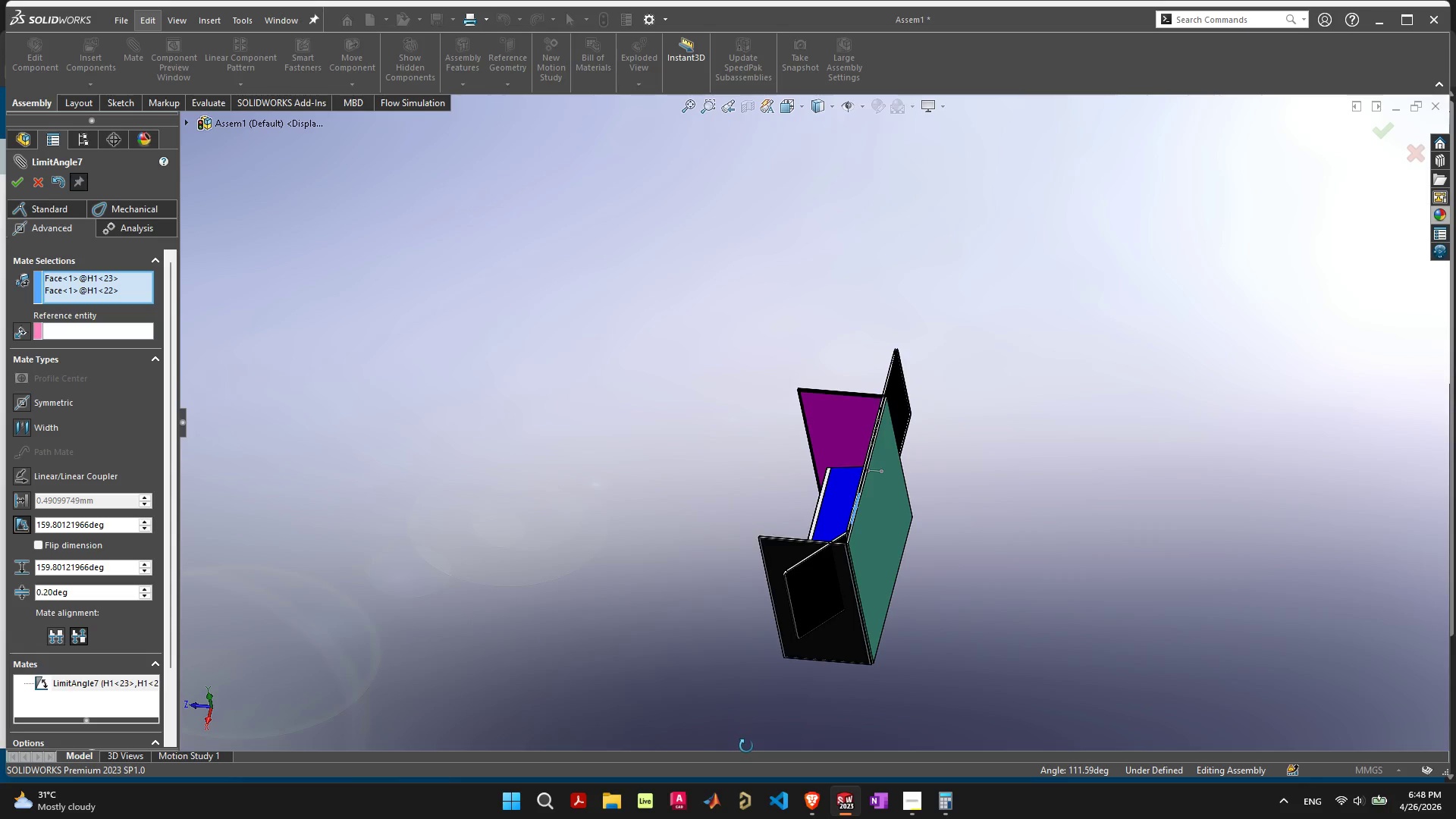 
scroll: coordinate [835, 566], scroll_direction: up, amount: 10.0
 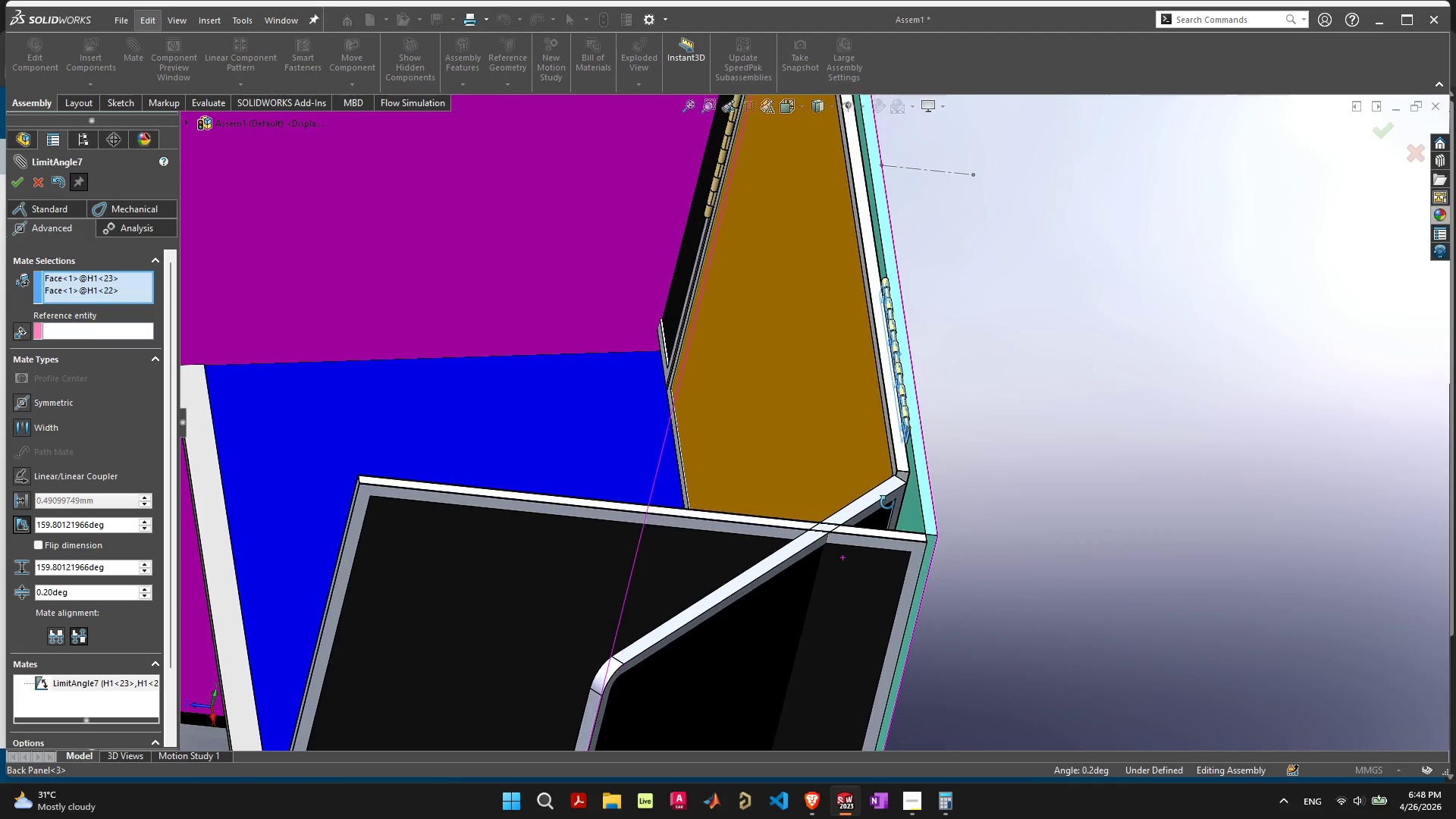 
scroll: coordinate [830, 488], scroll_direction: down, amount: 8.0
 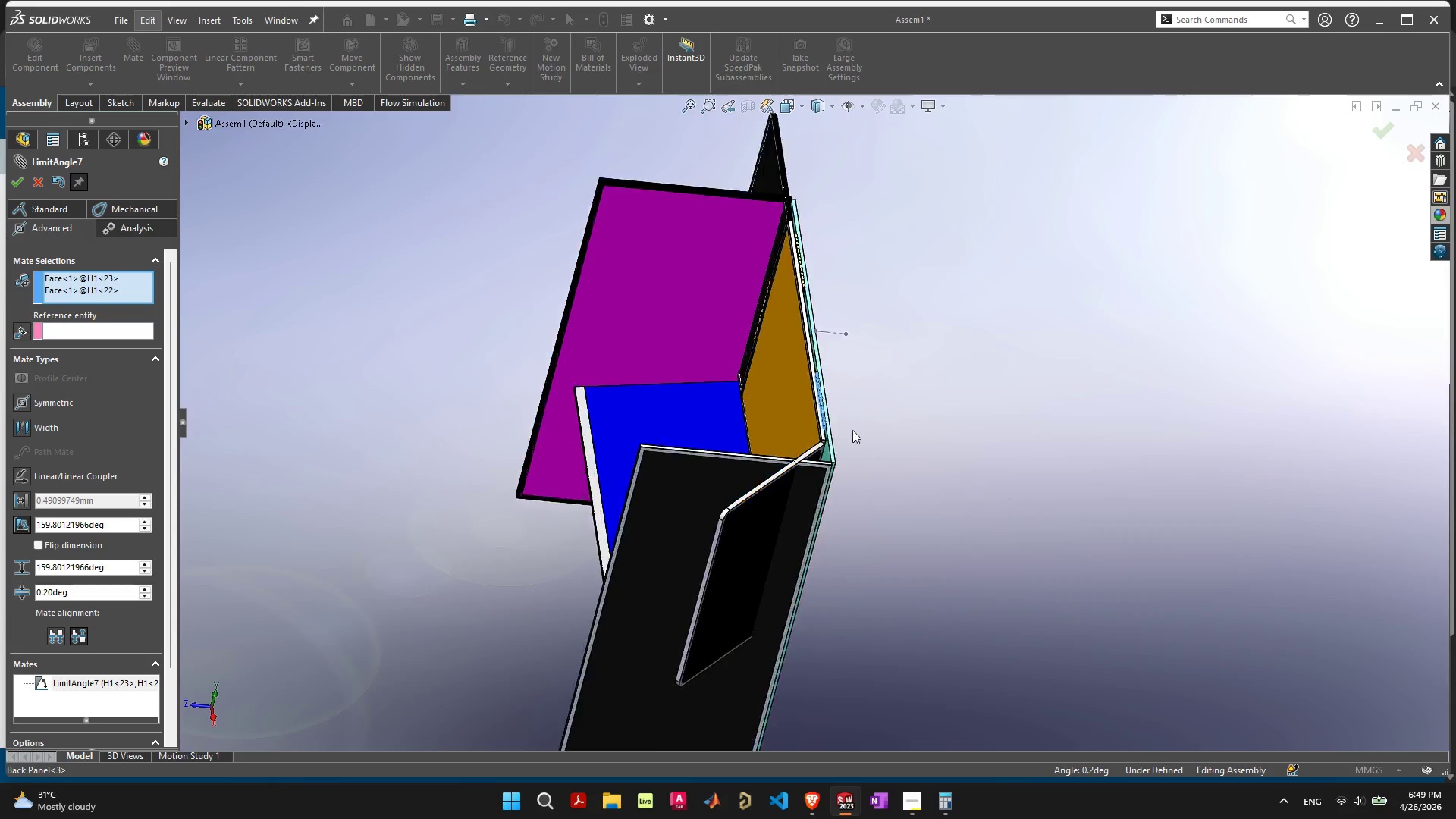 
scroll: coordinate [869, 198], scroll_direction: up, amount: 20.0
 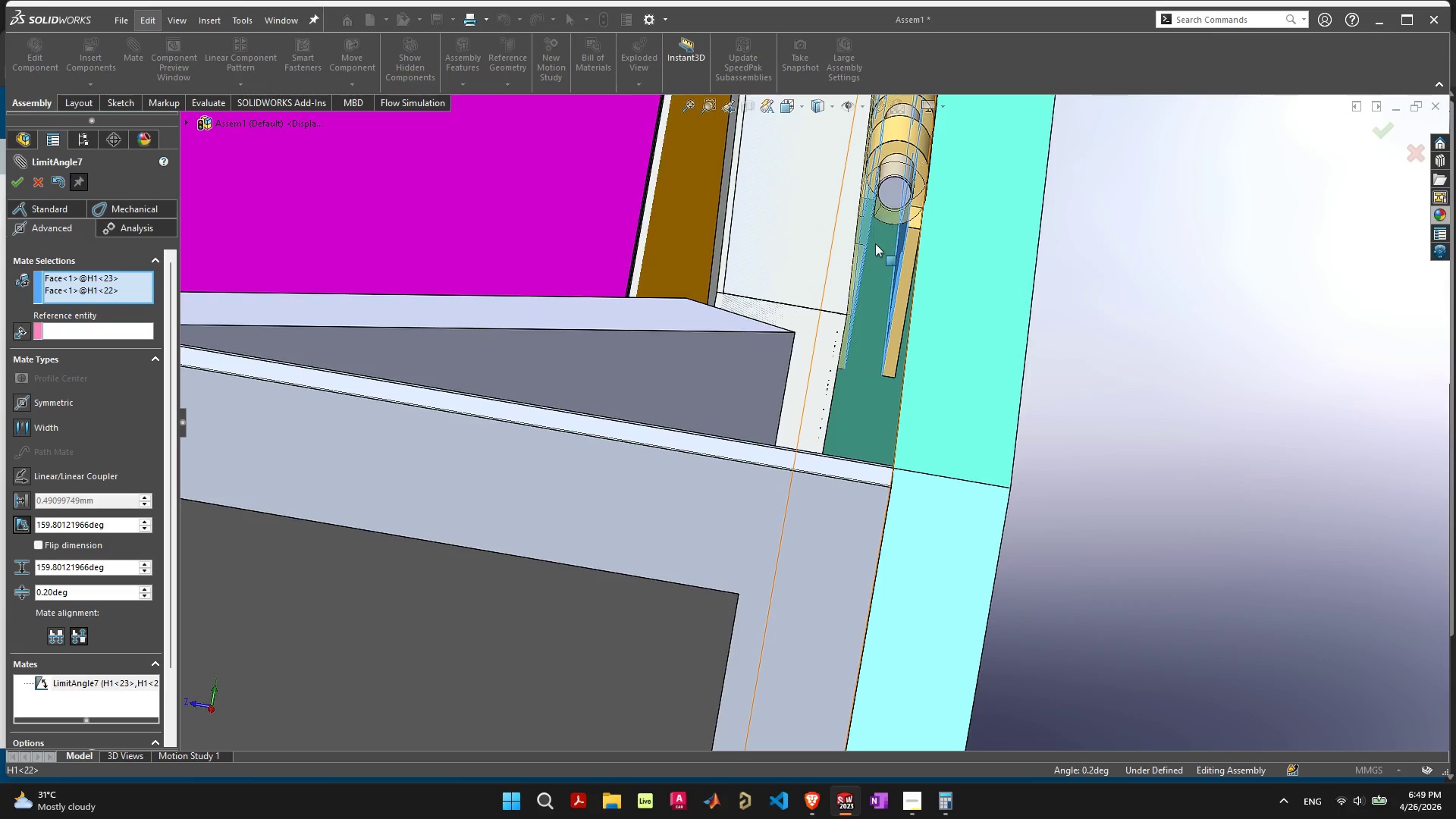 
scroll: coordinate [846, 491], scroll_direction: down, amount: 21.0
 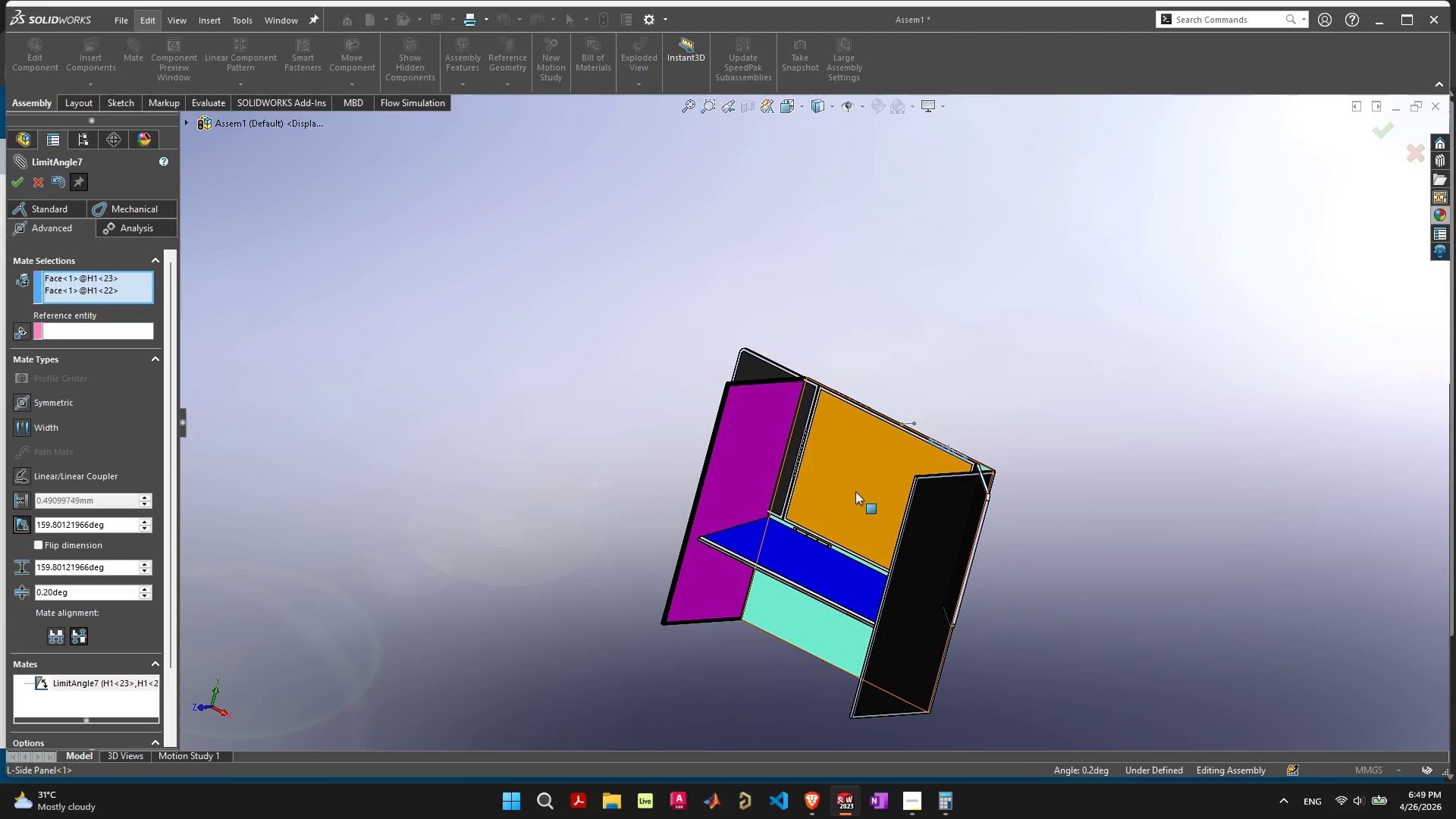 
left_click_drag(start_coordinate=[855, 491], to_coordinate=[1191, 181])
 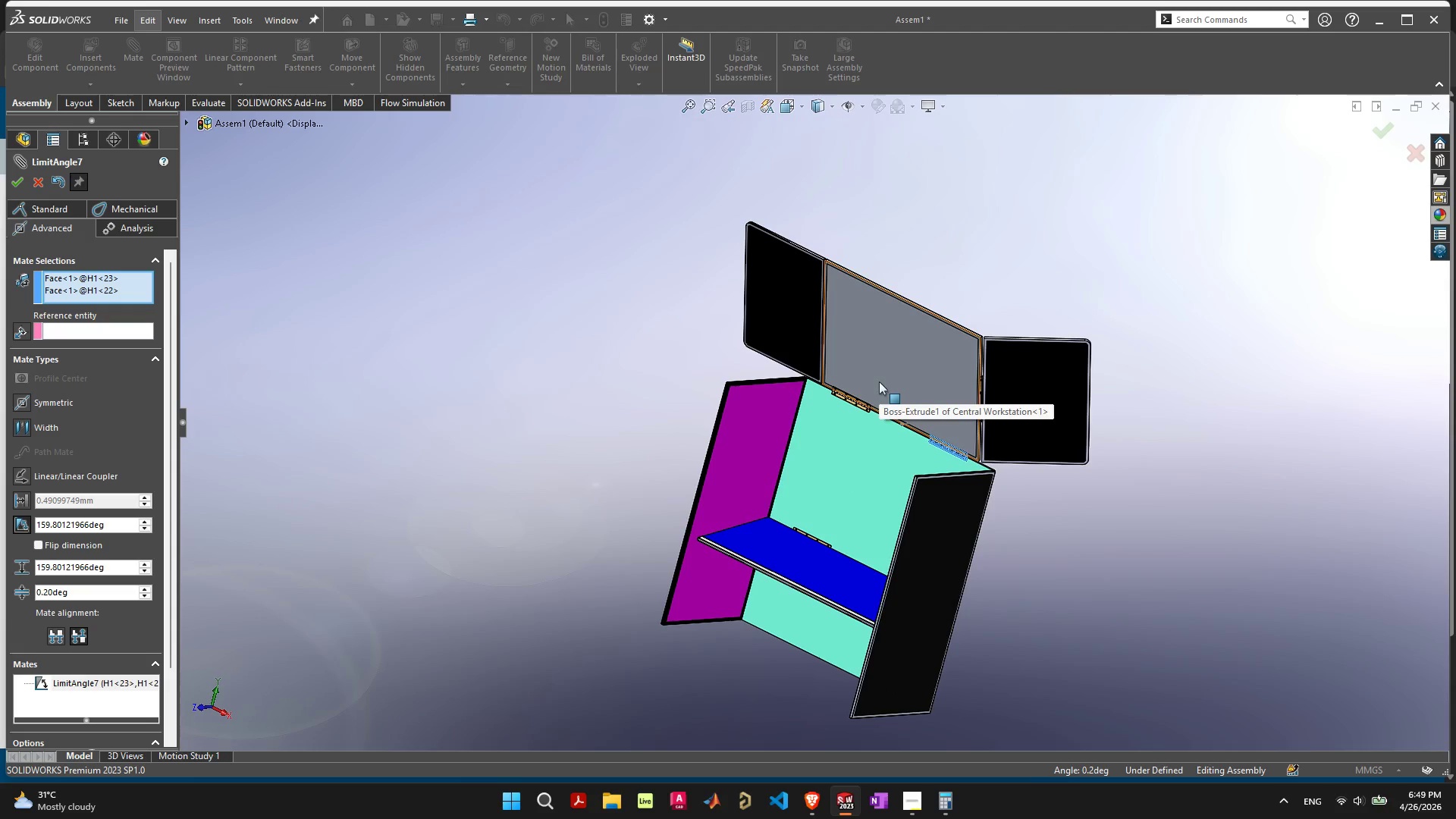 
scroll: coordinate [883, 420], scroll_direction: up, amount: 6.0
 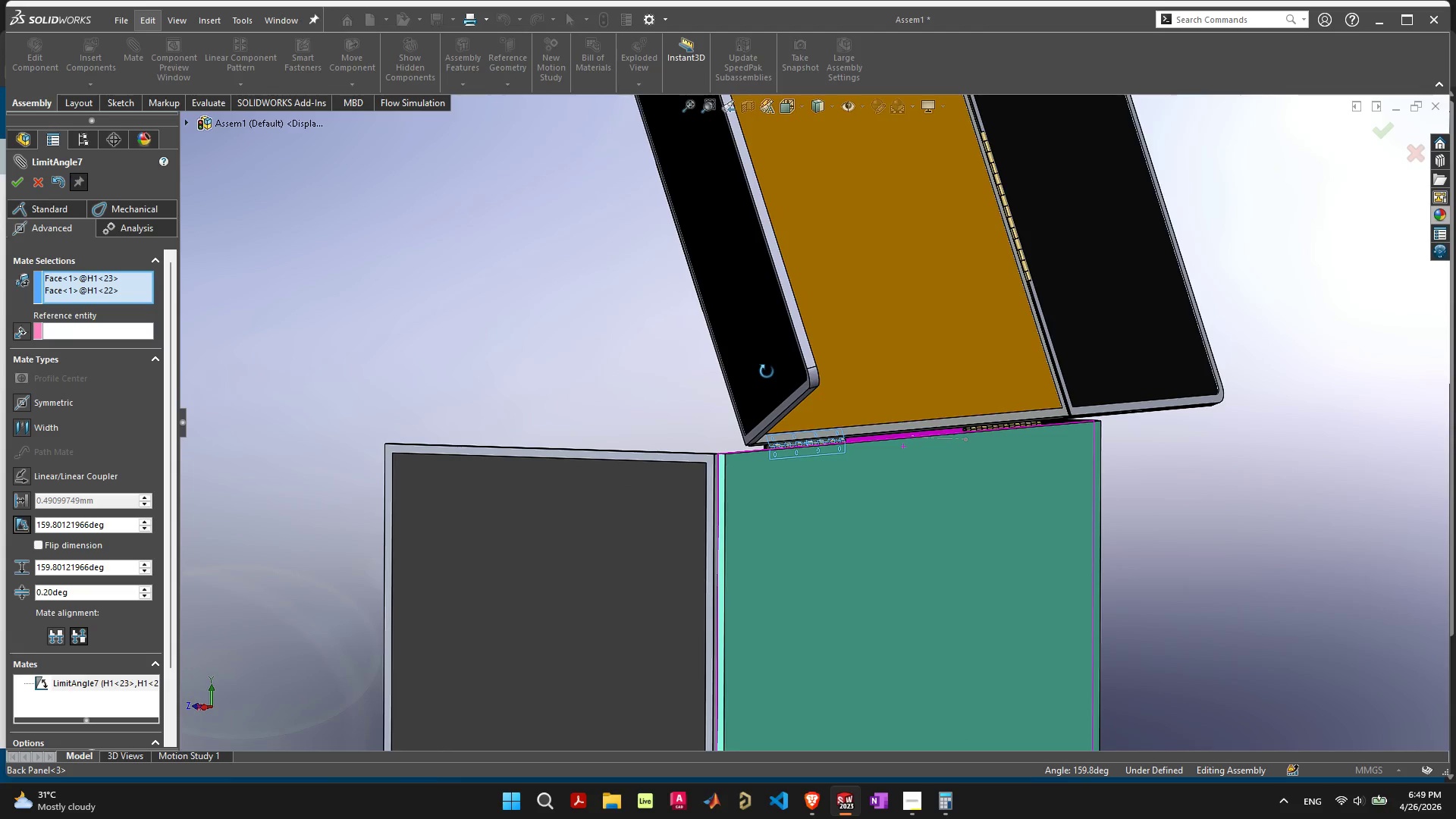 
wait(6.97)
 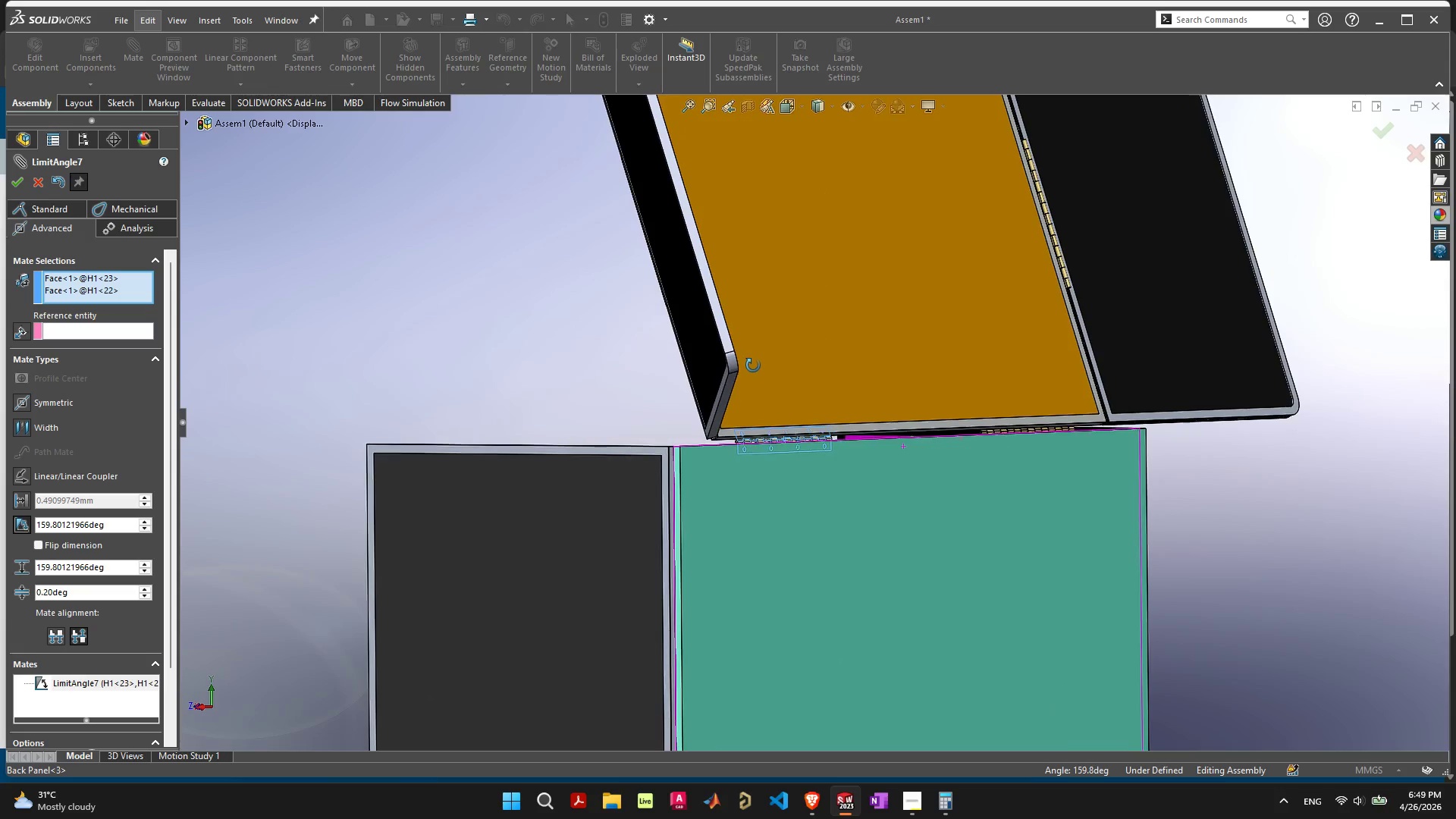 
left_click_drag(start_coordinate=[861, 170], to_coordinate=[973, 146])
 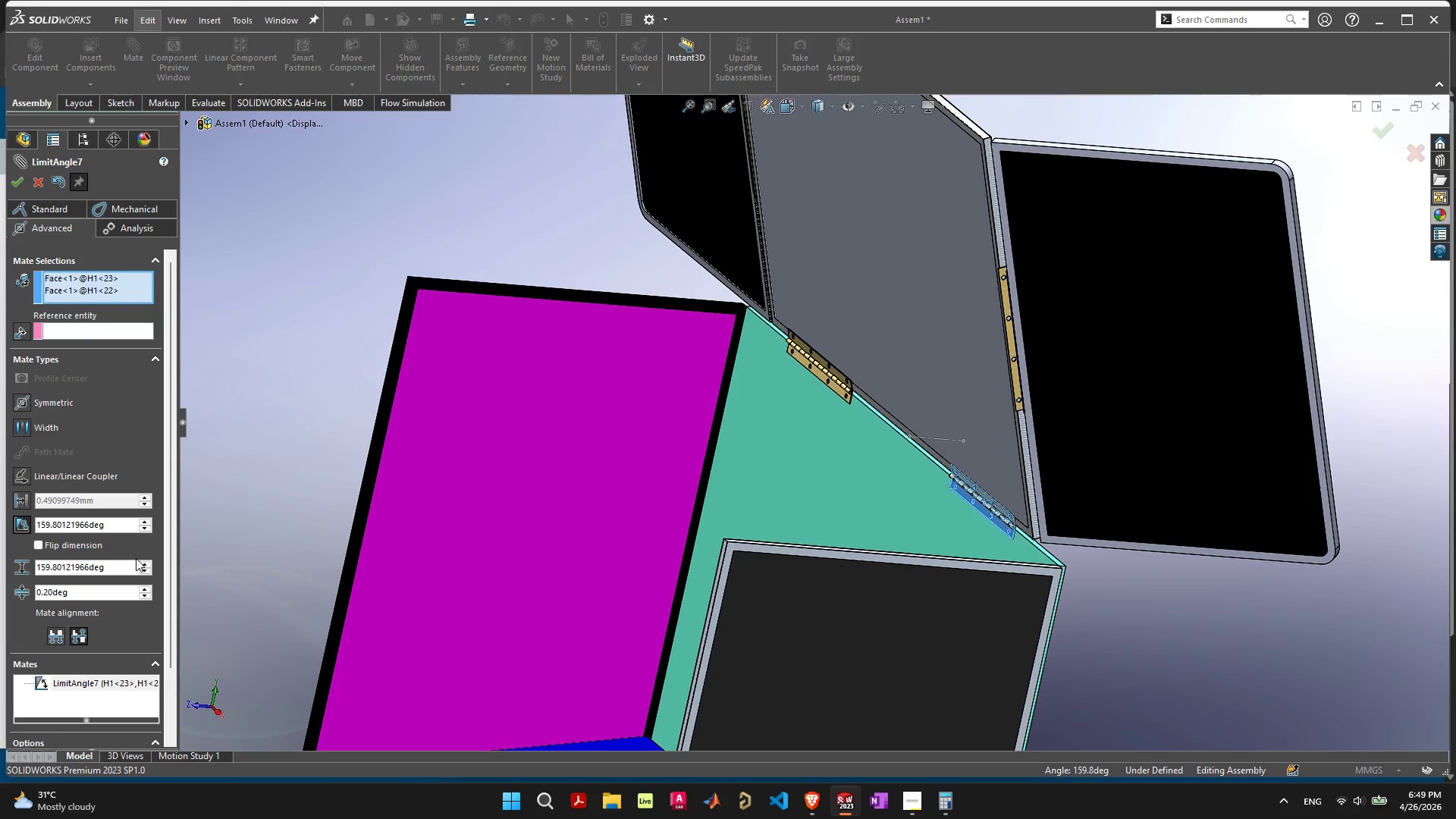 
left_click([136, 558])
 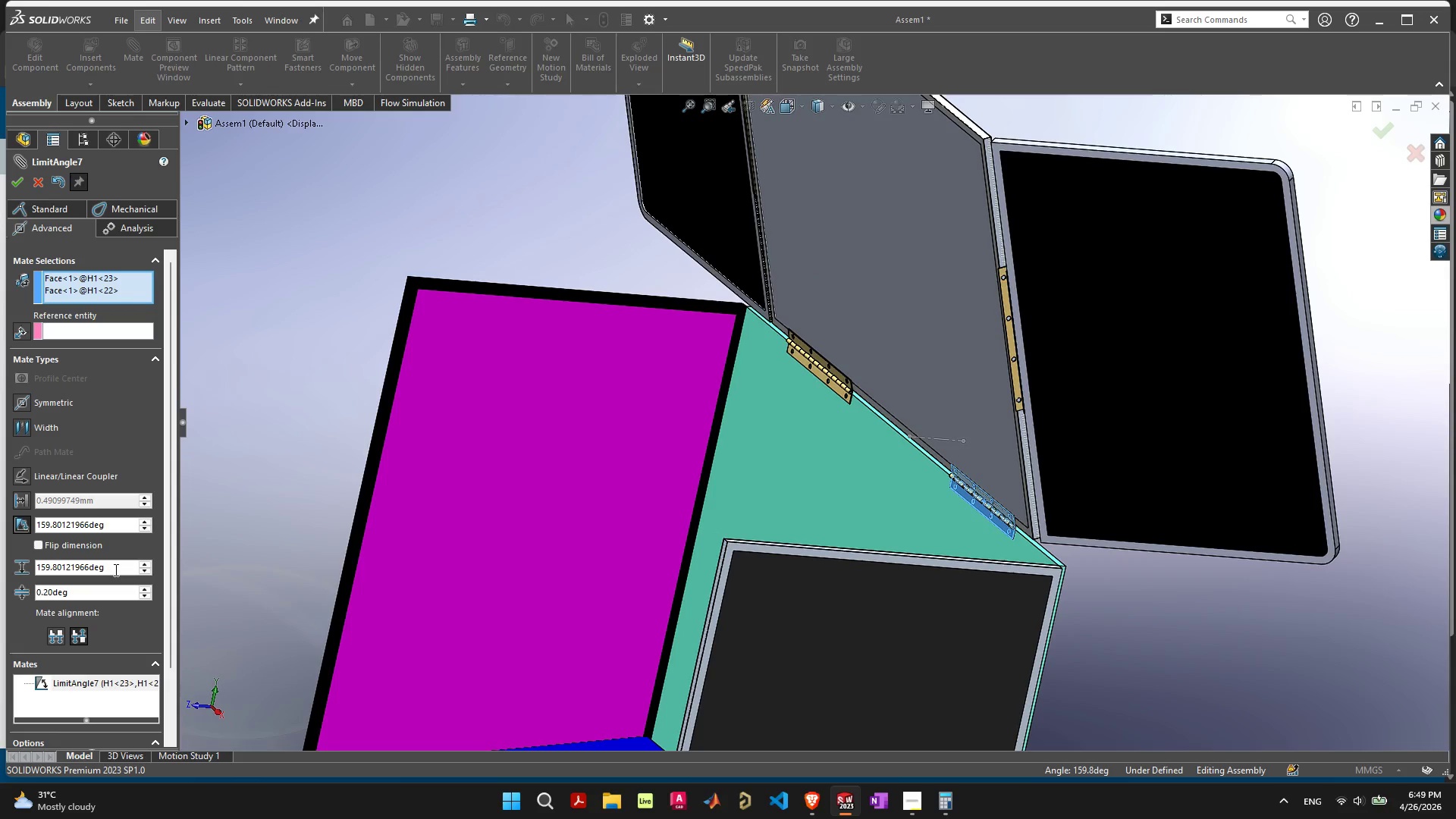 
left_click_drag(start_coordinate=[115, 570], to_coordinate=[0, 573])
 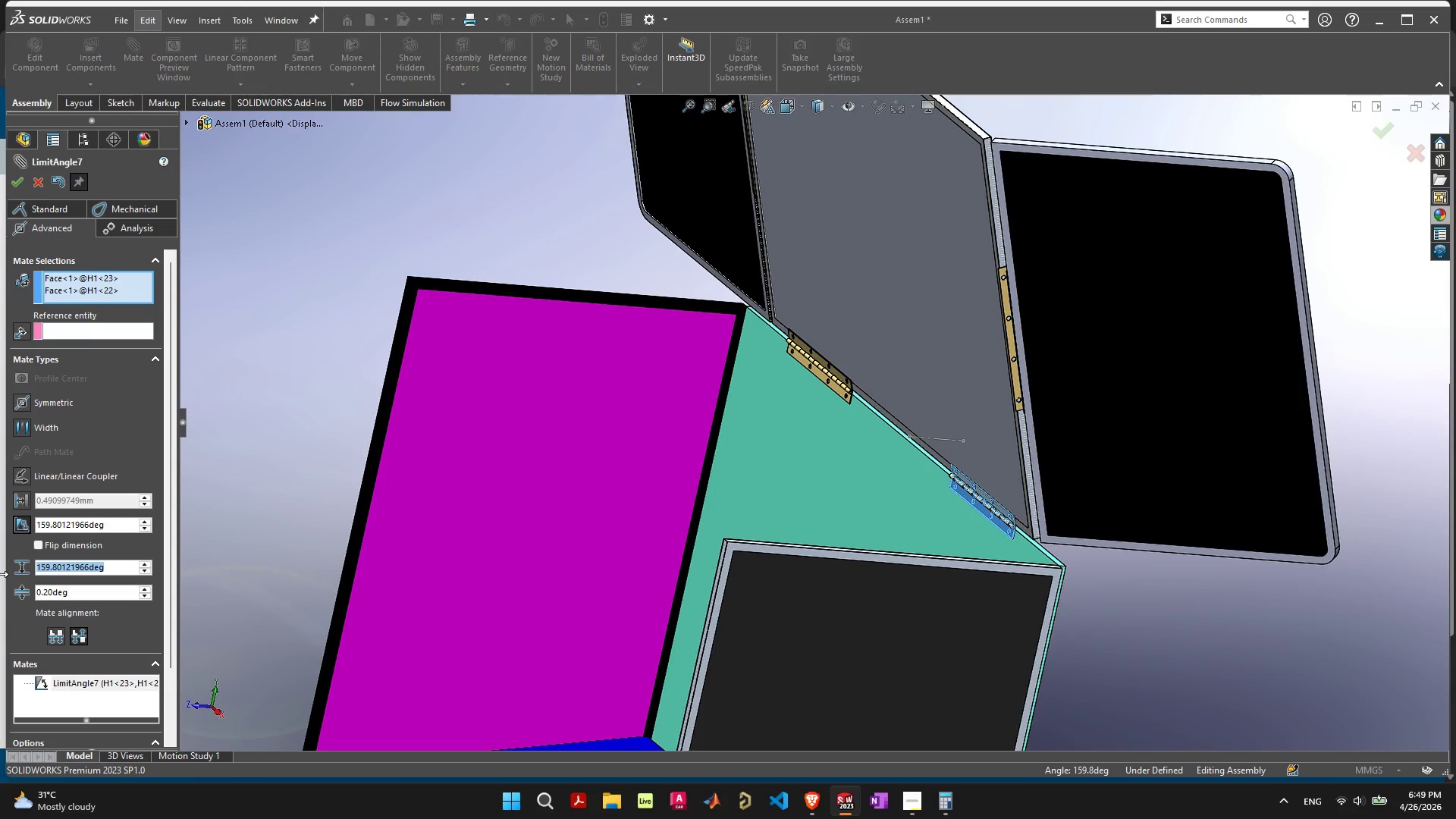 
type(180)
 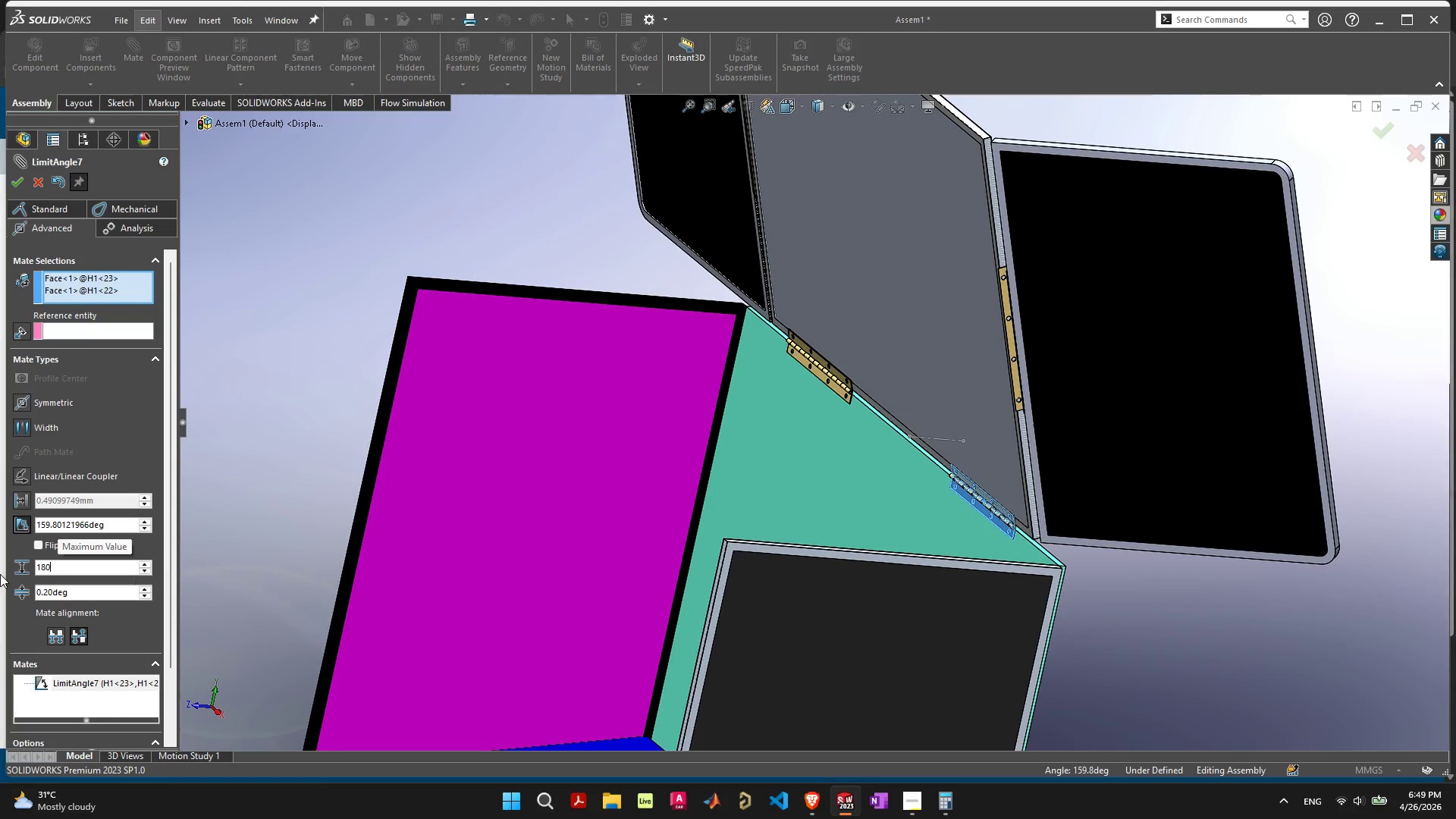 
key(Enter)
 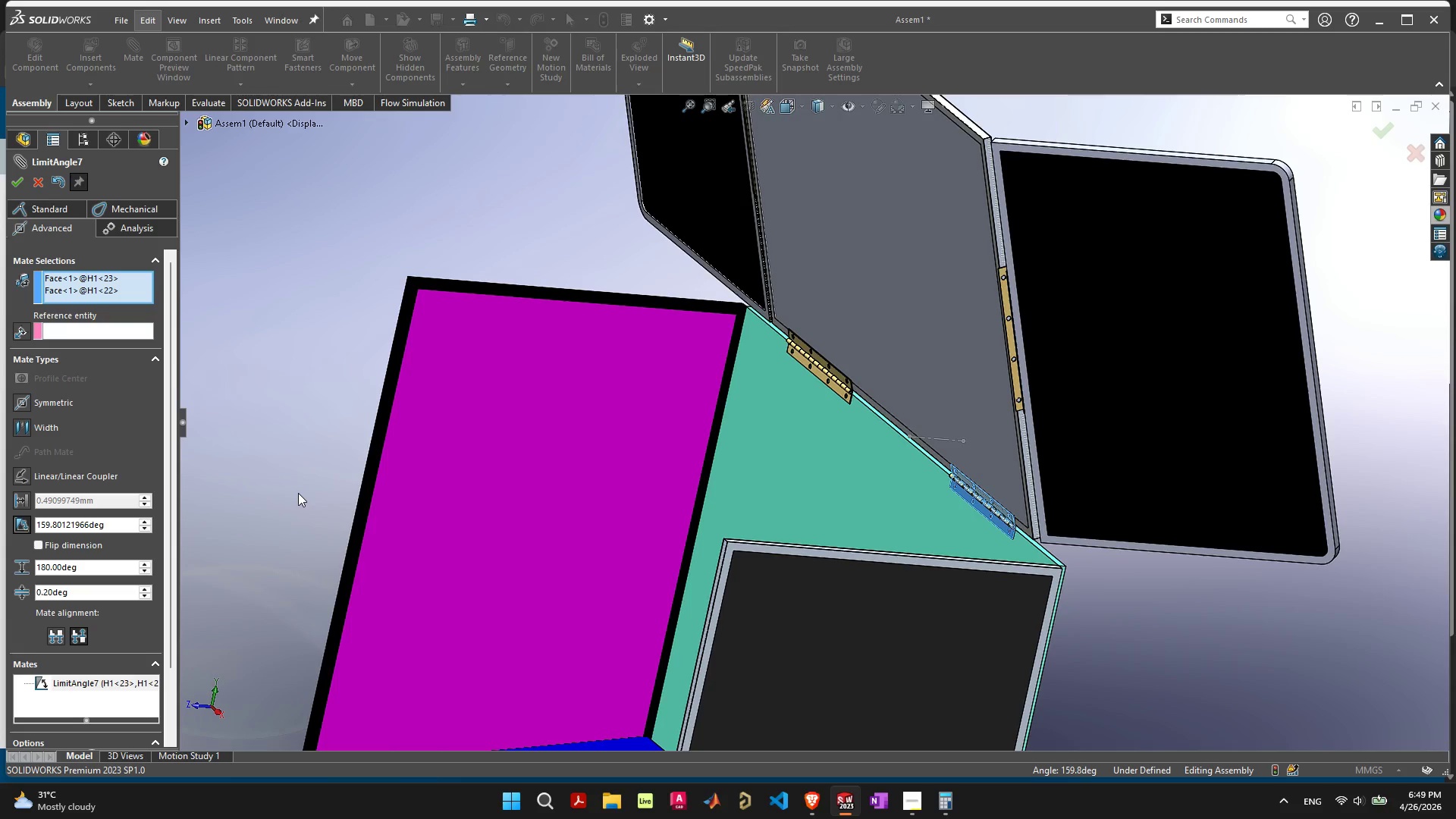 
left_click_drag(start_coordinate=[945, 322], to_coordinate=[1147, 155])
 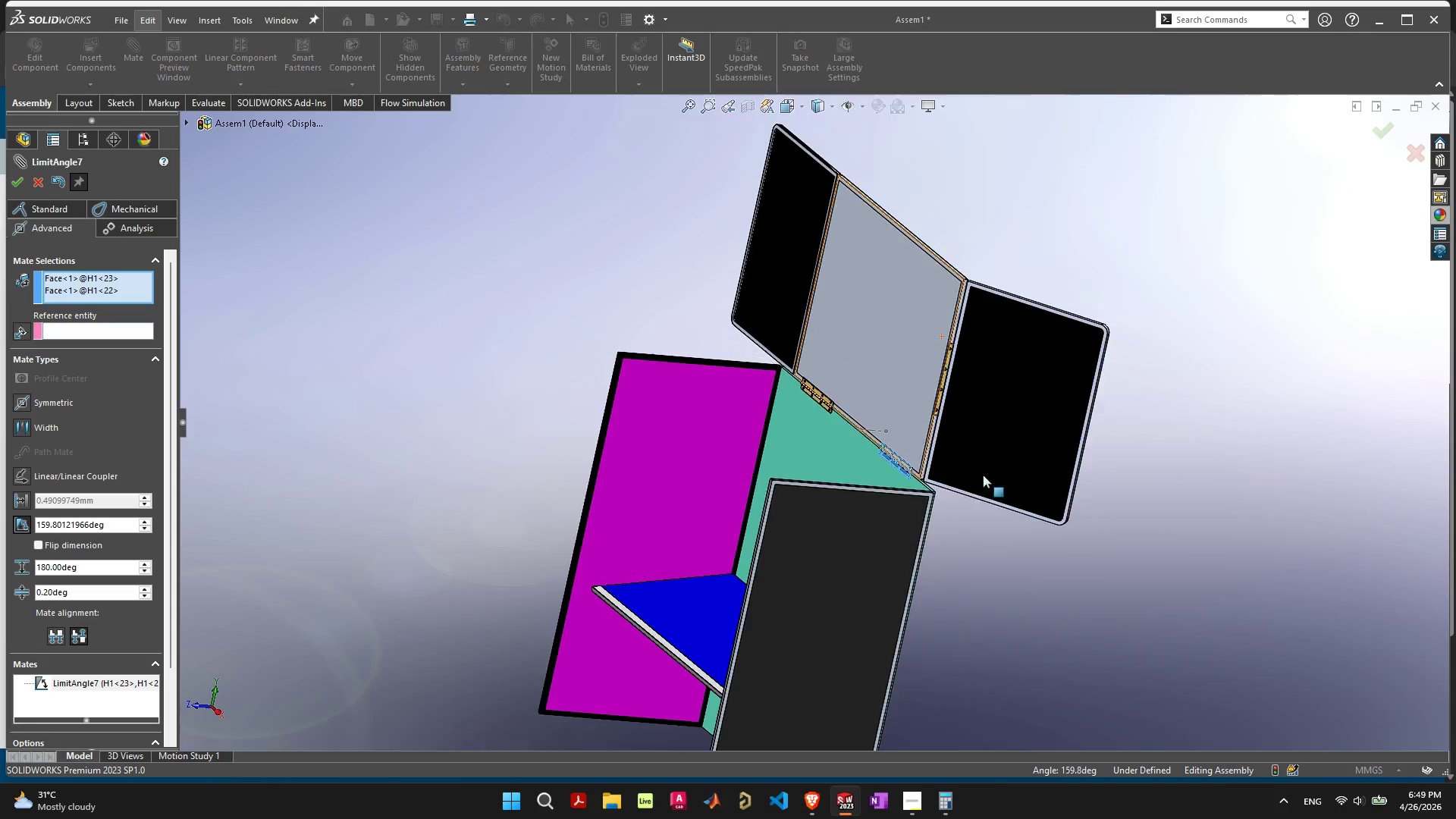 
scroll: coordinate [983, 475], scroll_direction: down, amount: 4.0
 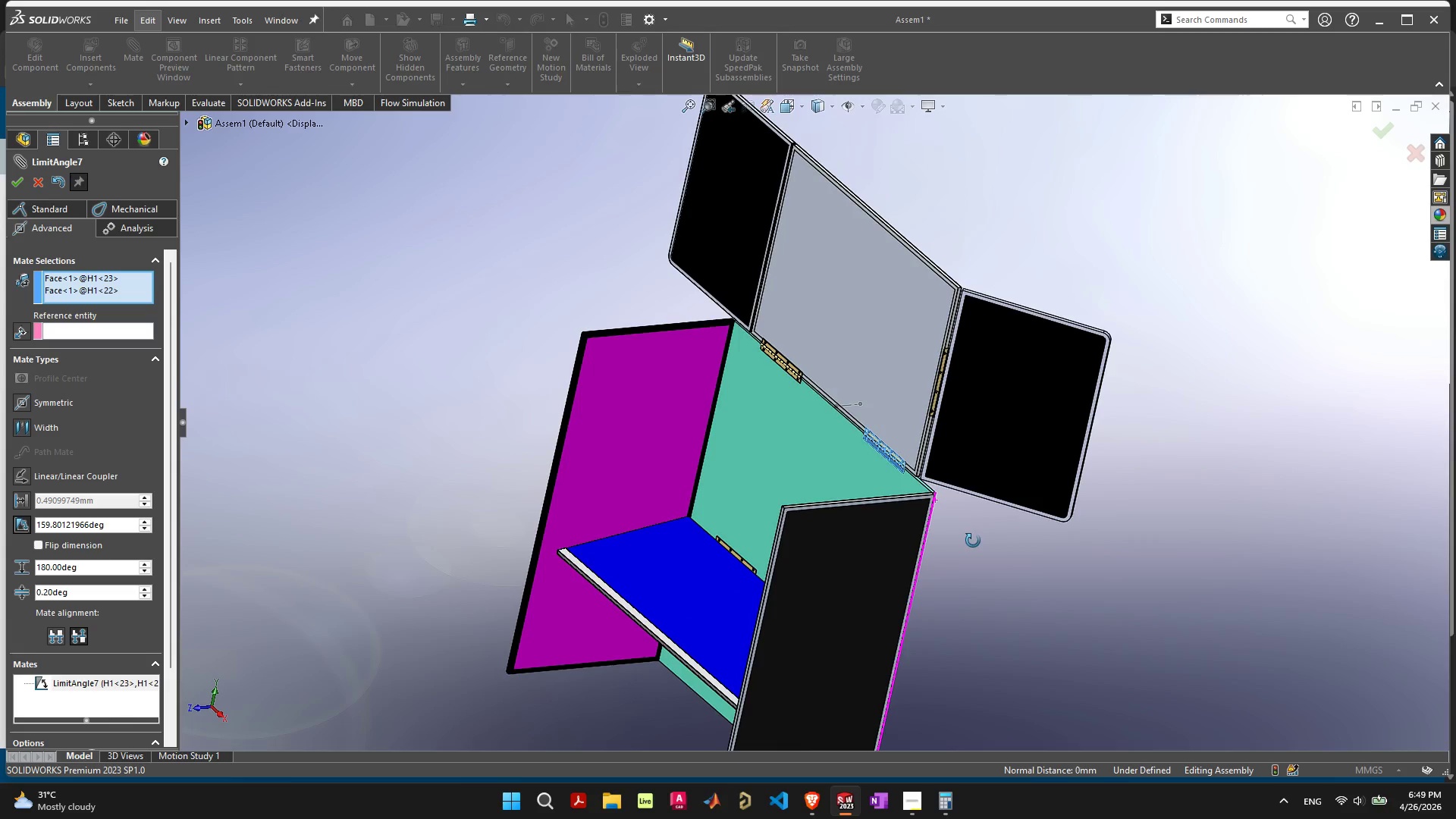 
left_click_drag(start_coordinate=[819, 262], to_coordinate=[692, 362])
 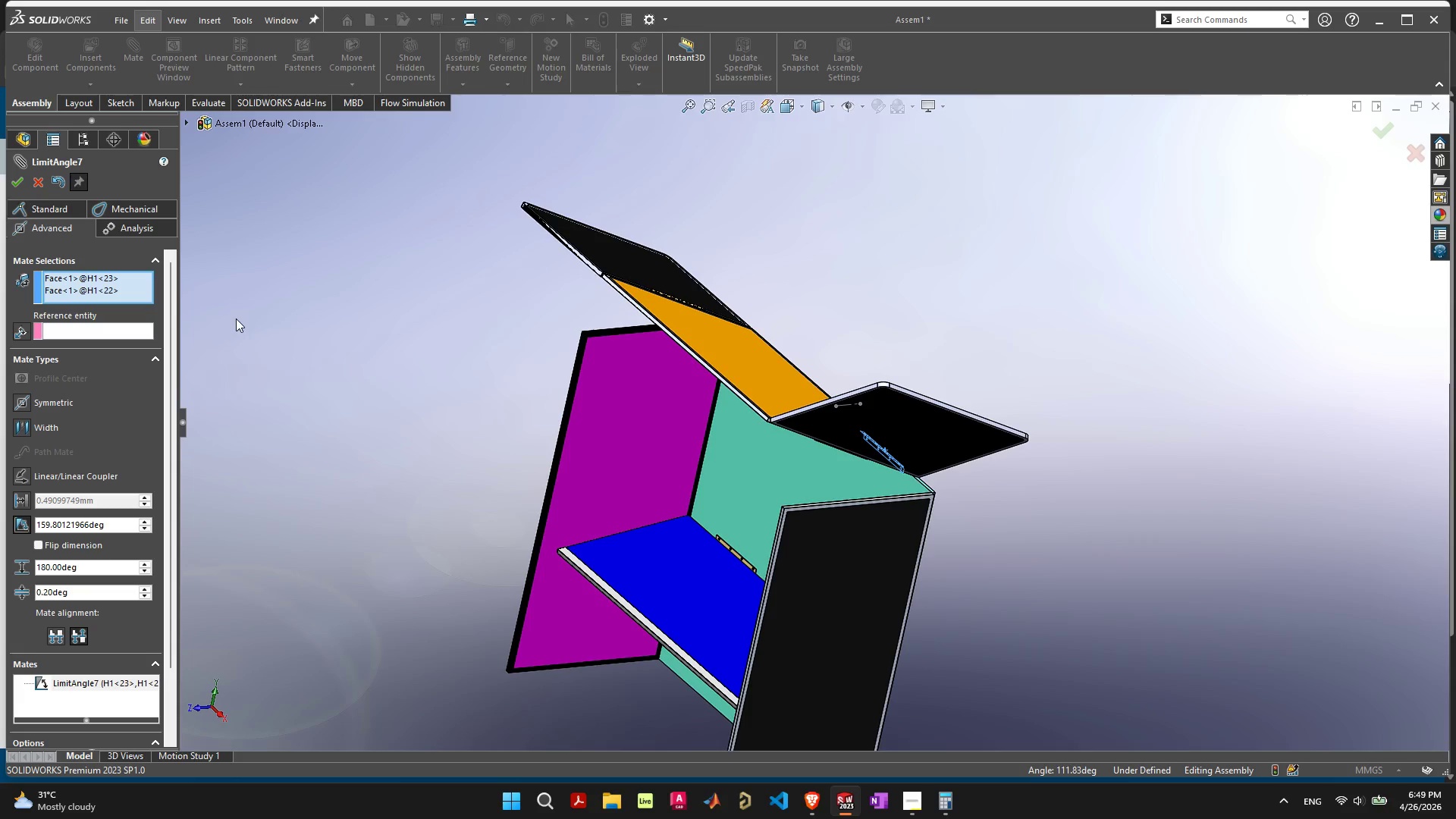 
left_click([17, 179])
 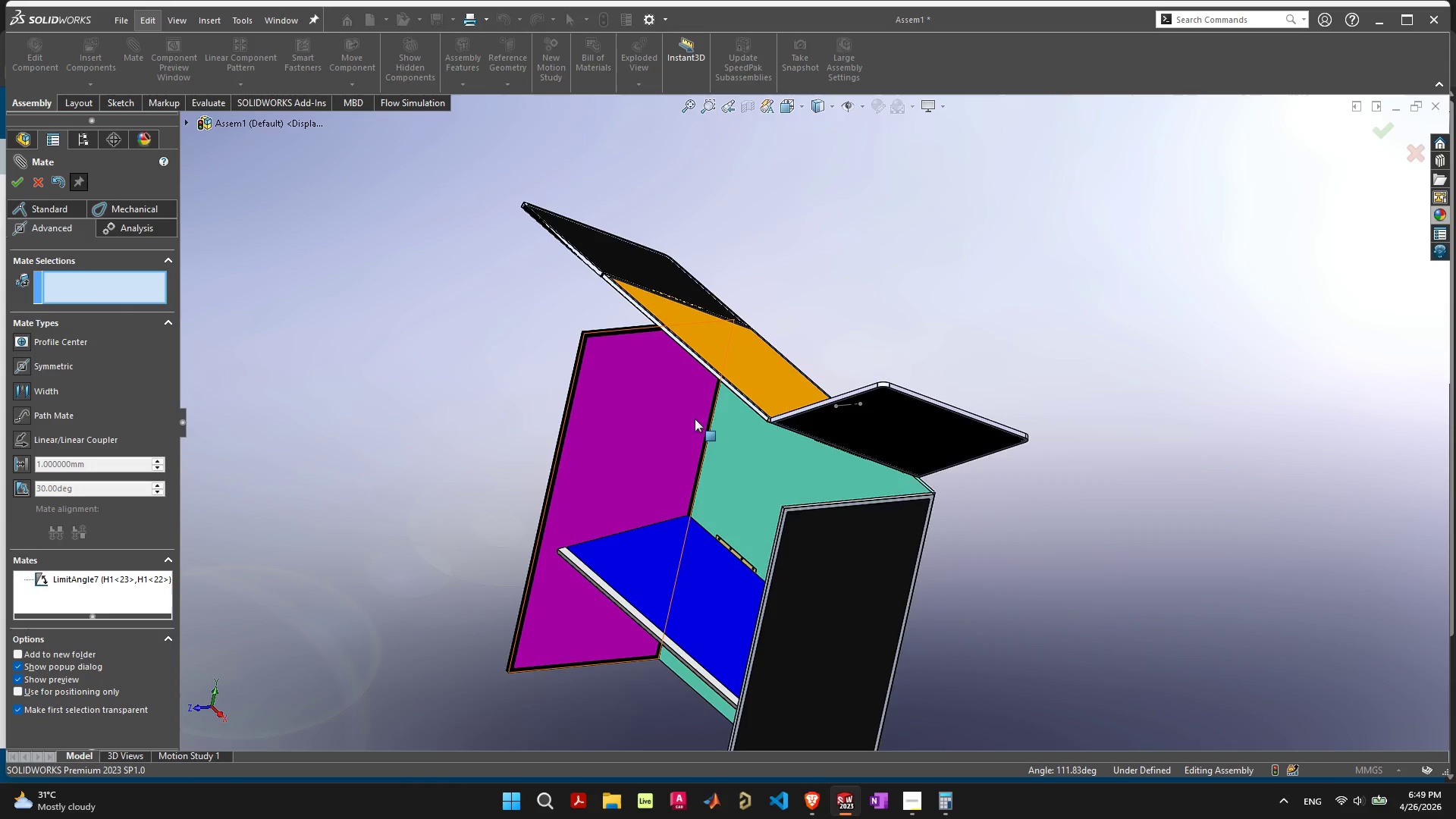 
scroll: coordinate [730, 421], scroll_direction: up, amount: 5.0
 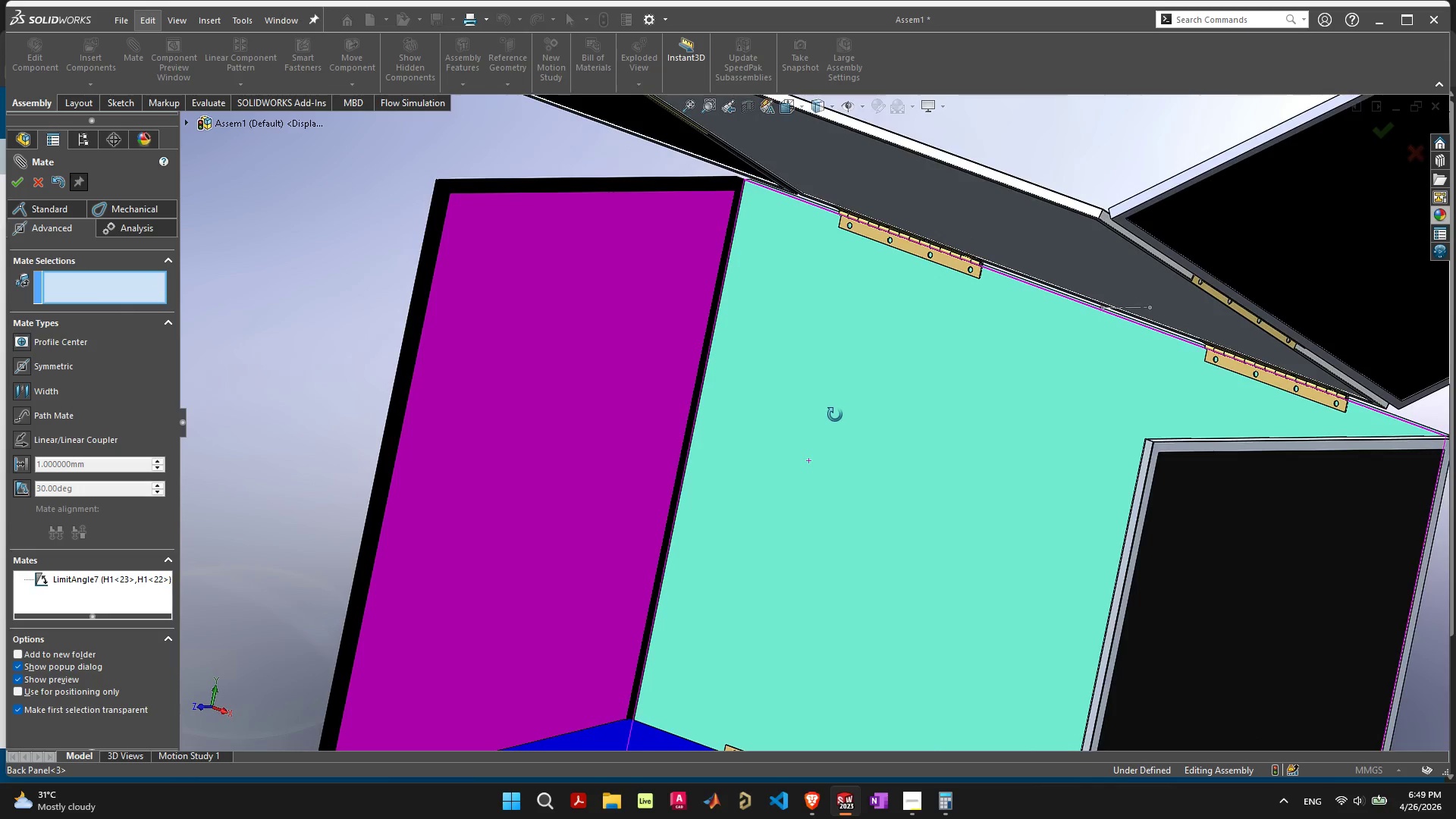 
scroll: coordinate [850, 434], scroll_direction: down, amount: 7.0
 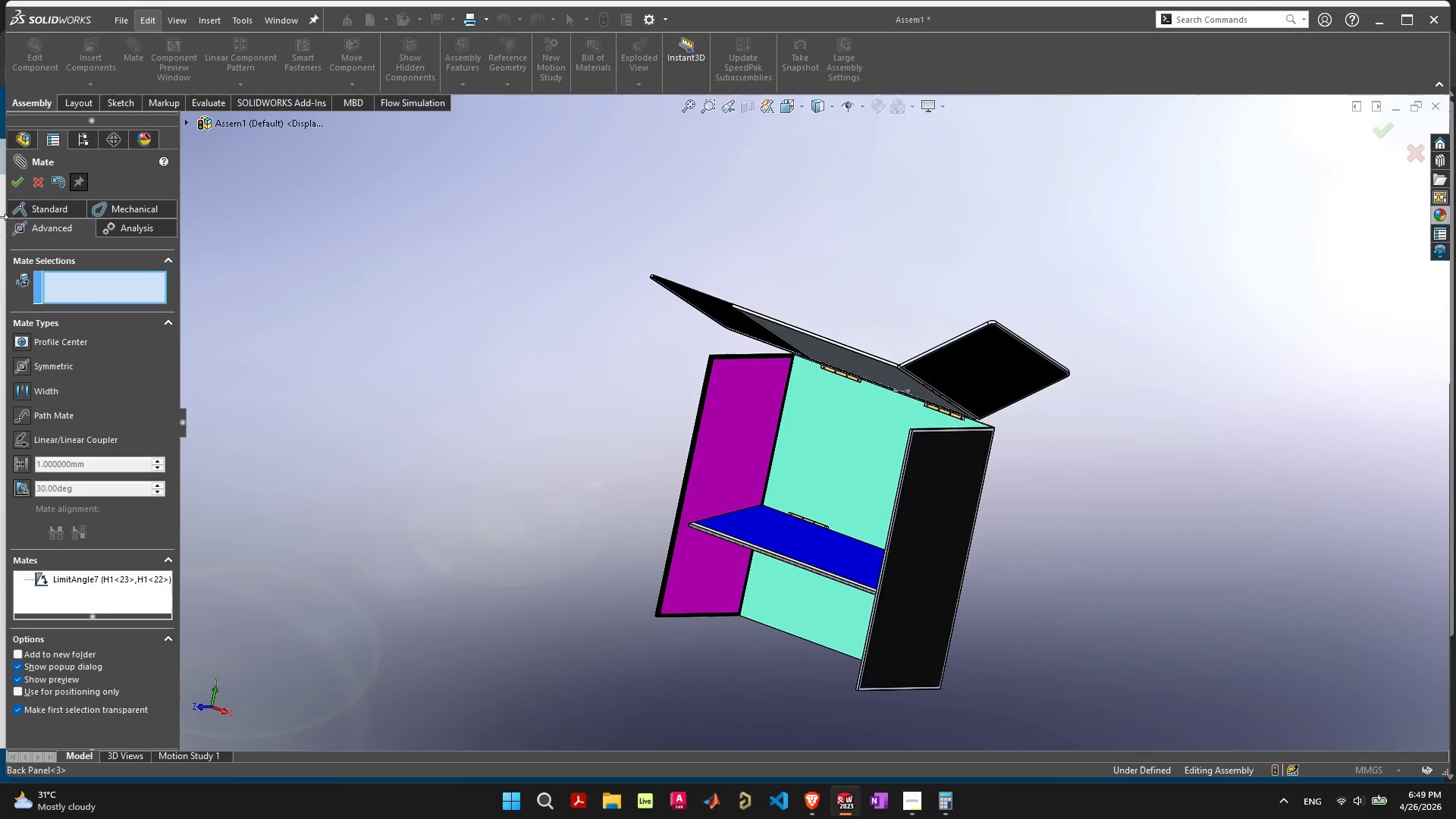 
mouse_move([14, 186])
 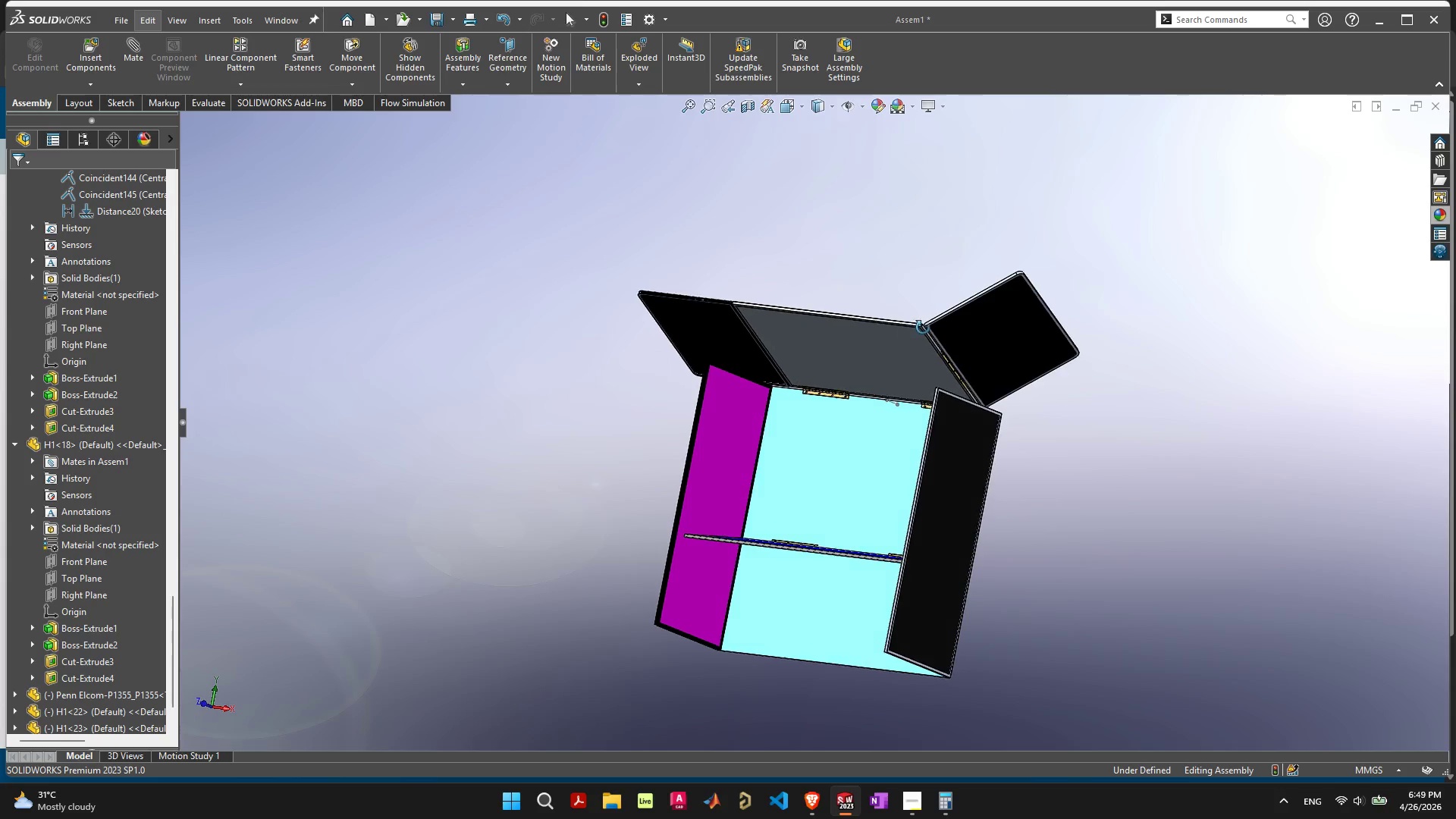 
scroll: coordinate [1003, 532], scroll_direction: up, amount: 13.0
 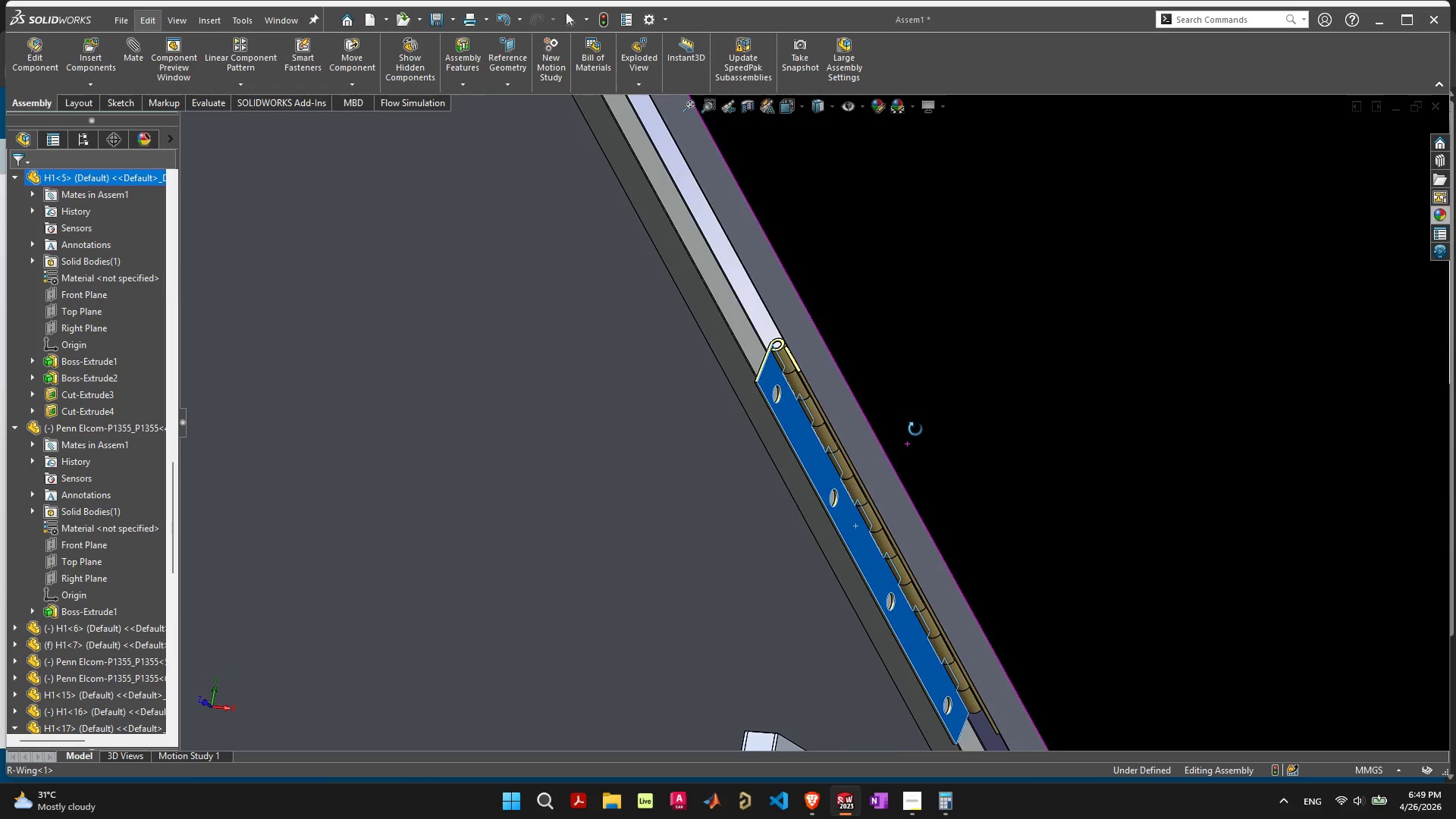 
hold_key(key=ShiftLeft, duration=0.44)
 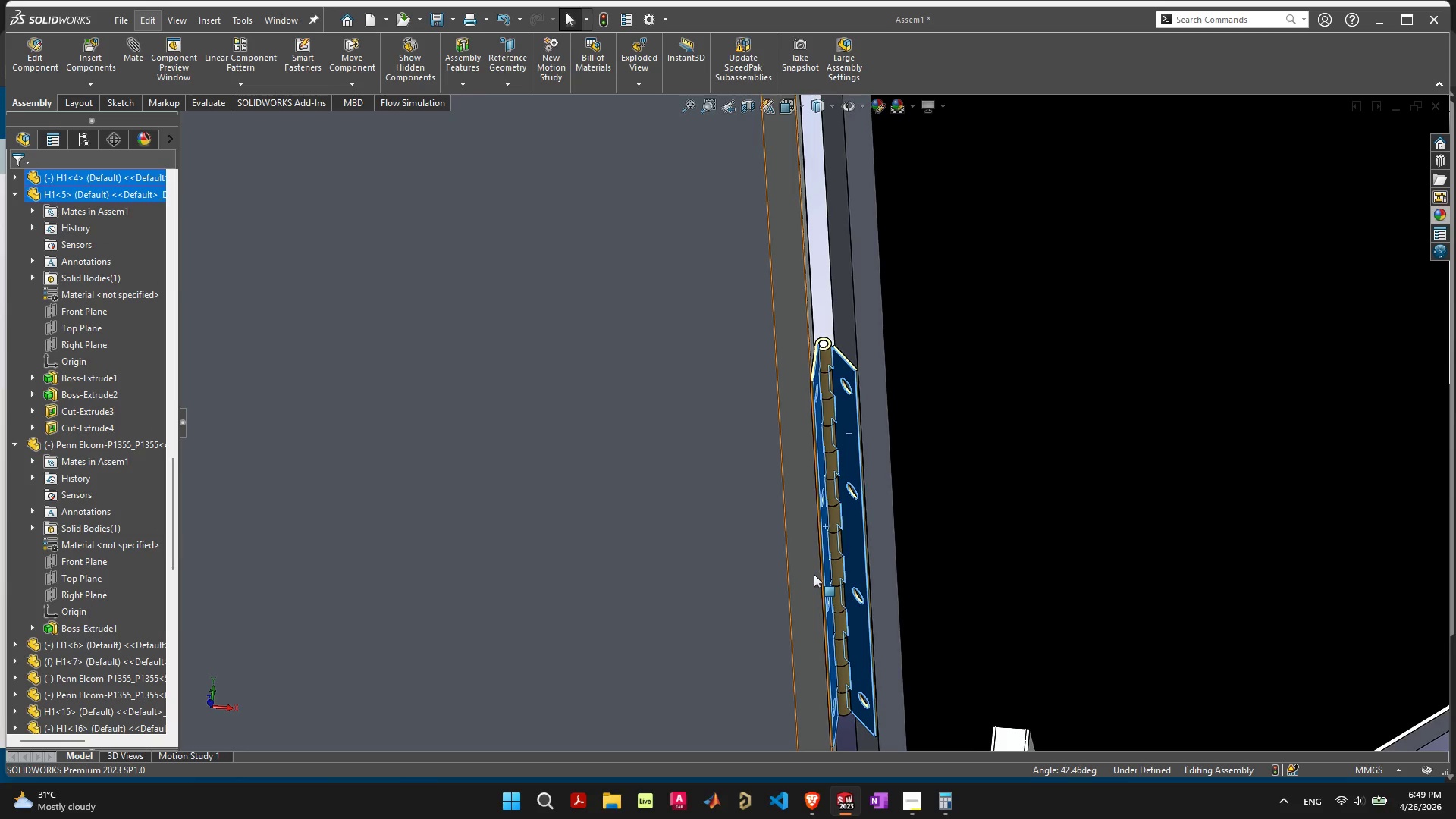 
scroll: coordinate [776, 469], scroll_direction: down, amount: 10.0
 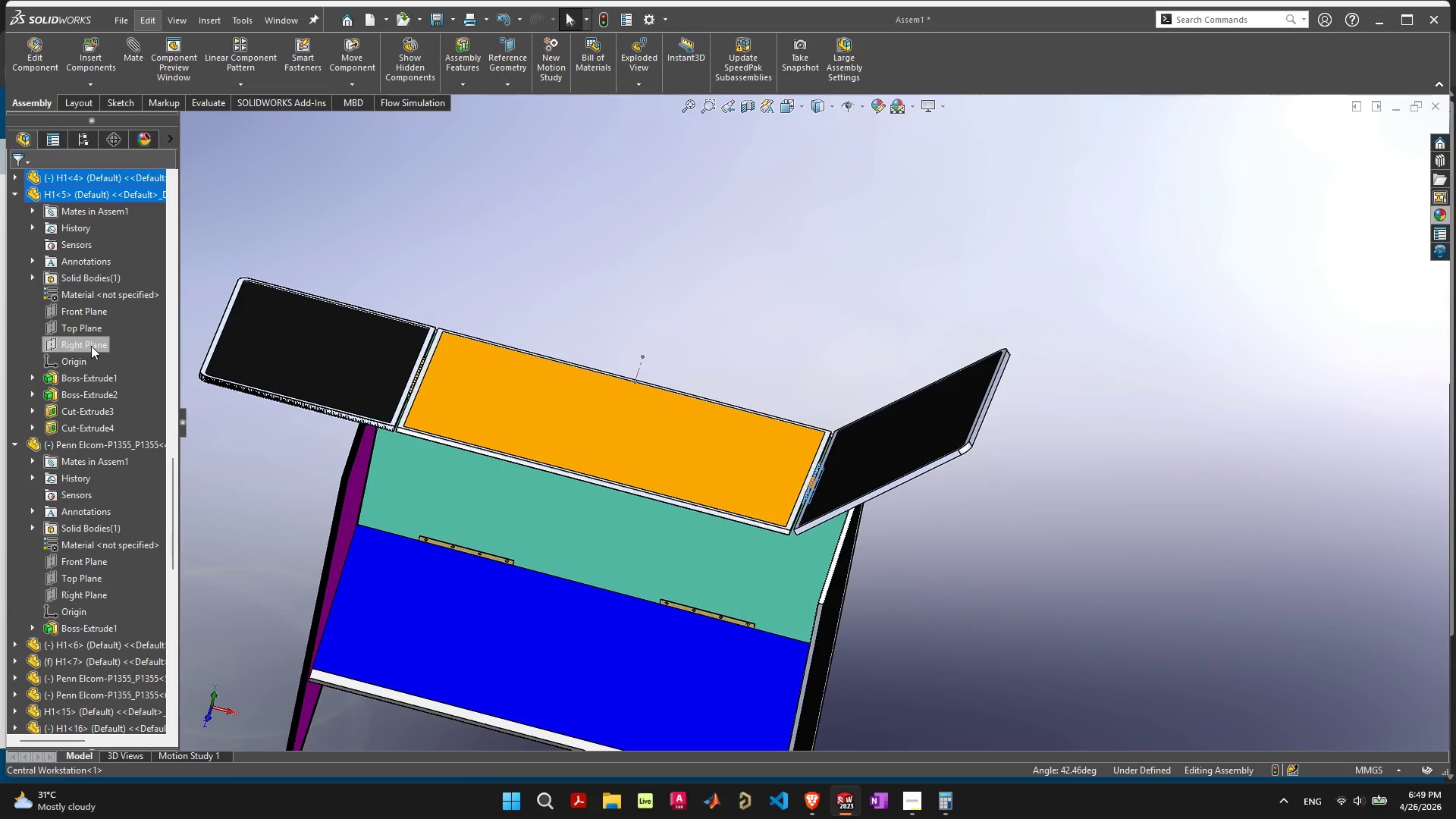 
left_click([127, 52])
 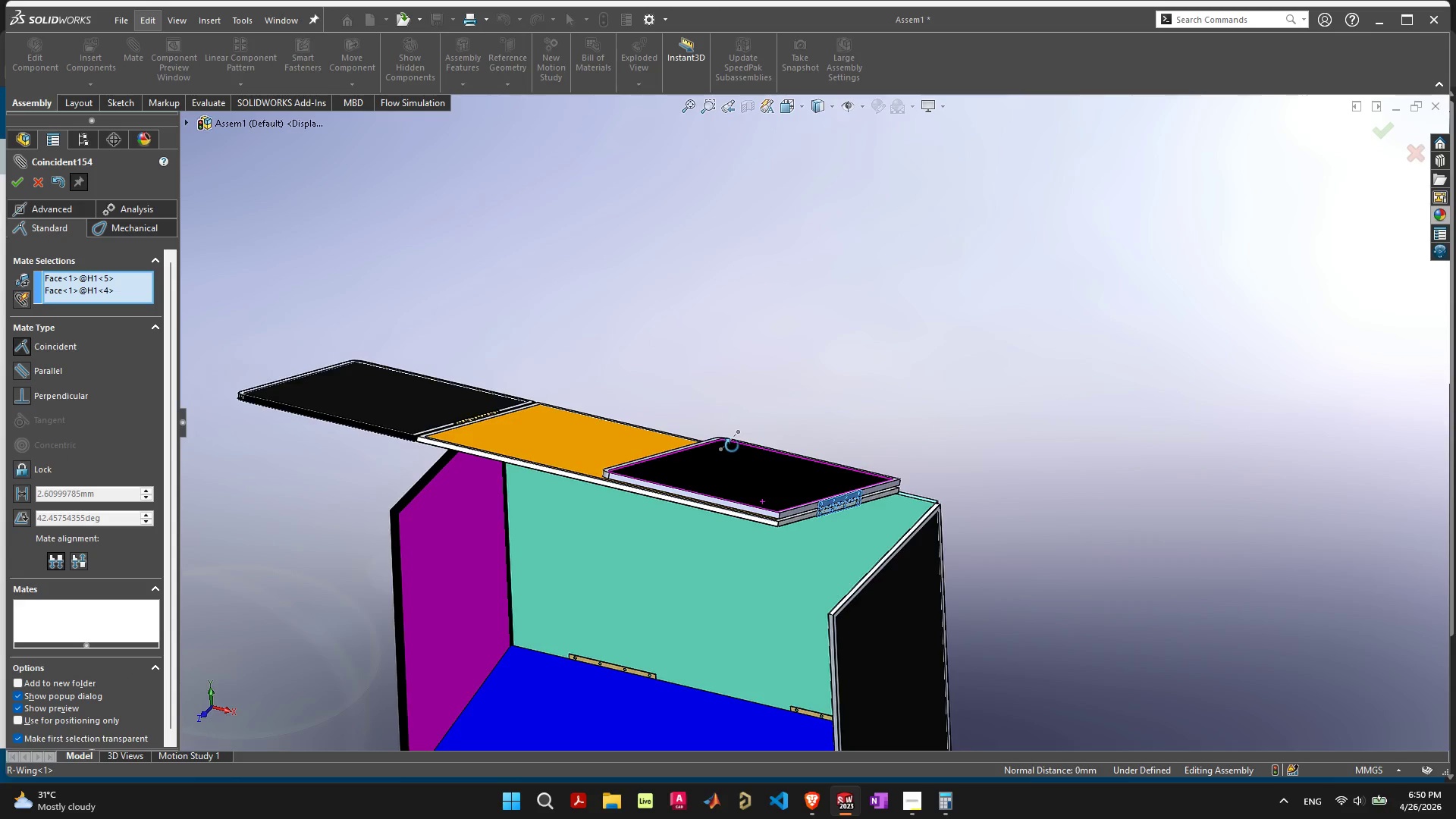 
scroll: coordinate [877, 560], scroll_direction: up, amount: 8.0
 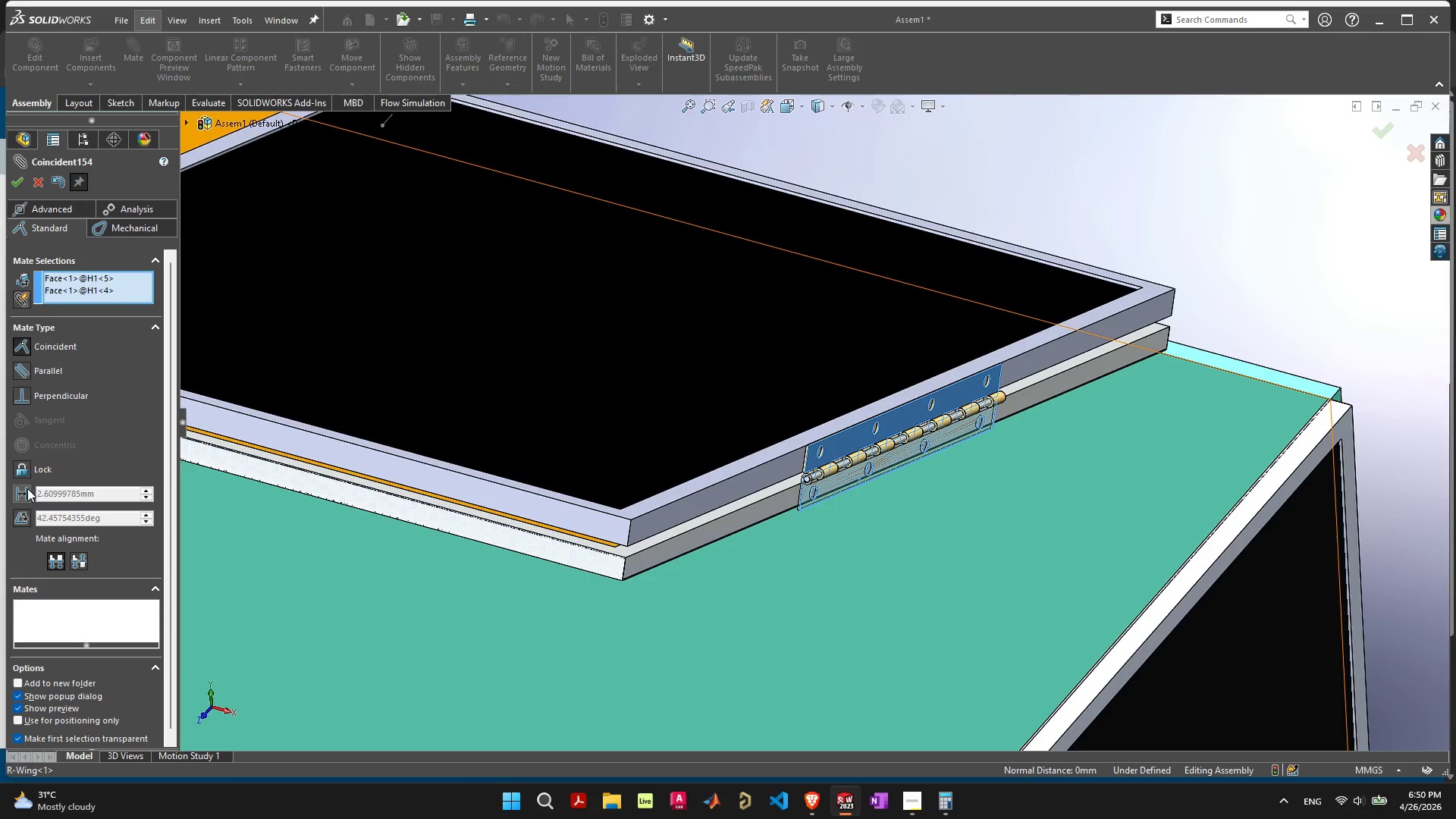 
left_click([22, 514])
 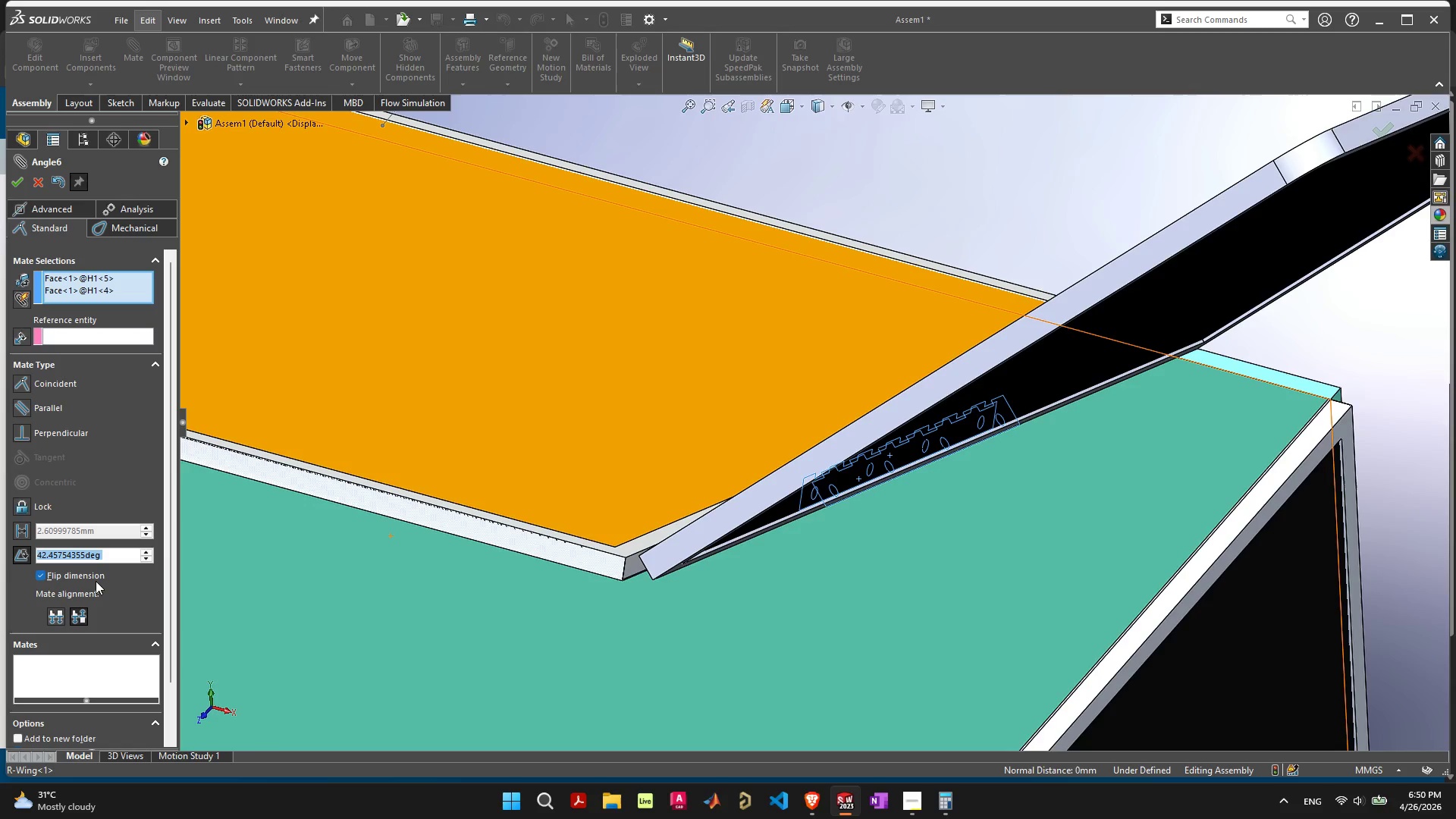 
scroll: coordinate [772, 528], scroll_direction: down, amount: 5.0
 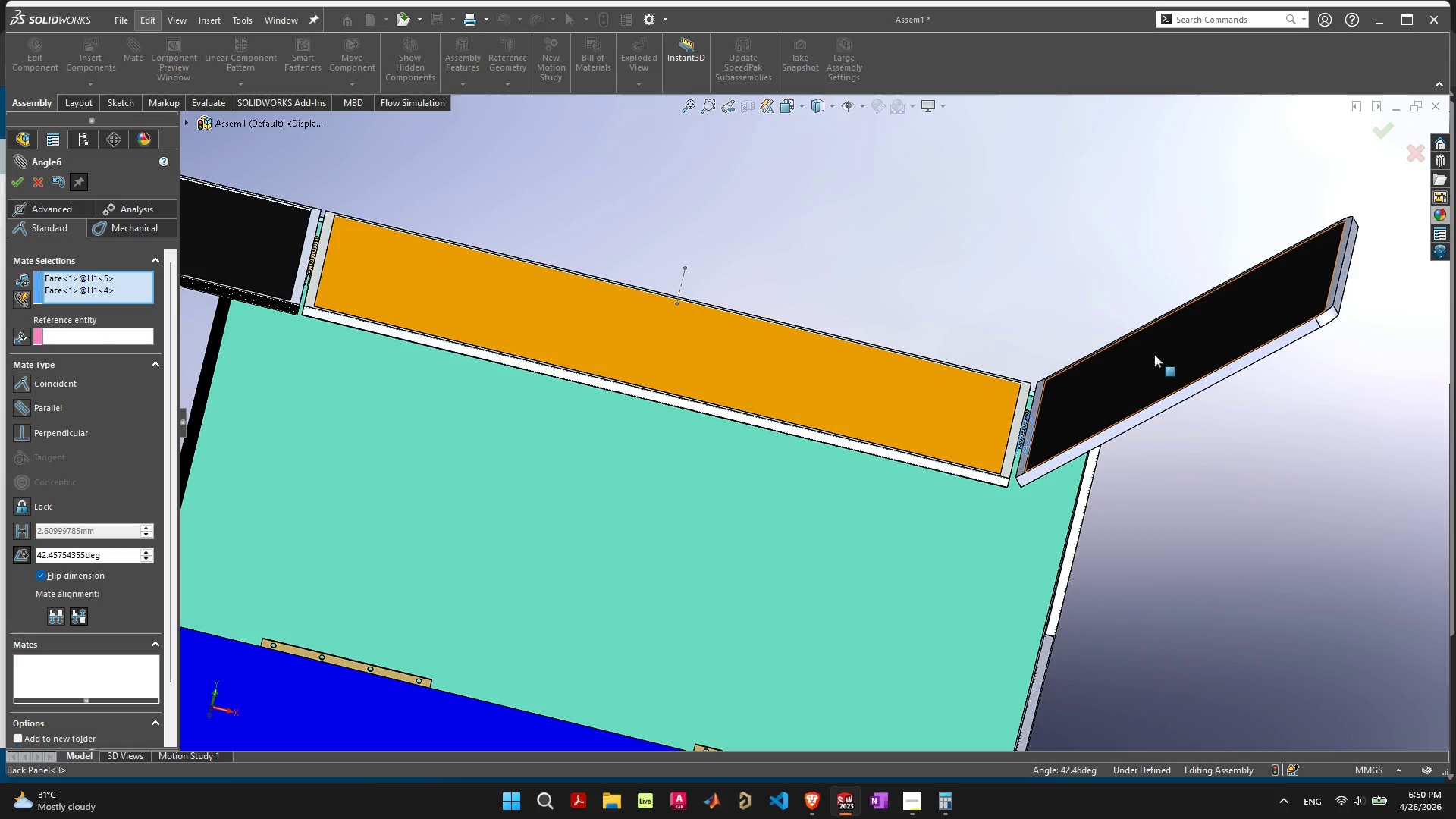 
left_click_drag(start_coordinate=[1209, 332], to_coordinate=[948, 403])
 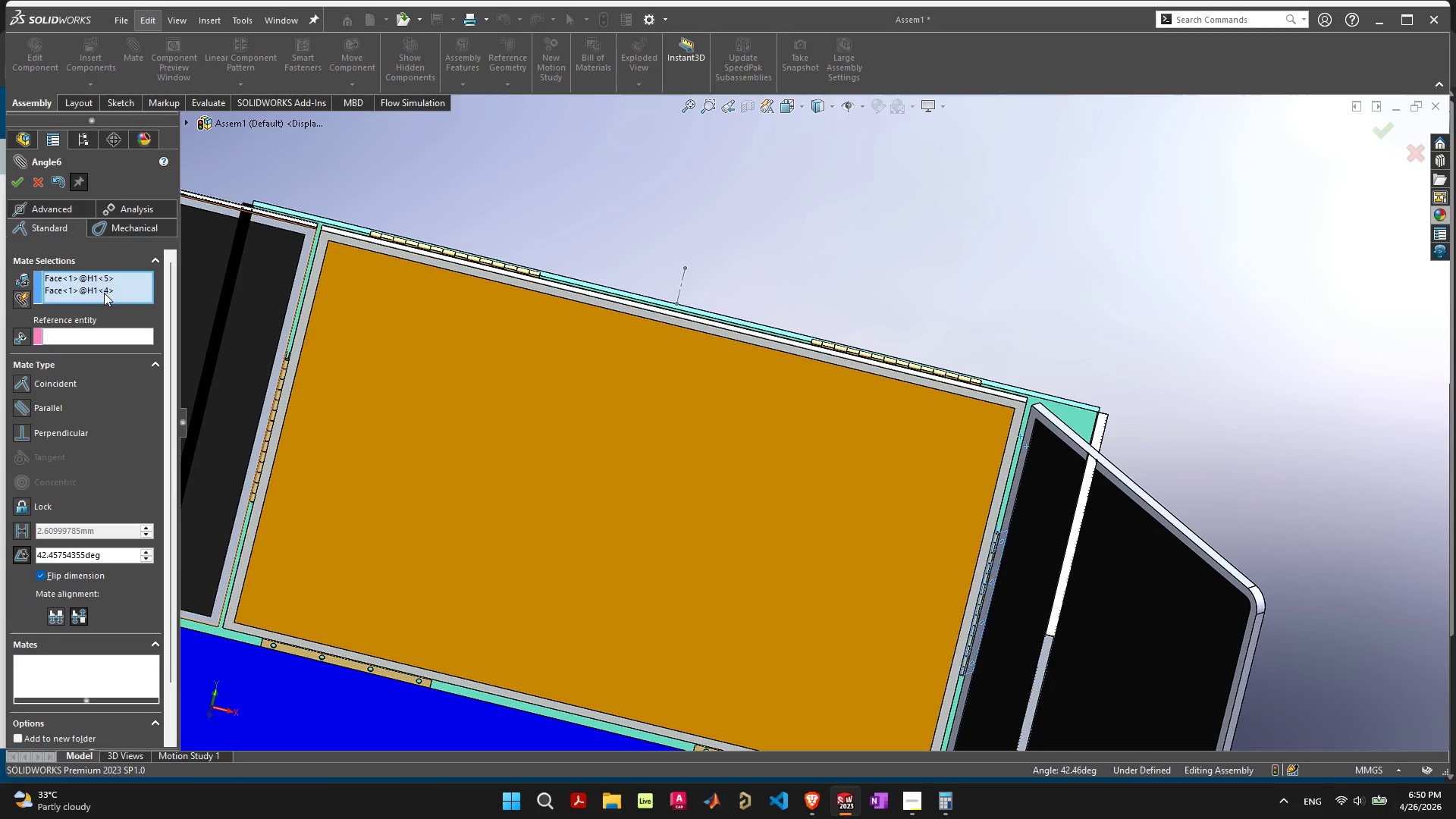 
left_click([104, 293])
 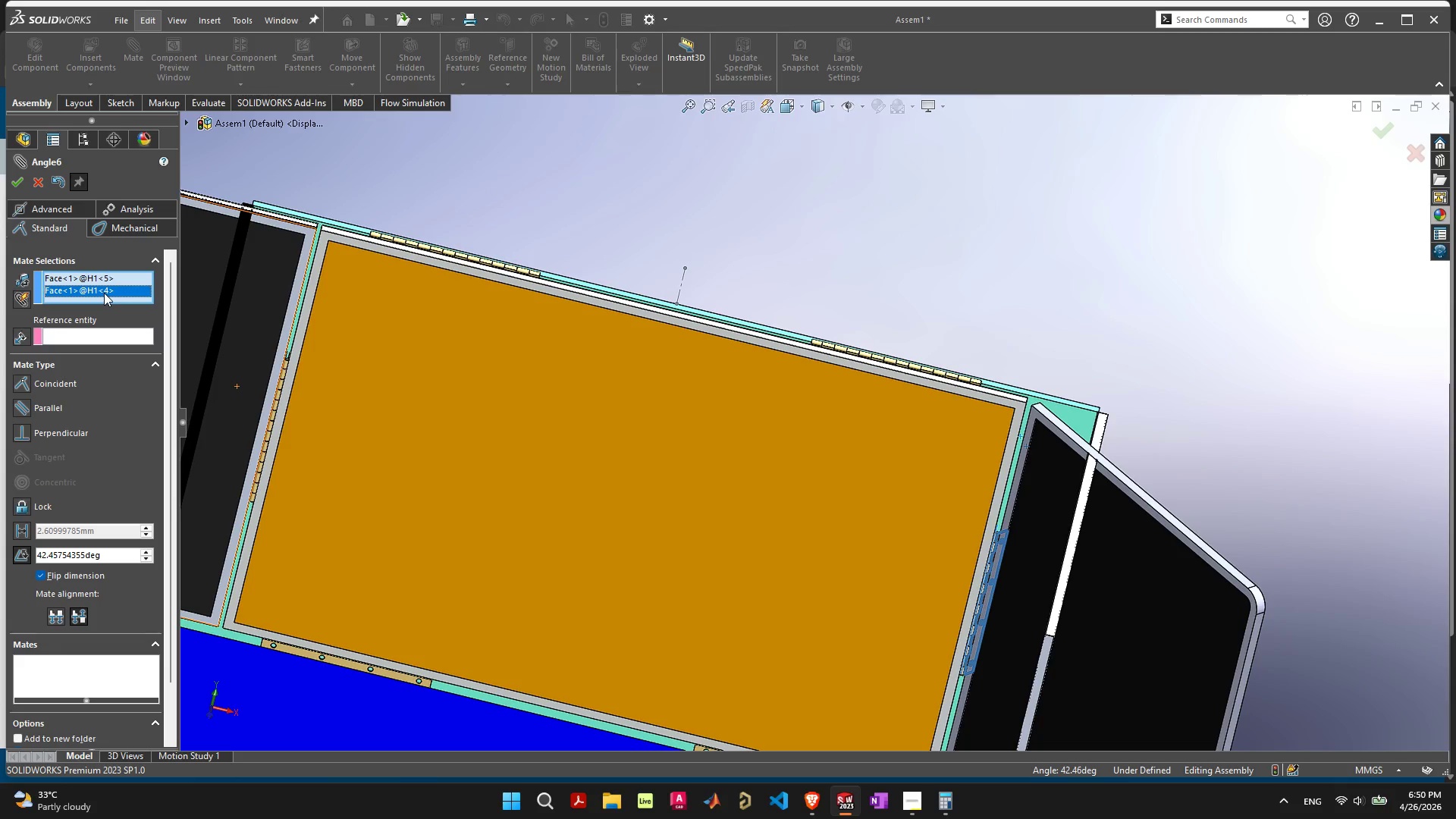 
key(Escape)
 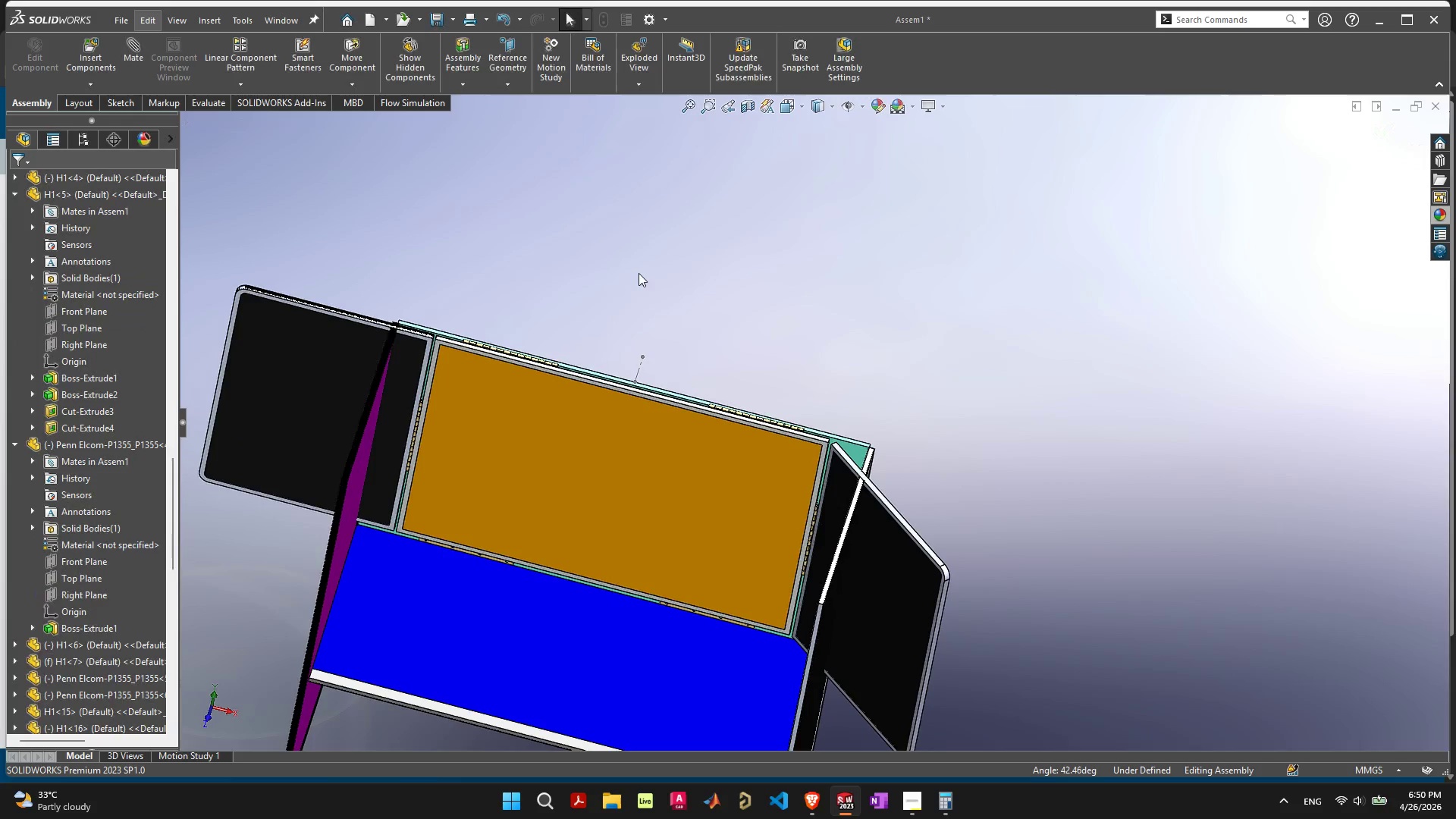 
left_click([639, 276])
 